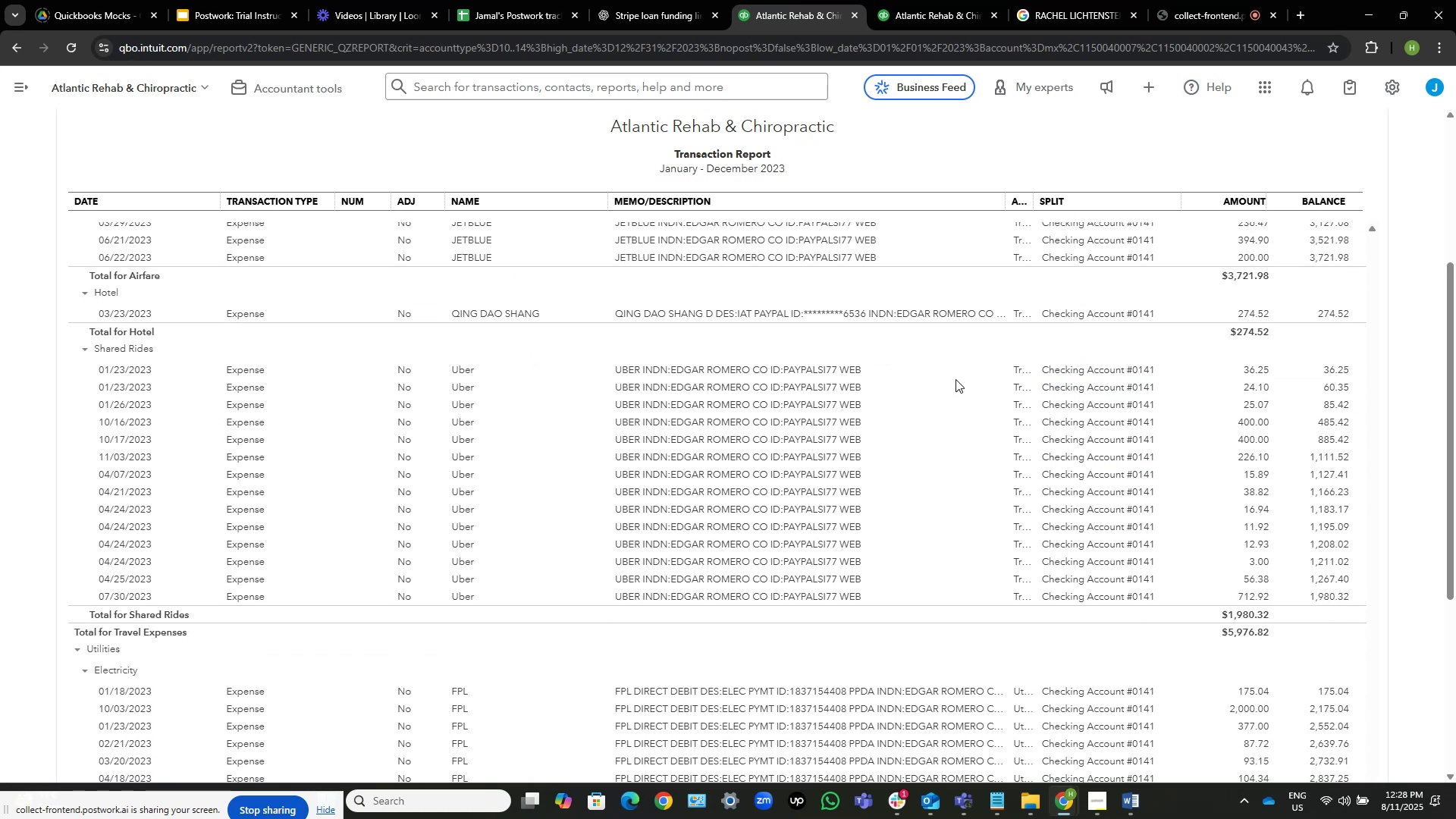 
scroll: coordinate [956, 379], scroll_direction: down, amount: 5.0
 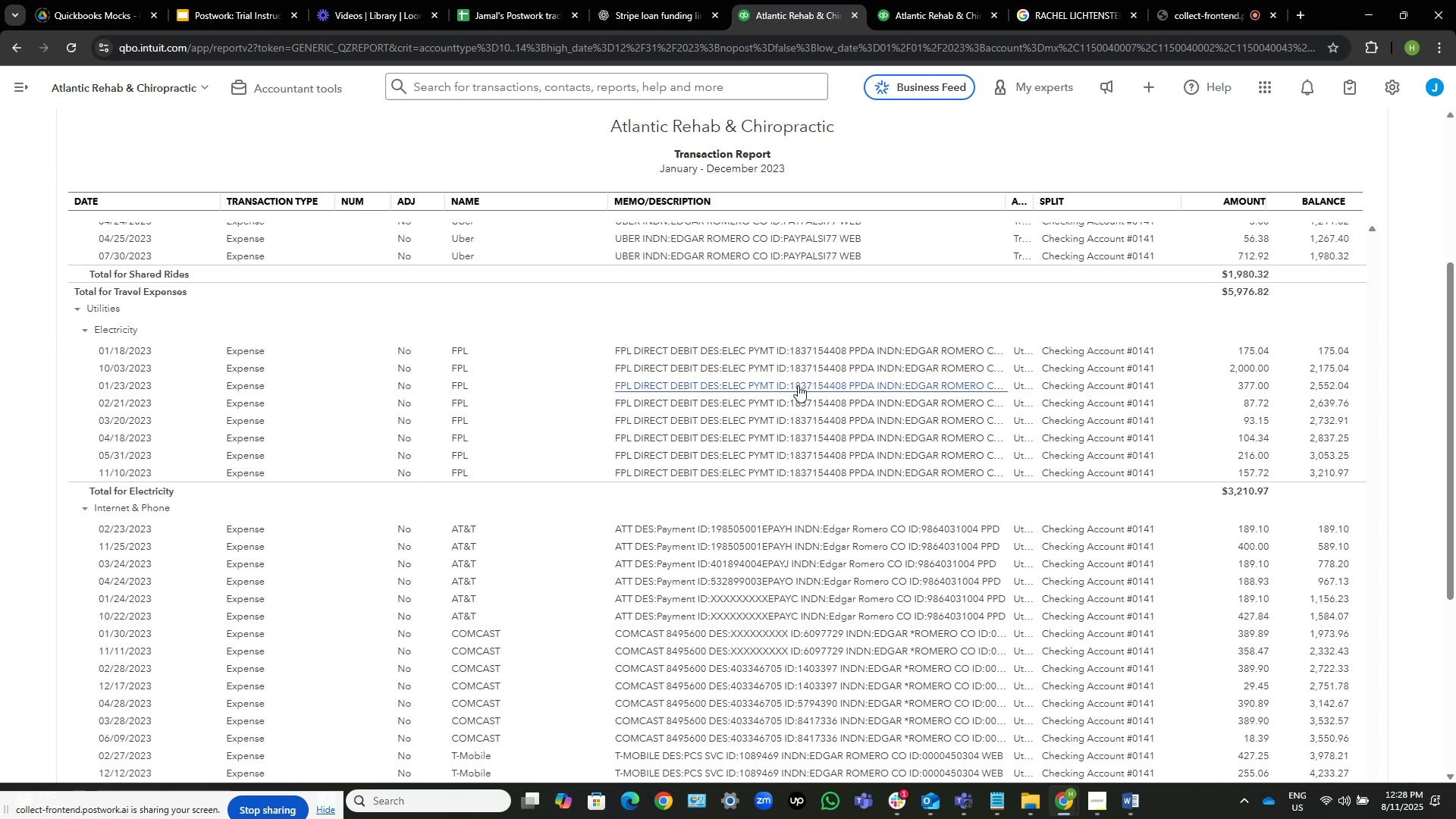 
wait(7.94)
 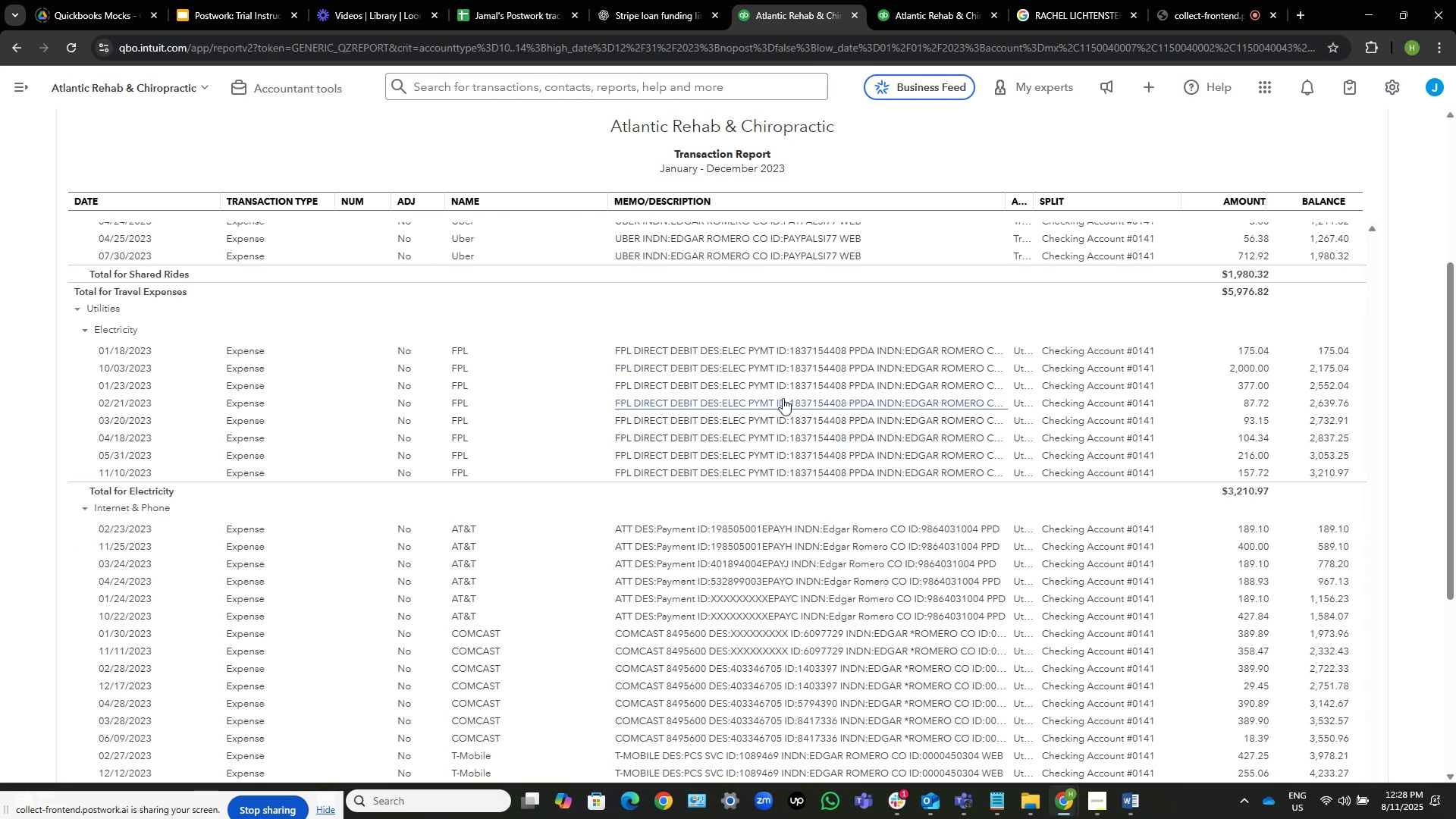 
scroll: coordinate [798, 385], scroll_direction: down, amount: 3.0
 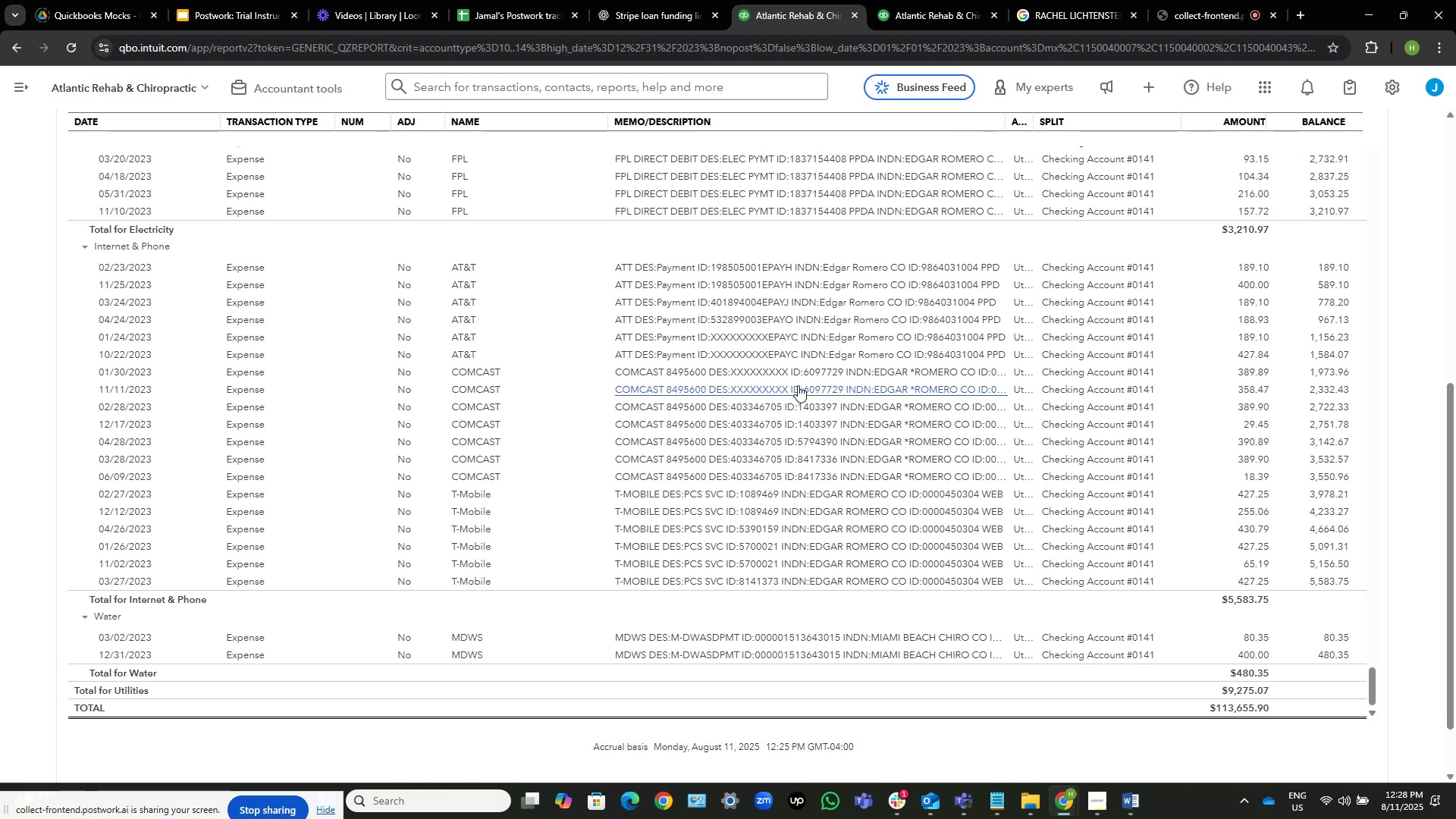 
wait(5.98)
 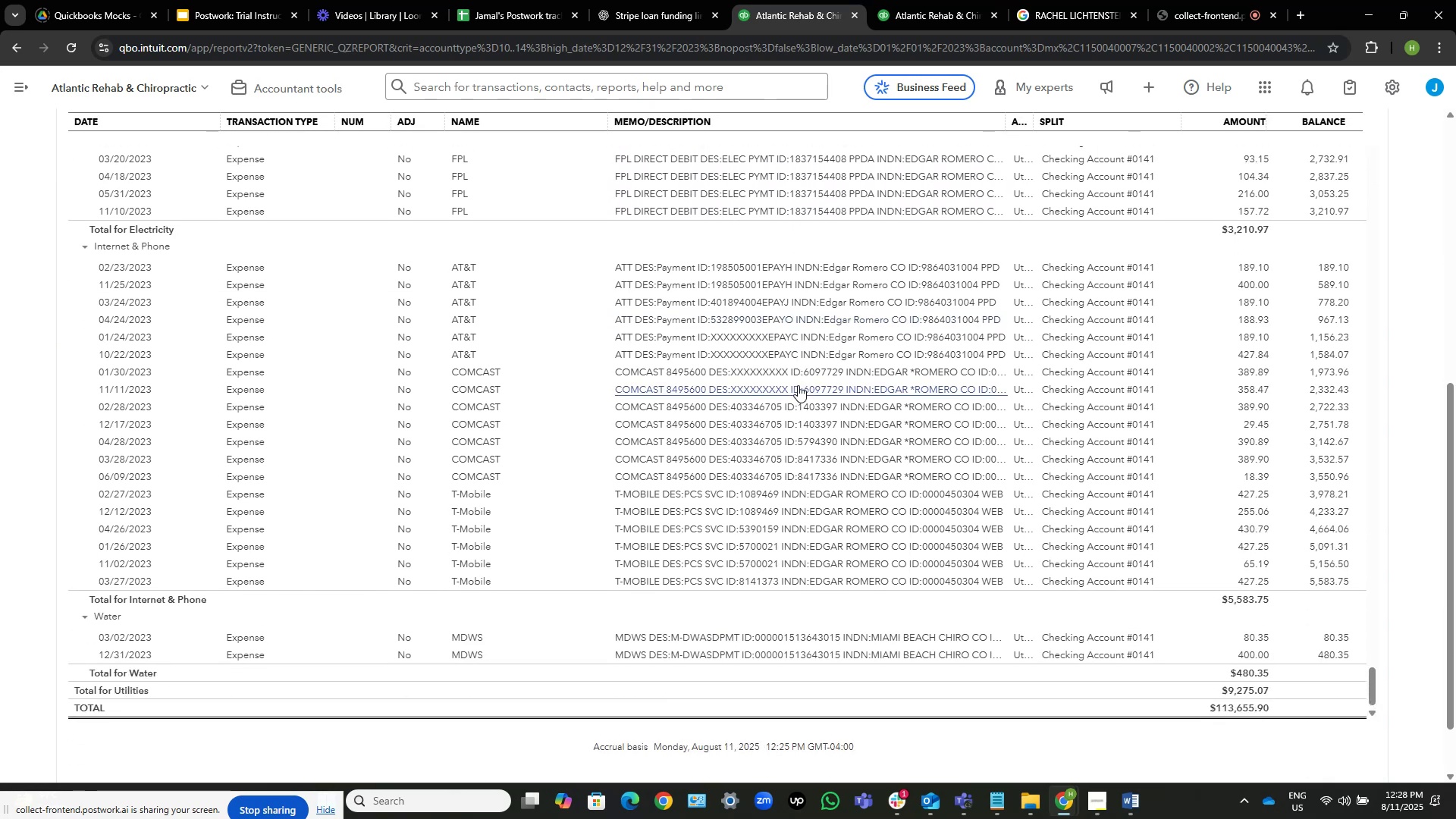 
scroll: coordinate [795, 386], scroll_direction: down, amount: 1.0
 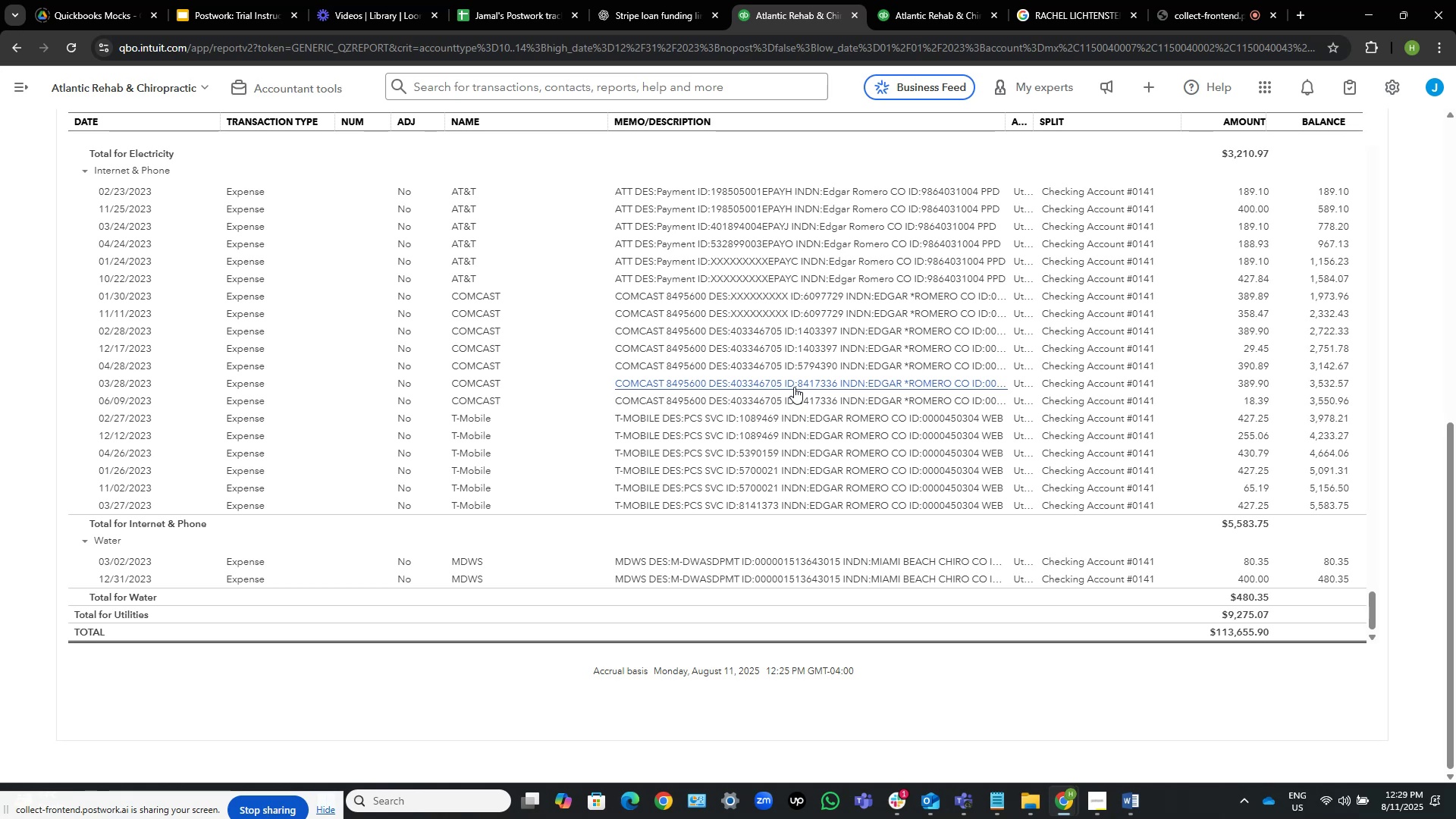 
wait(30.26)
 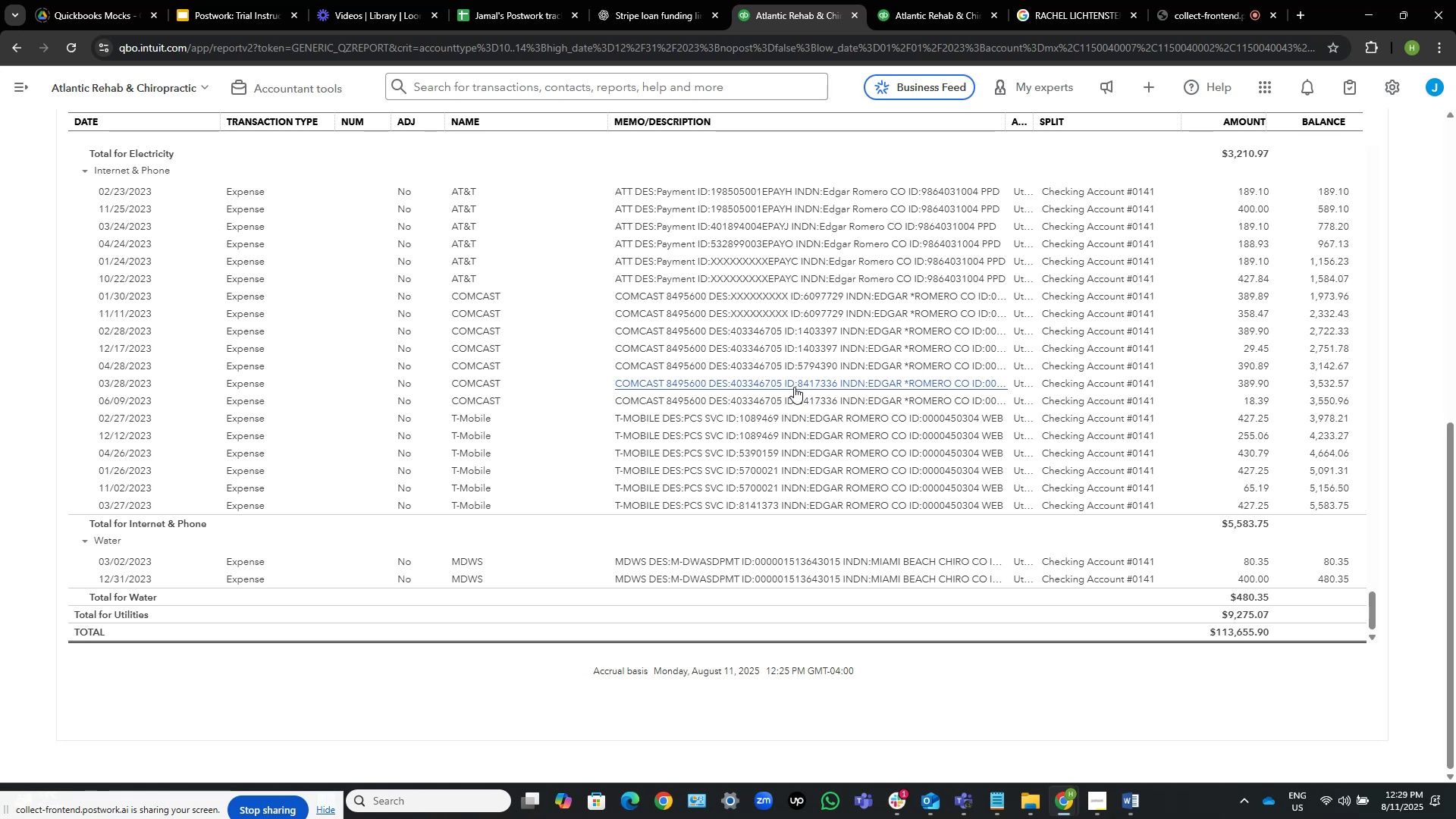 
left_click([641, 456])
 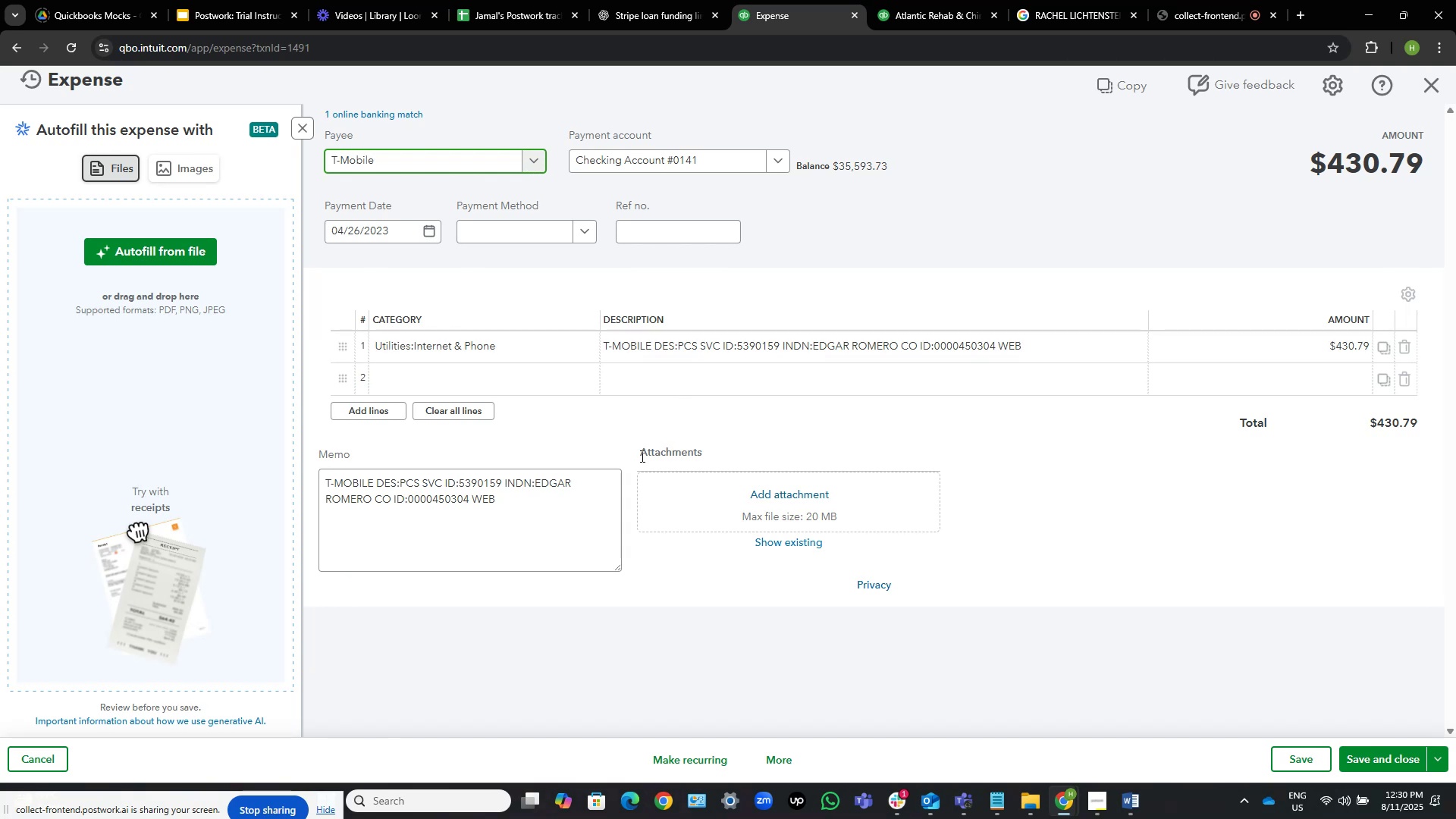 
wait(51.15)
 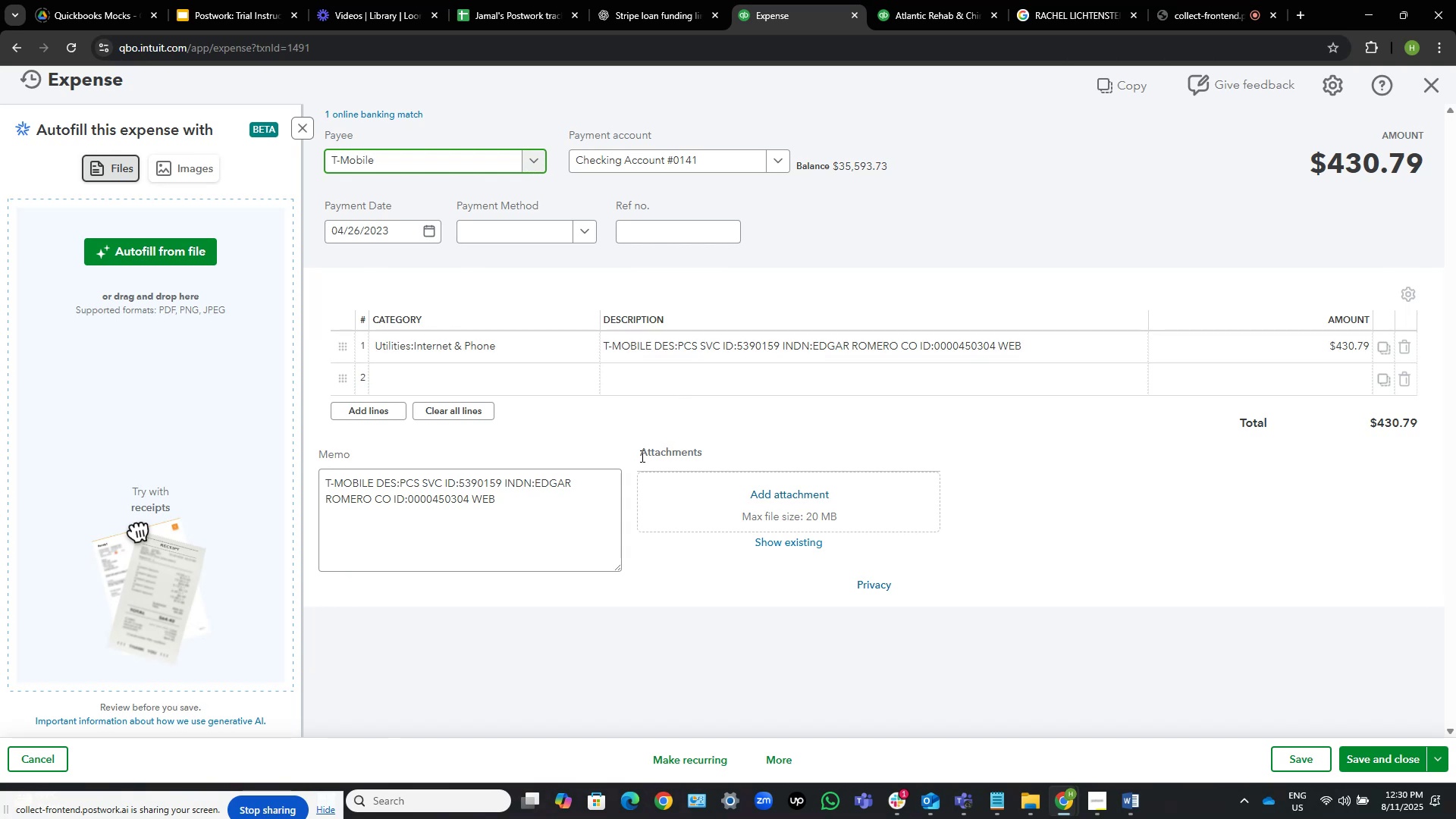 
scroll: coordinate [836, 293], scroll_direction: down, amount: 1.0
 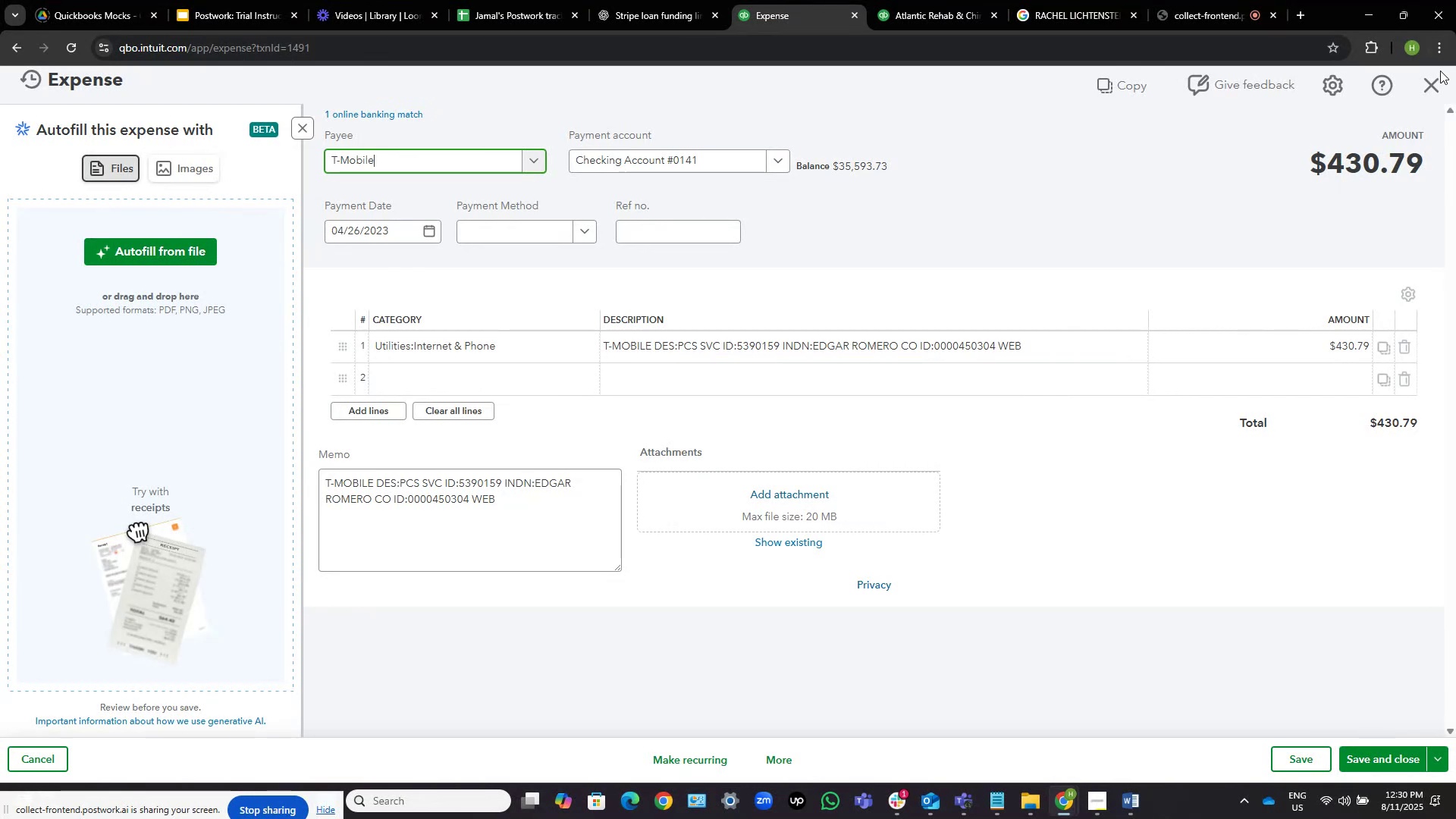 
wait(12.54)
 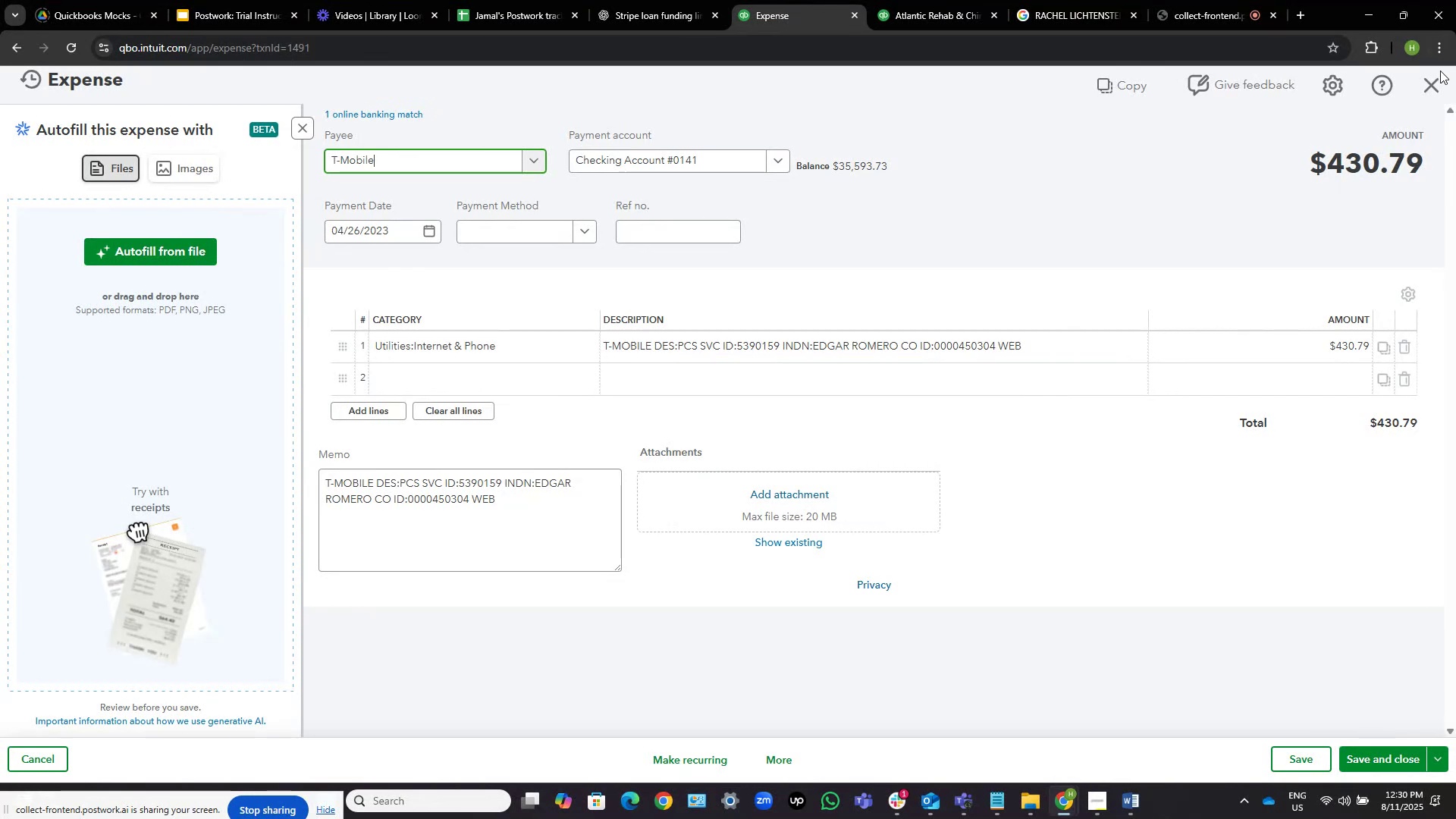 
left_click([1435, 81])
 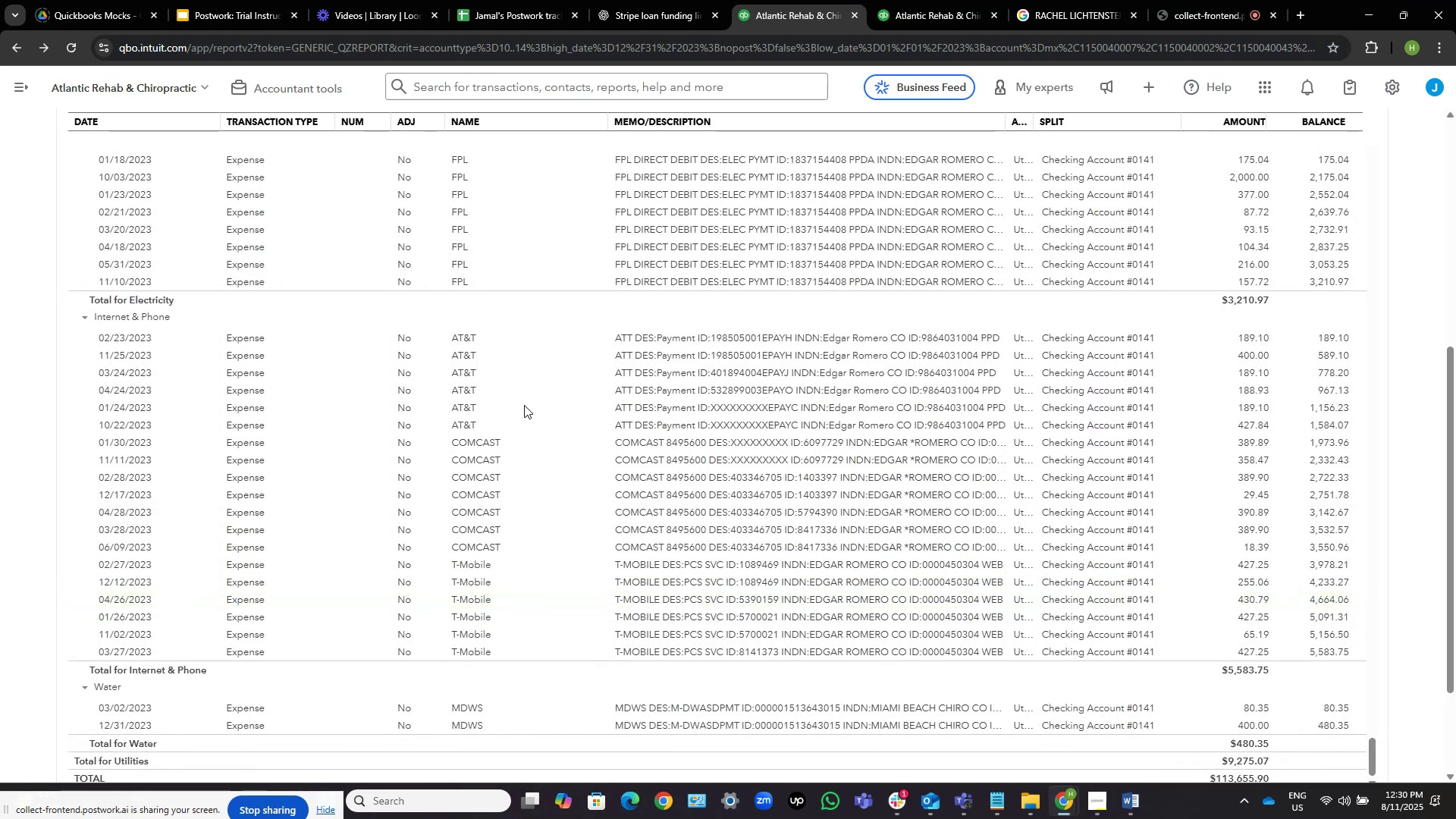 
wait(15.39)
 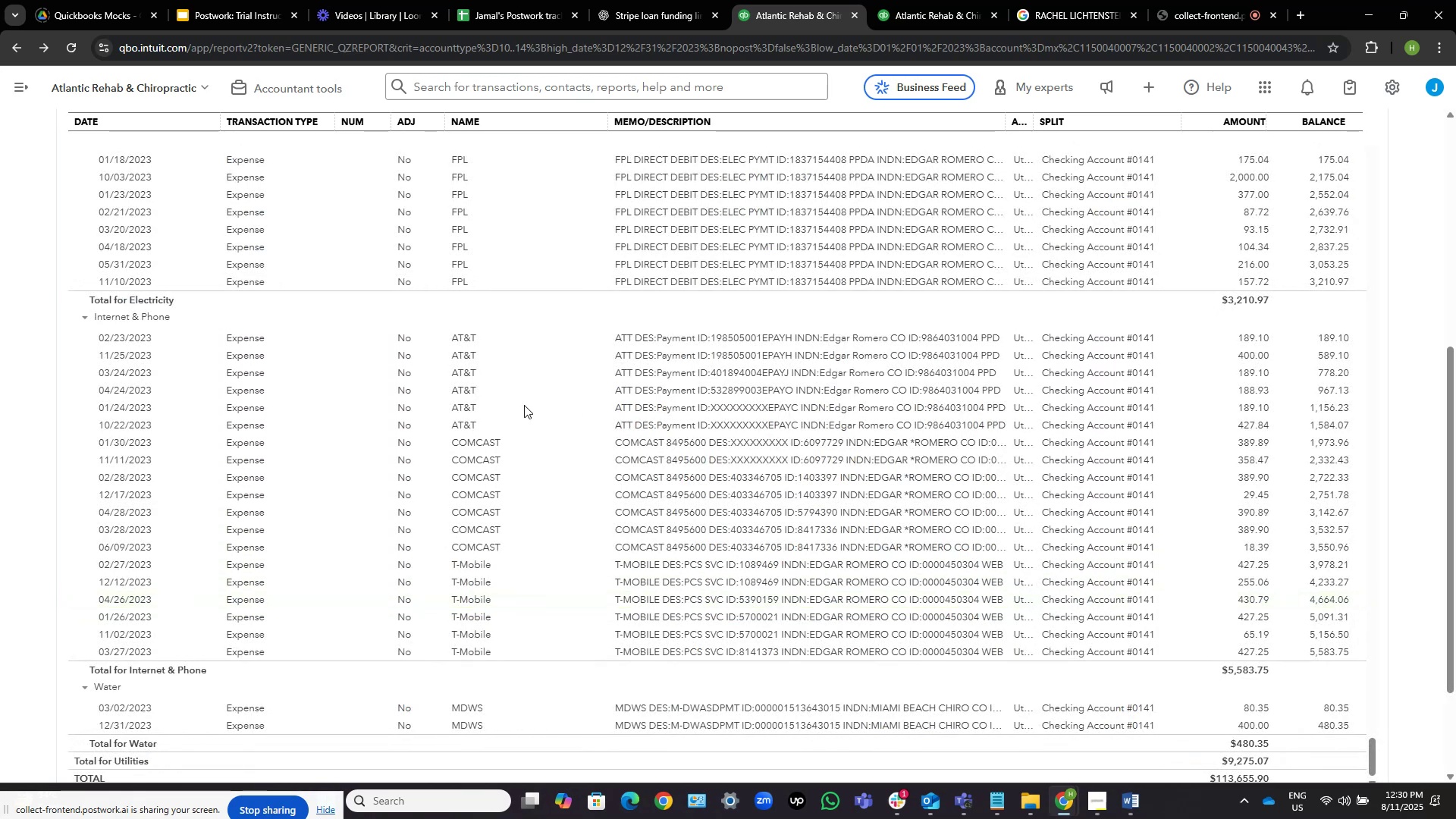 
scroll: coordinate [43, 200], scroll_direction: up, amount: 17.0
 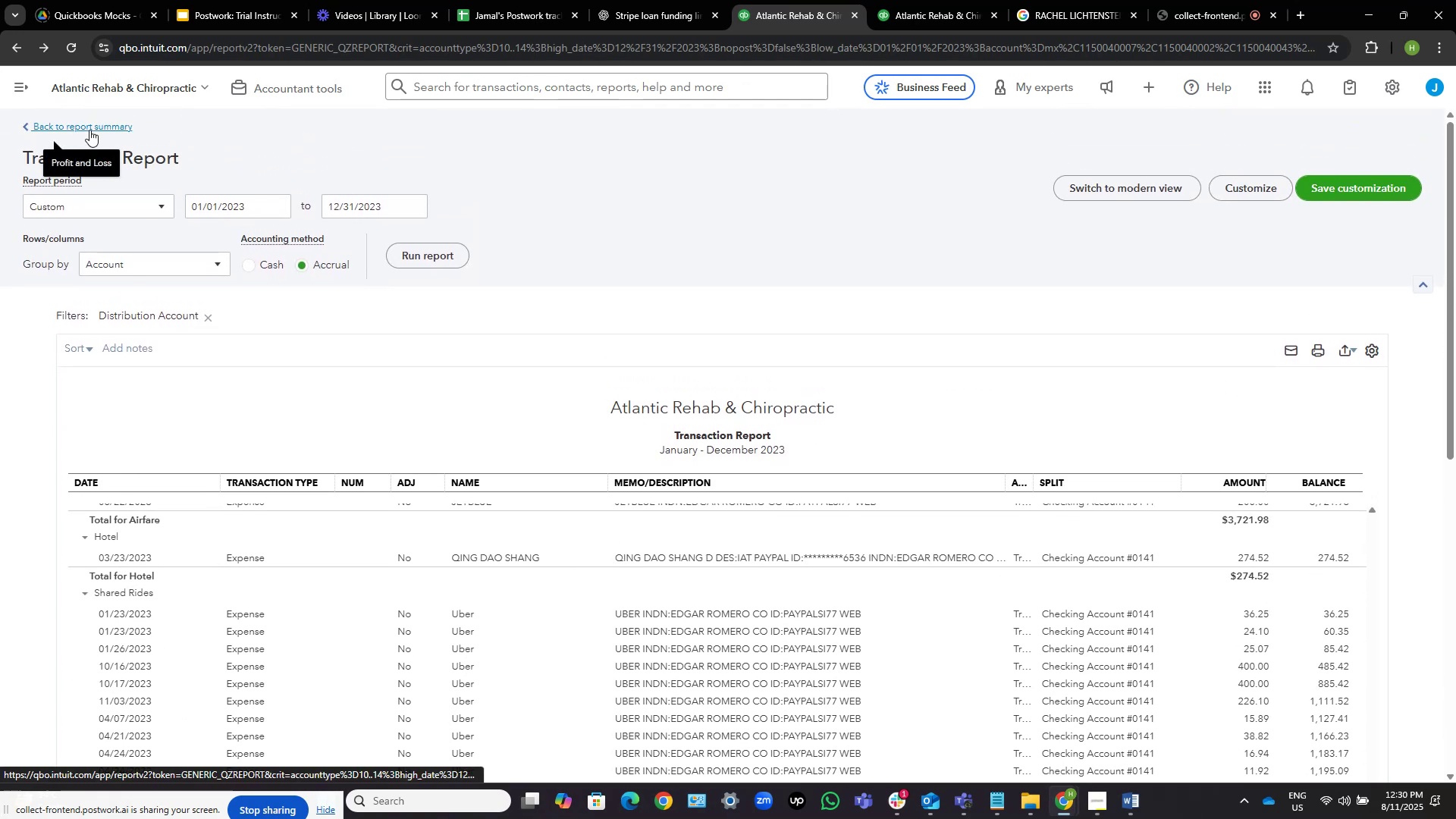 
left_click([96, 124])
 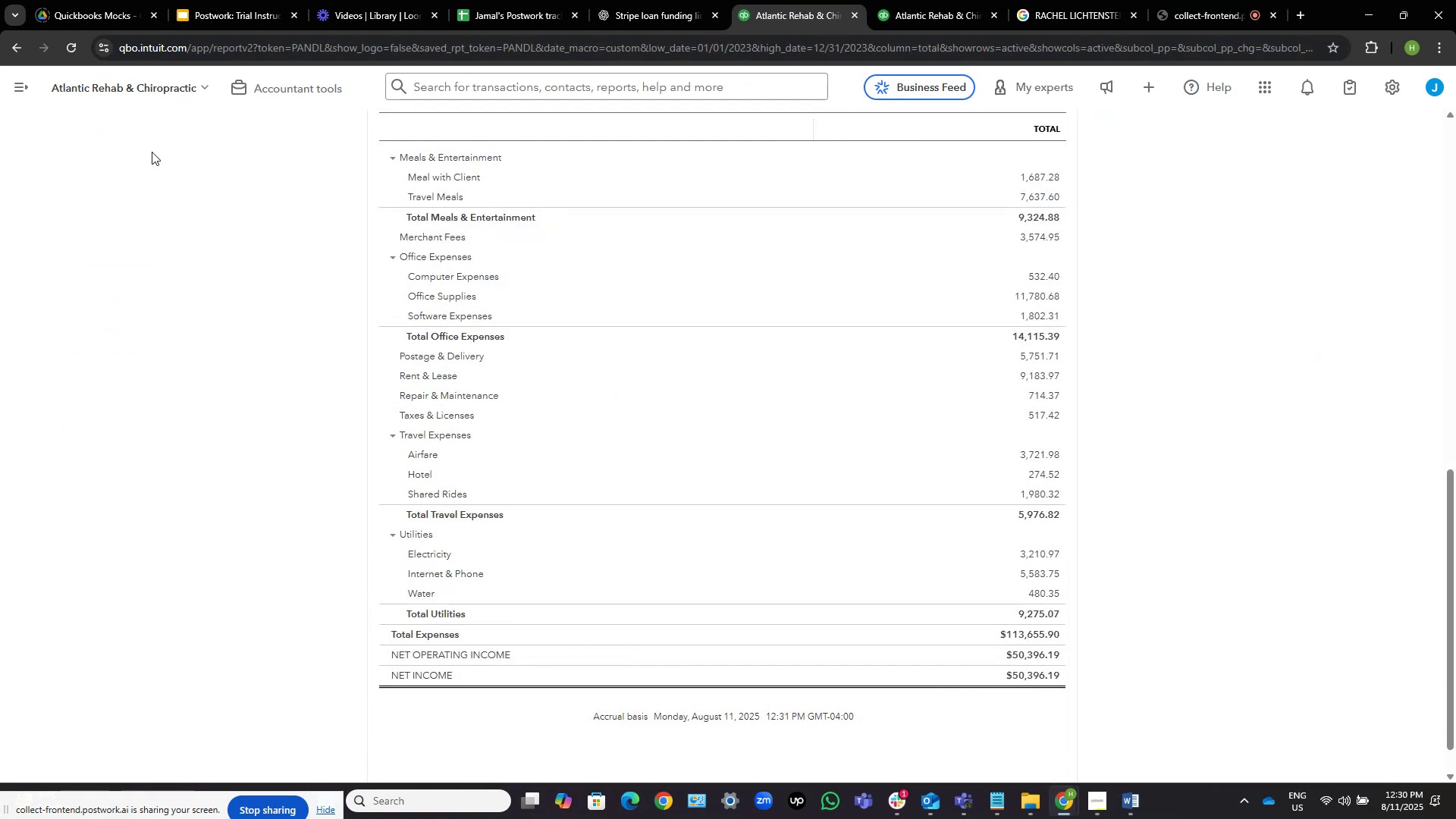 
scroll: coordinate [220, 289], scroll_direction: up, amount: 4.0
 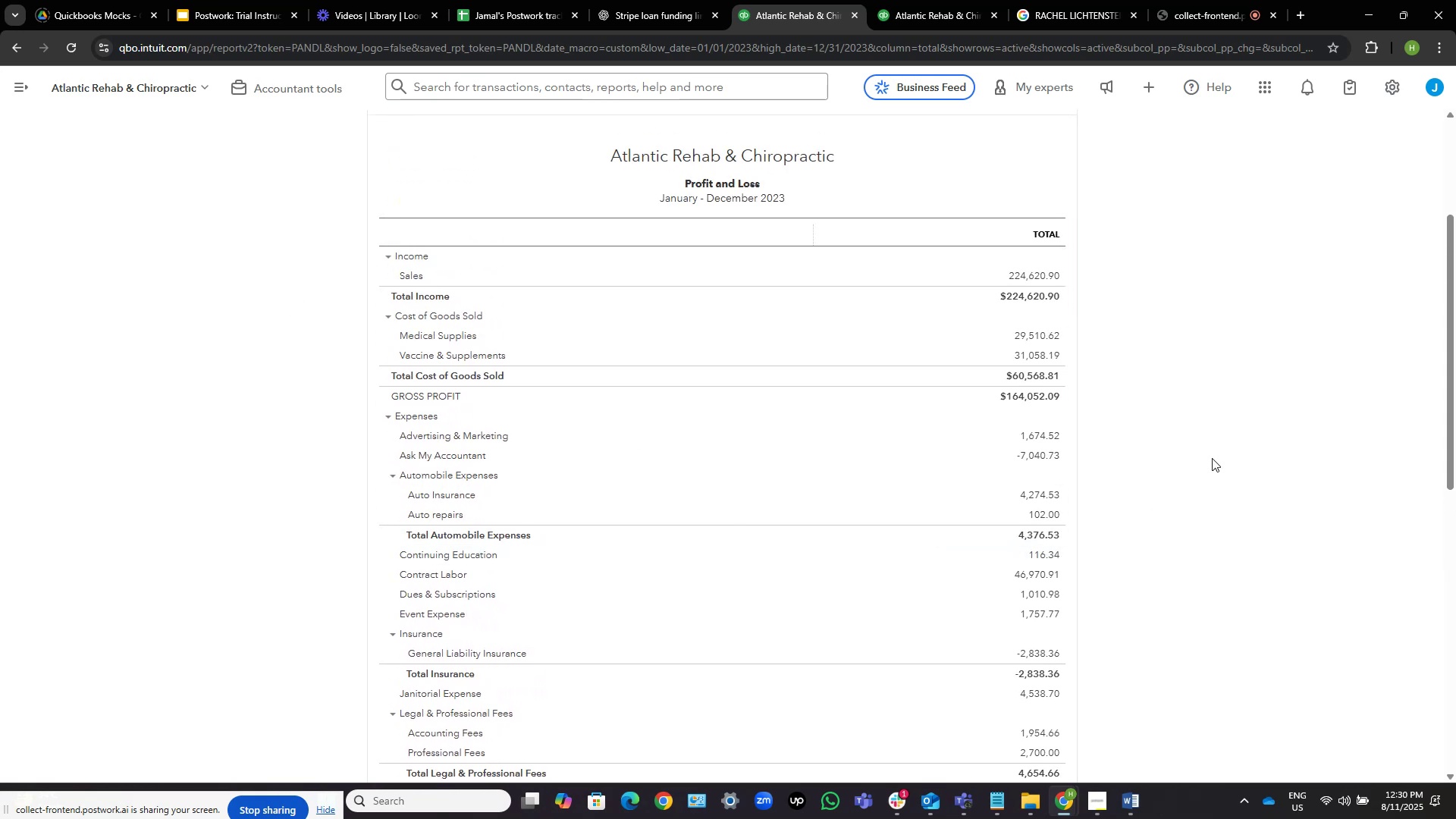 
wait(7.83)
 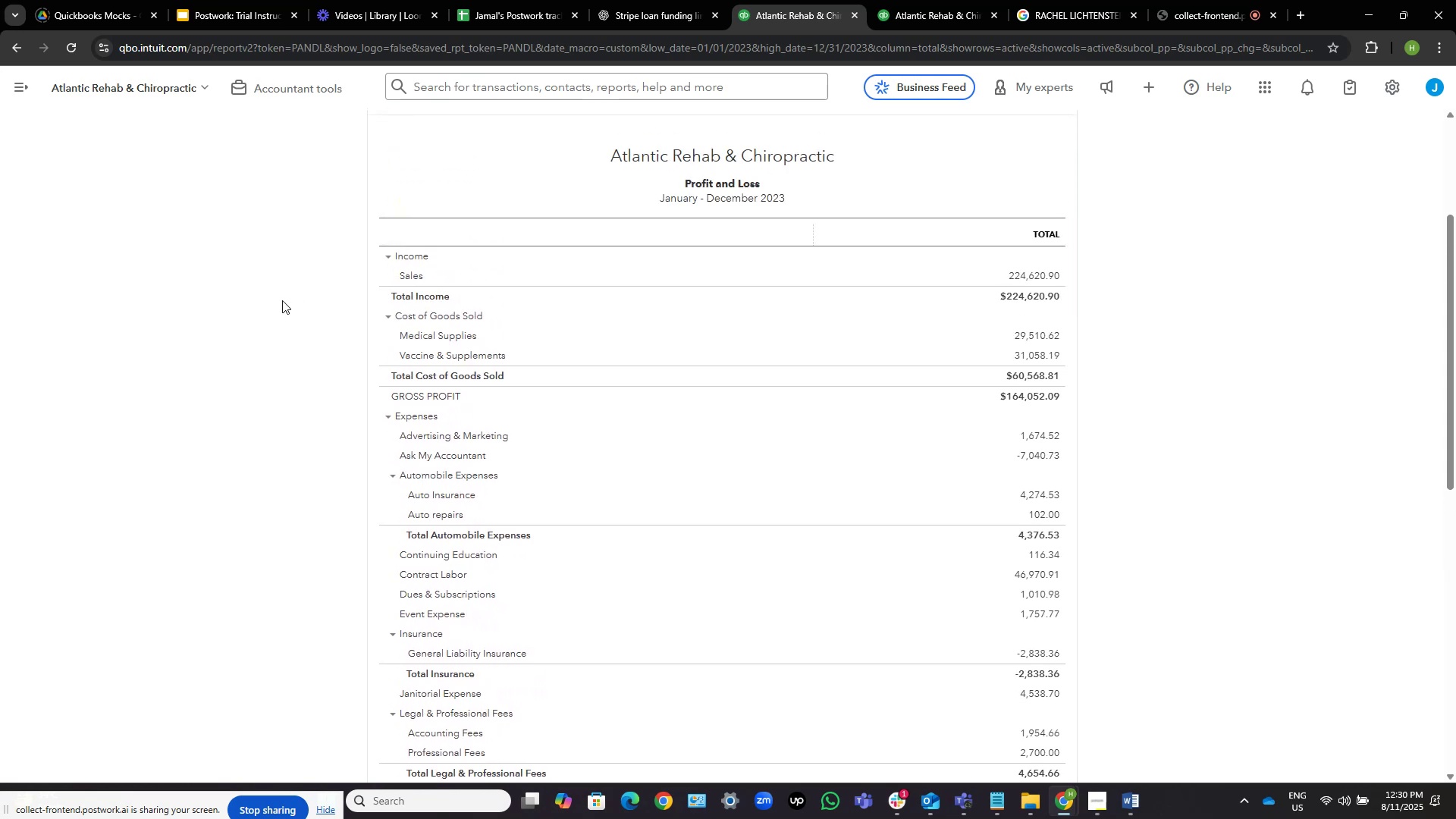 
left_click([1043, 453])
 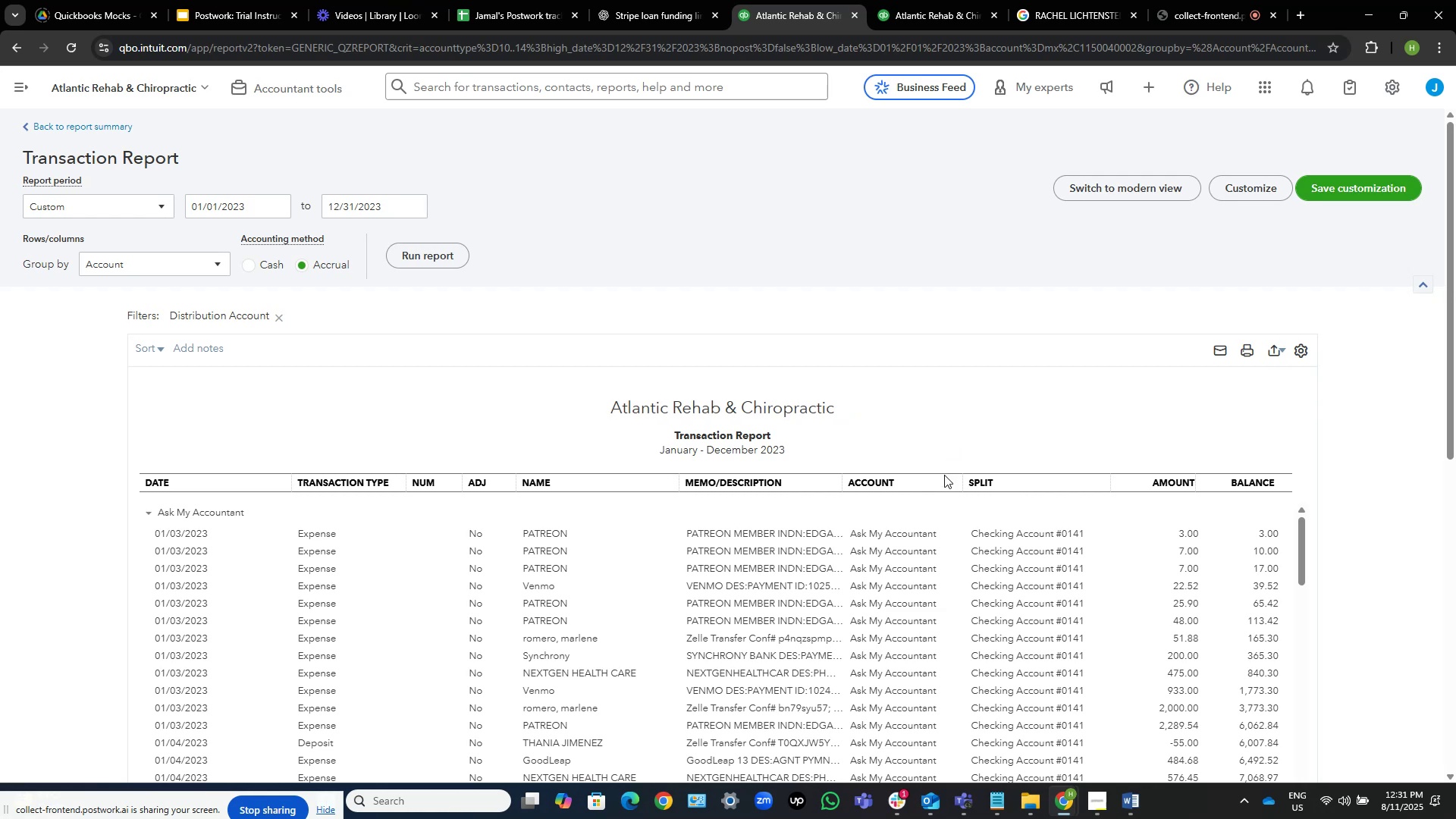 
wait(40.29)
 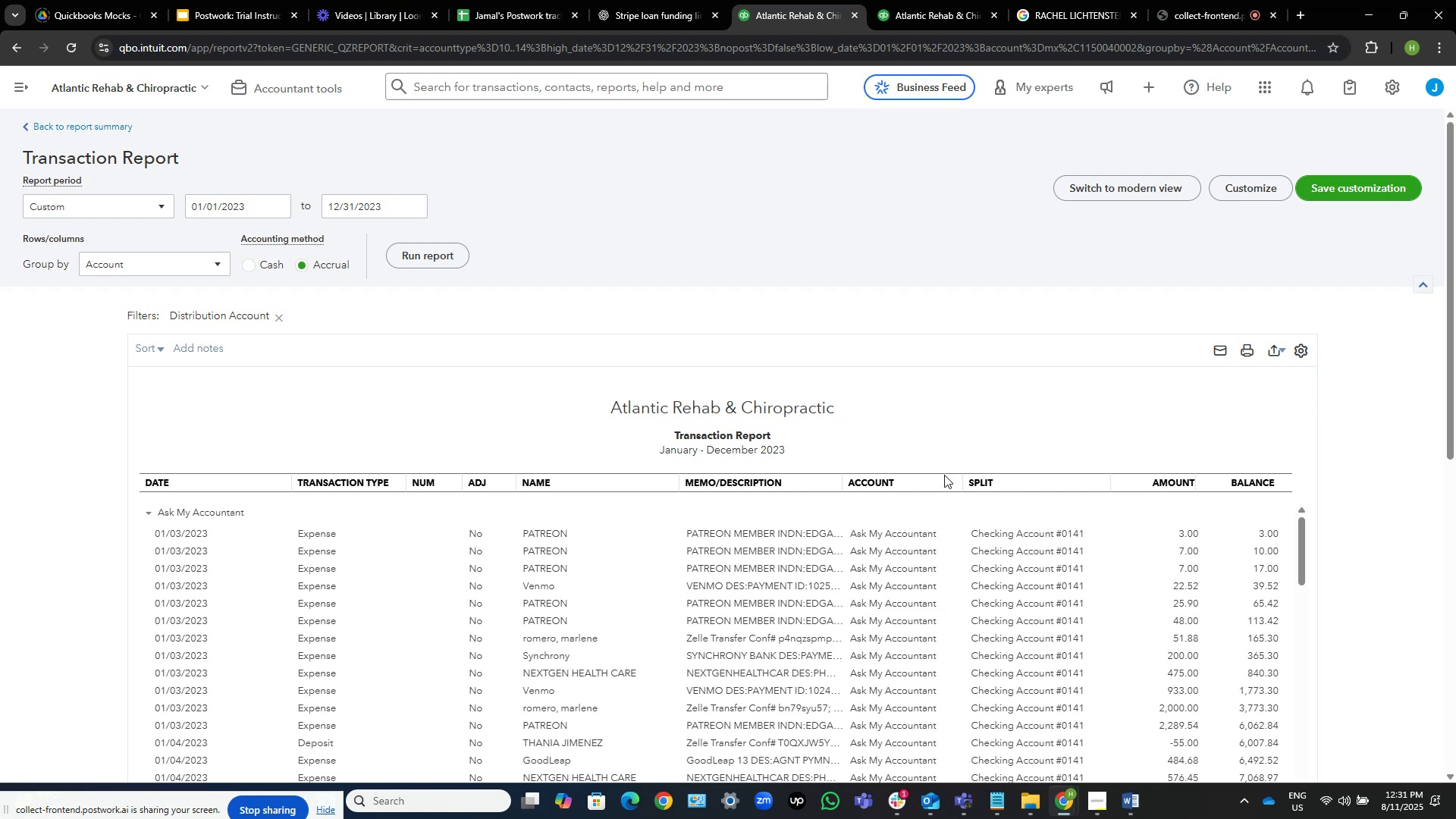 
scroll: coordinate [755, 373], scroll_direction: down, amount: 2.0
 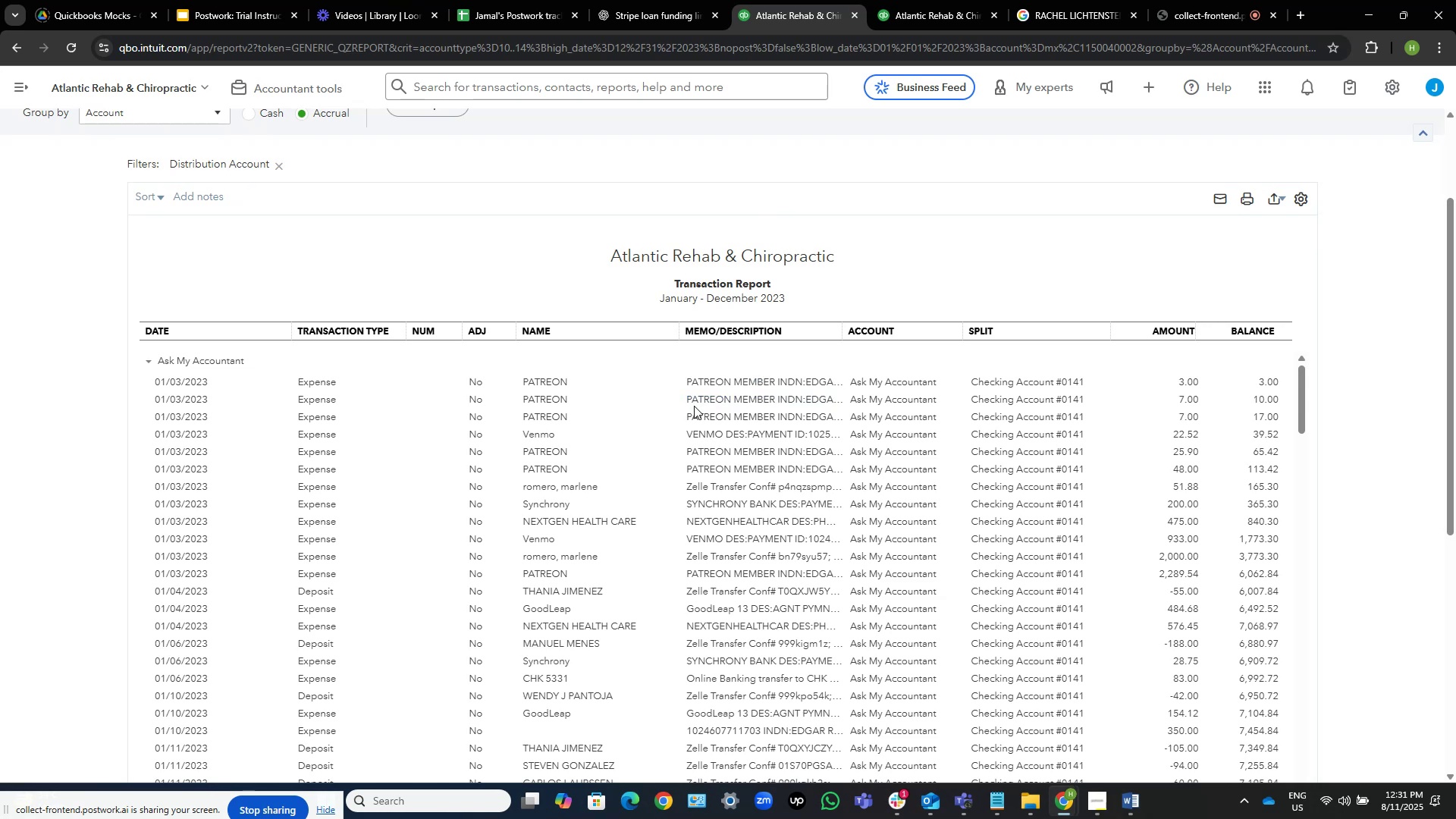 
scroll: coordinate [117, 304], scroll_direction: up, amount: 1.0
 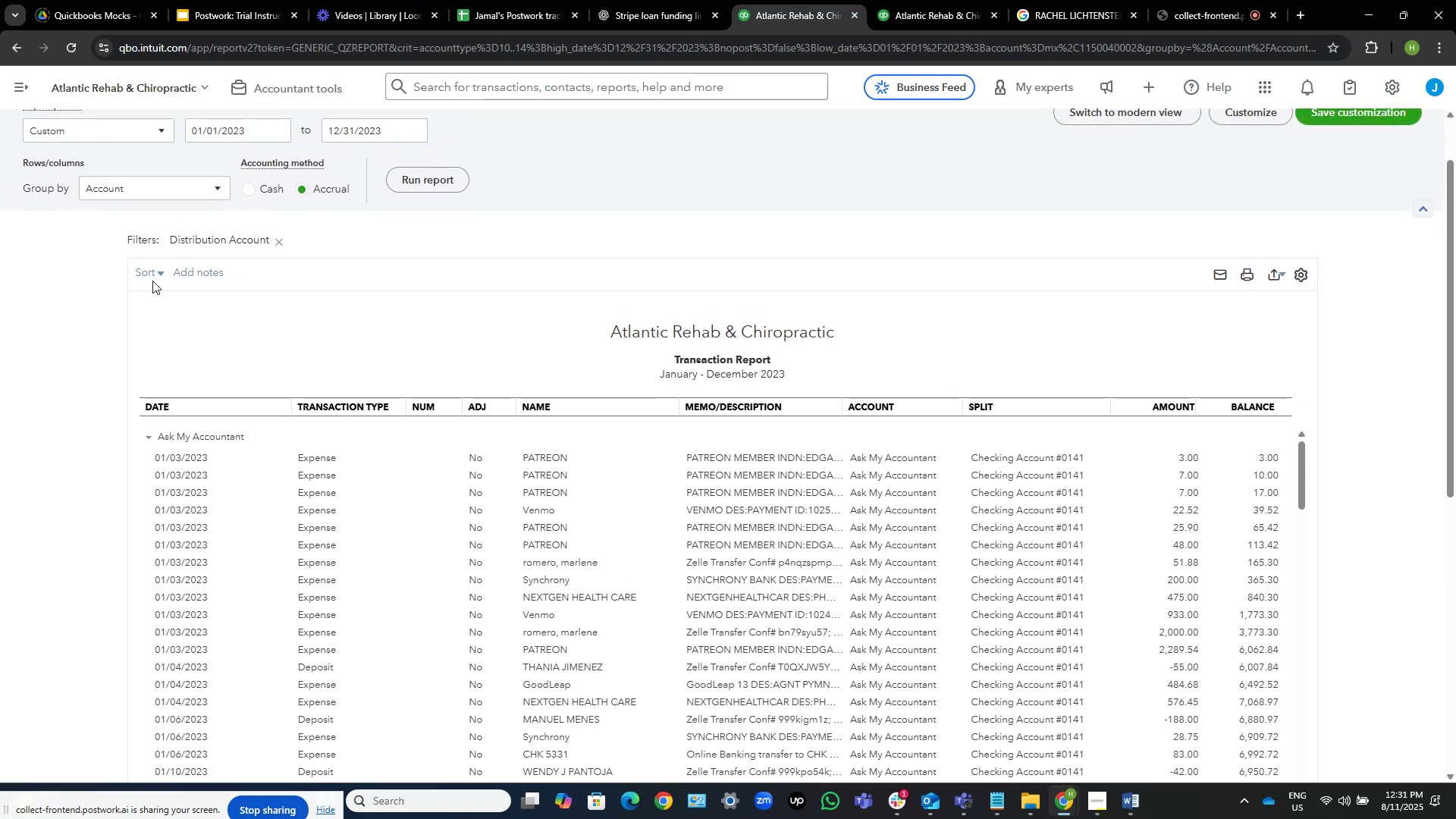 
left_click([155, 276])
 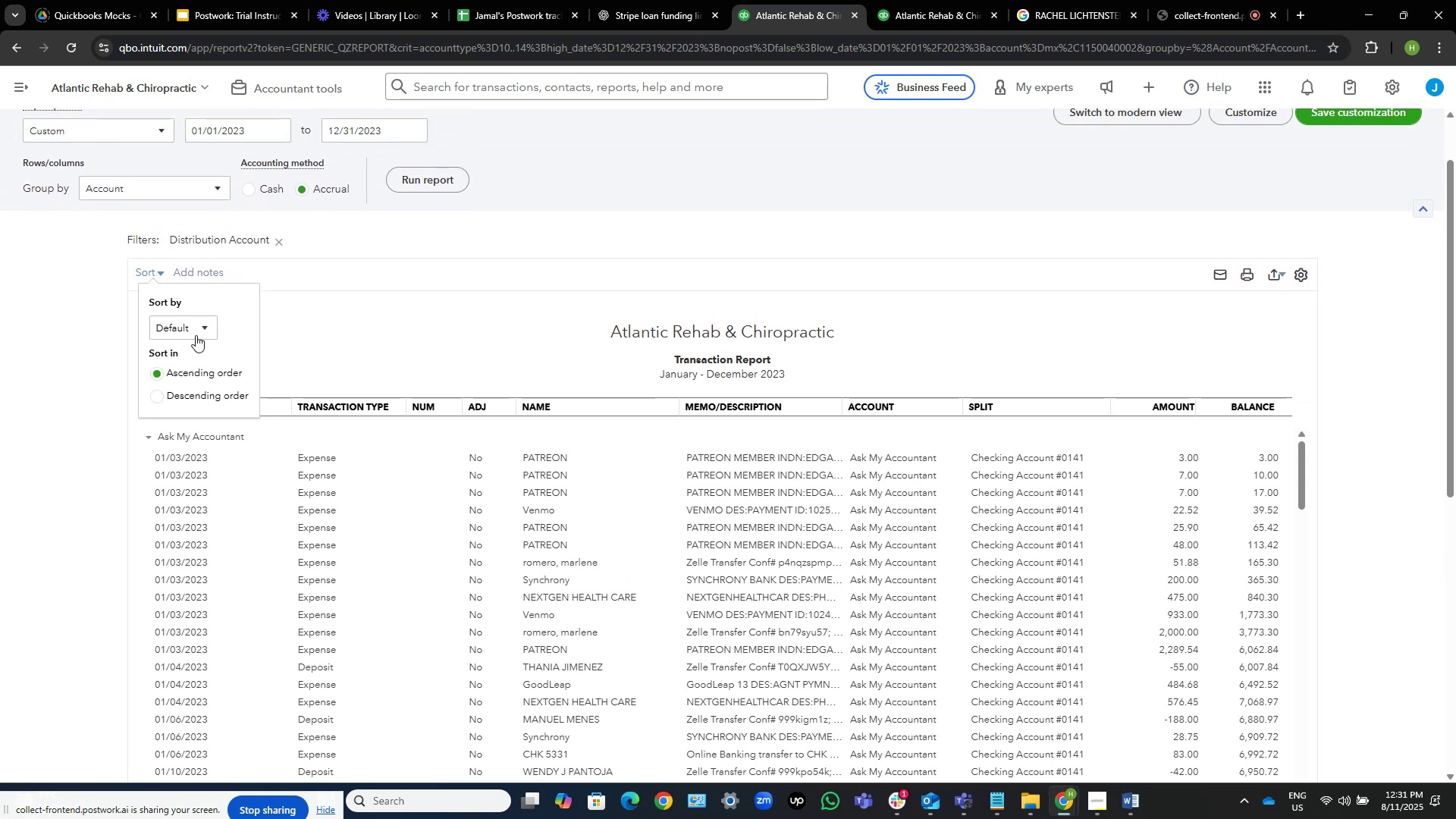 
left_click([190, 331])
 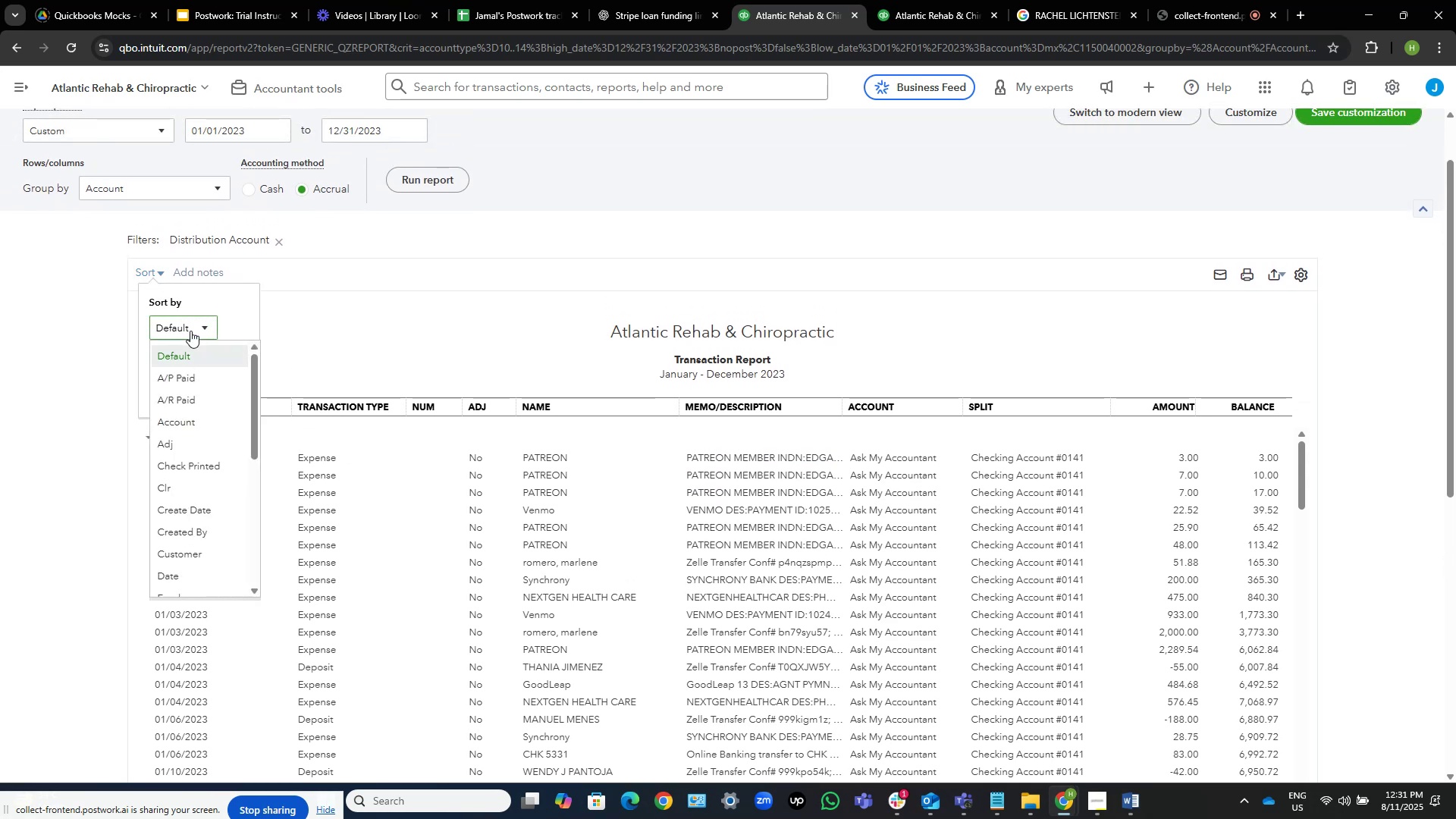 
scroll: coordinate [198, 444], scroll_direction: down, amount: 2.0
 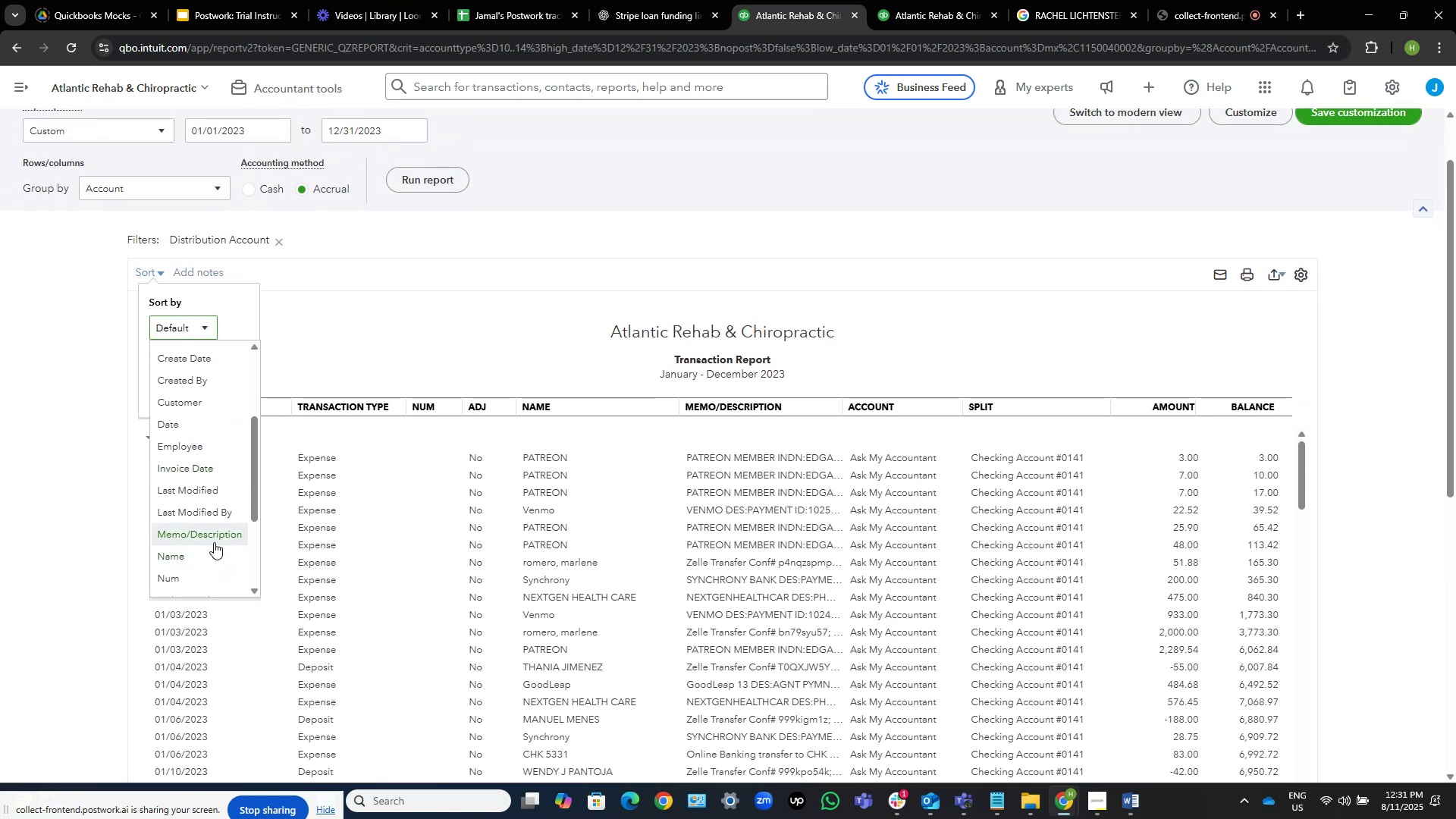 
left_click([222, 529])
 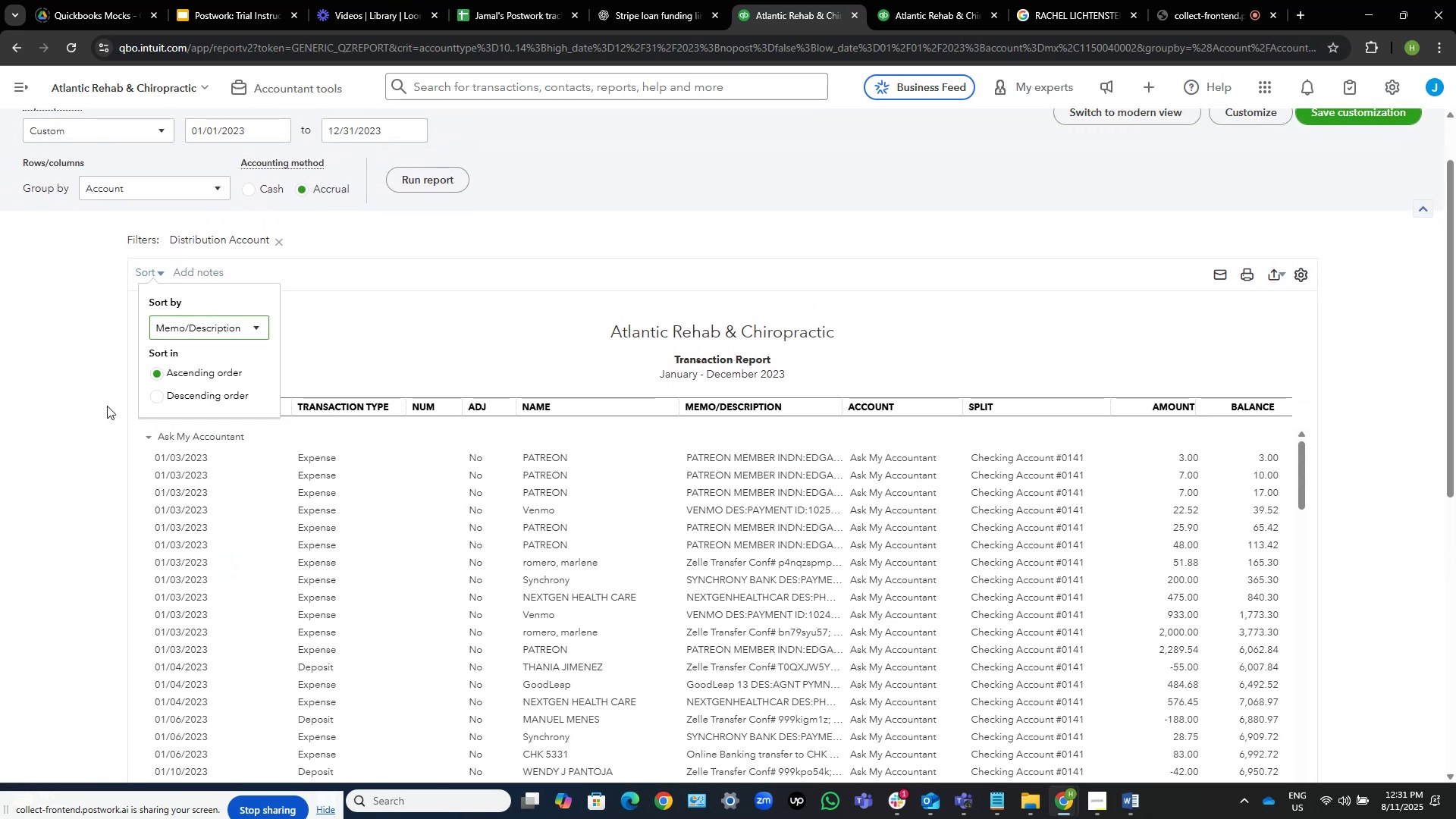 
left_click([97, 397])
 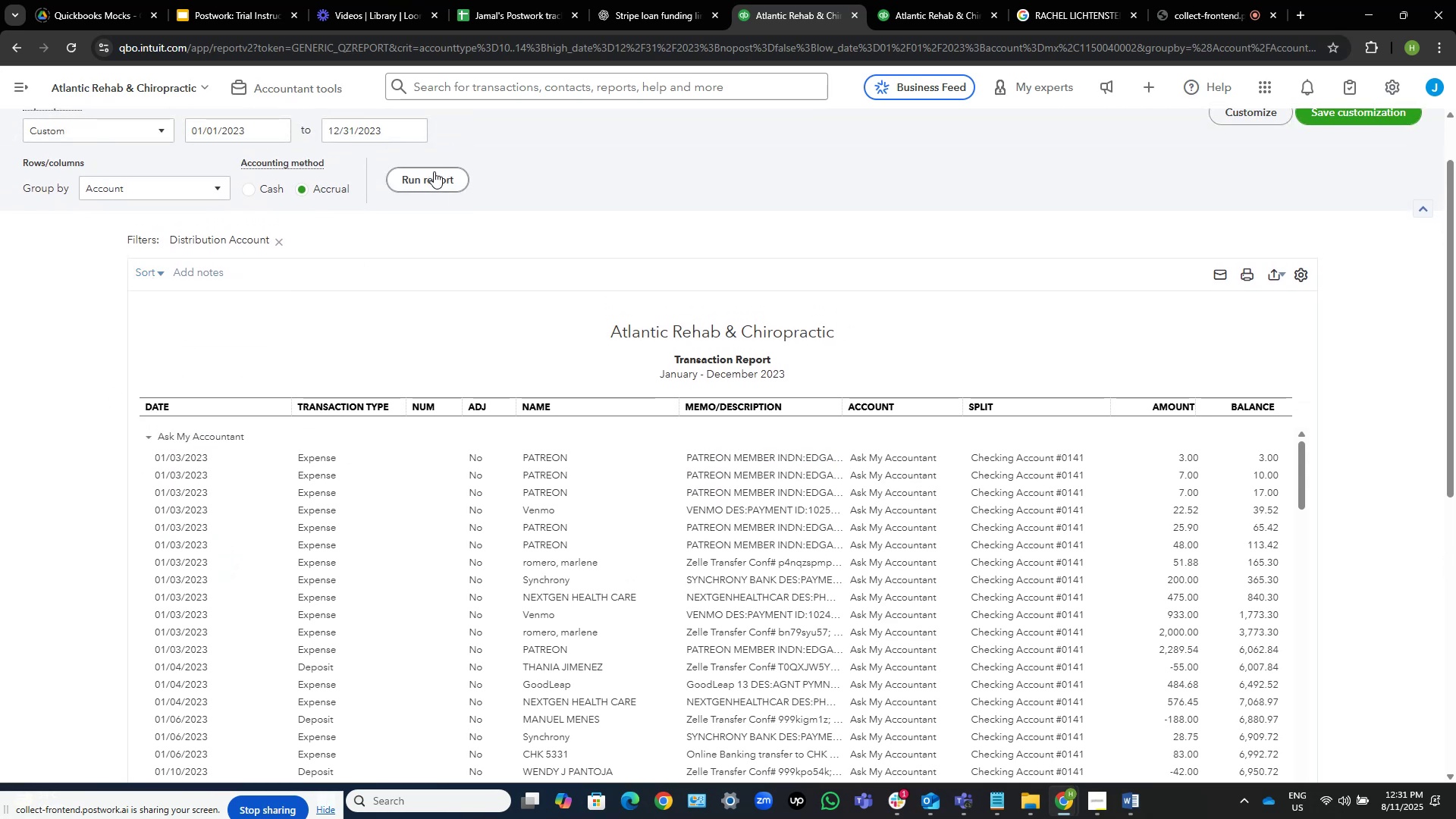 
left_click([434, 177])
 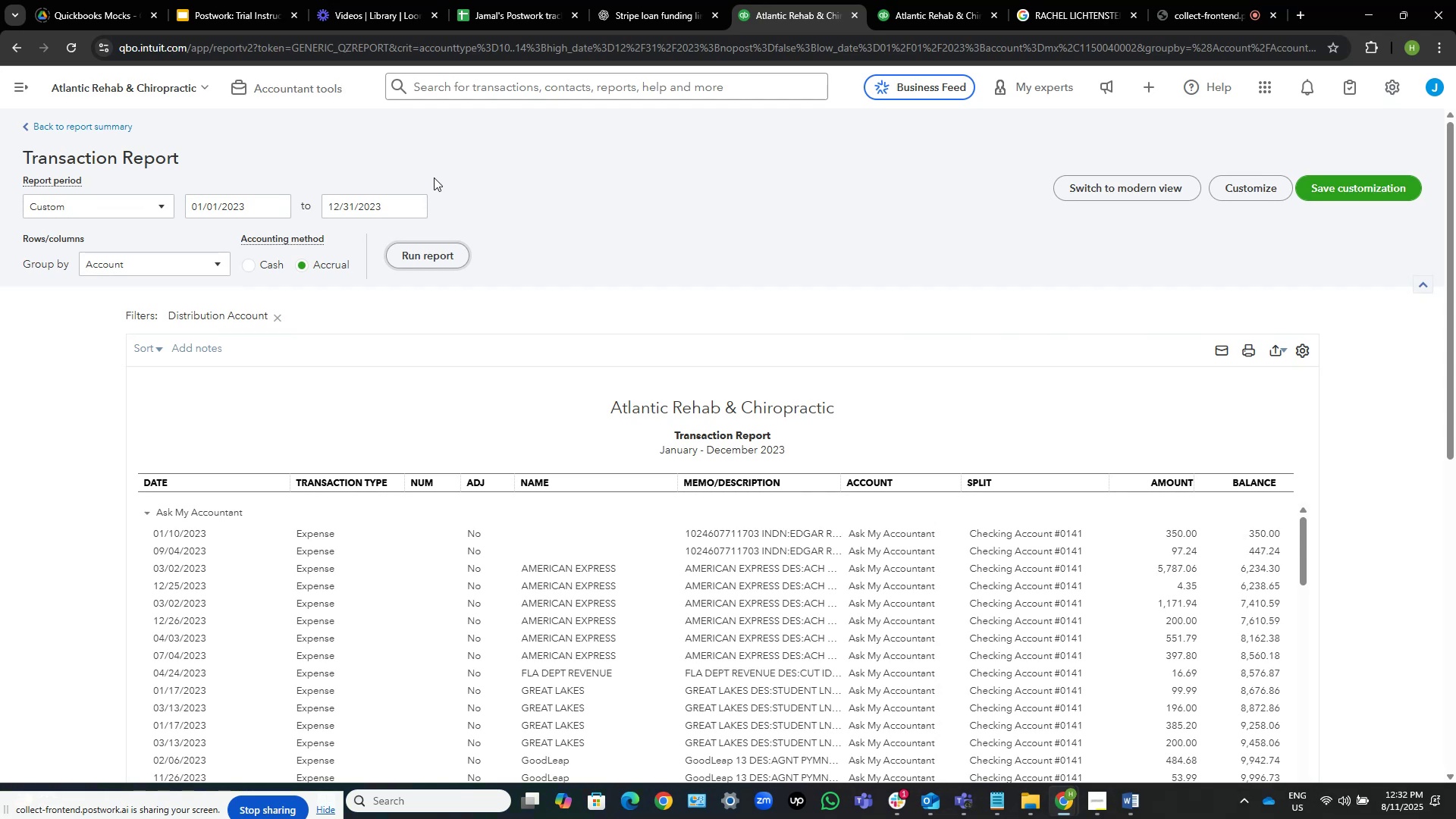 
wait(20.7)
 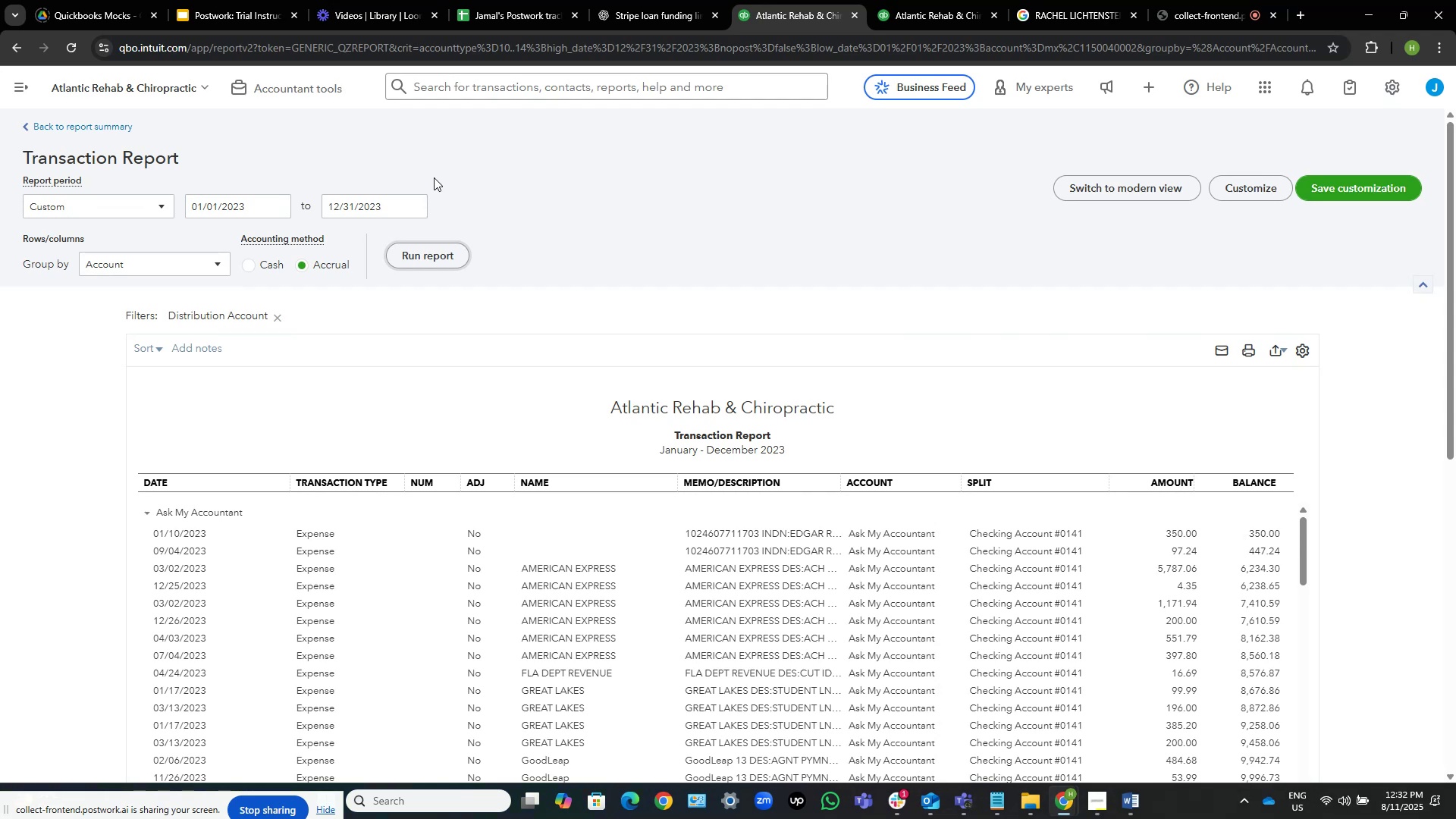 
scroll: coordinate [979, 290], scroll_direction: down, amount: 2.0
 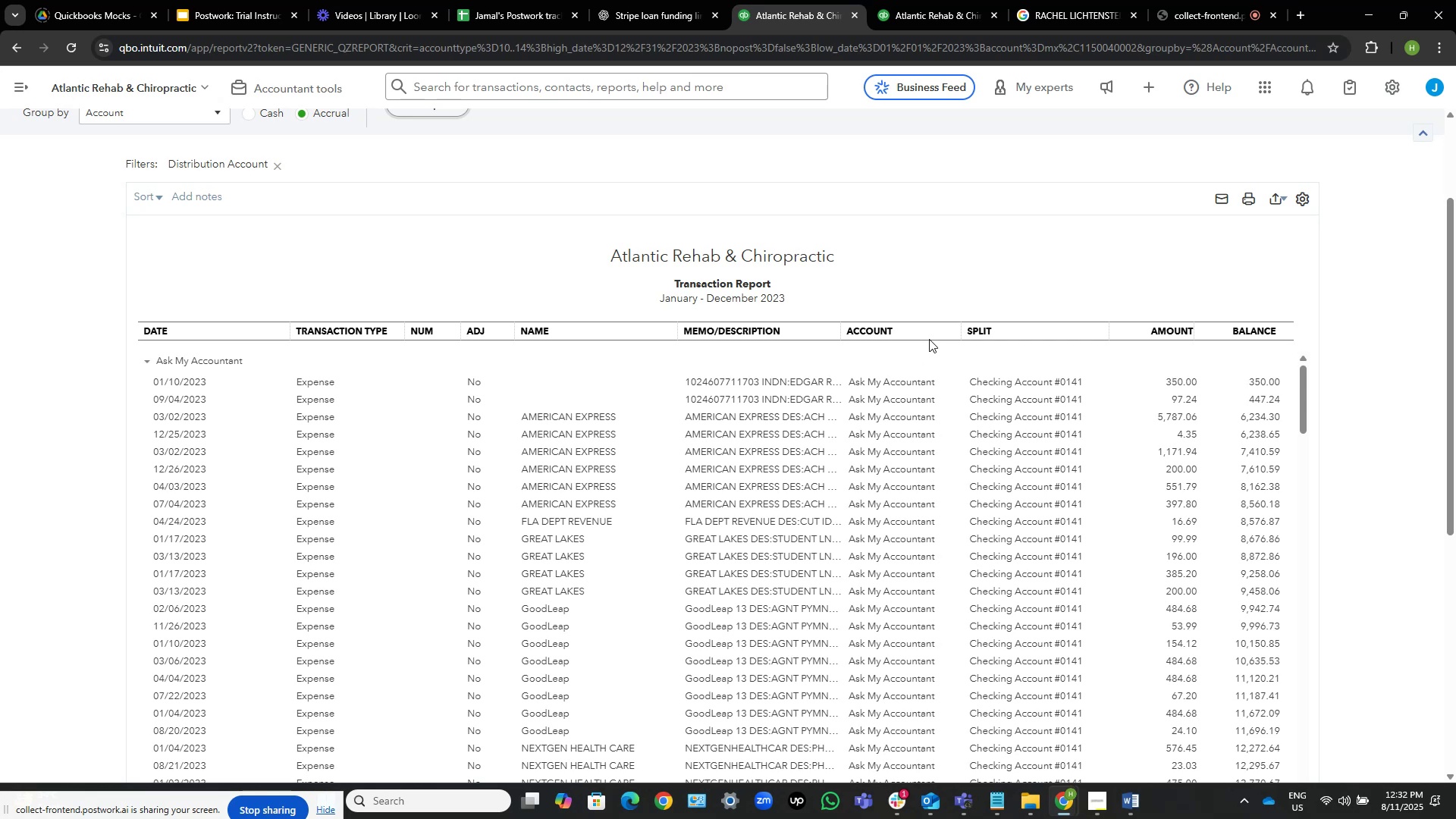 
left_click_drag(start_coordinate=[957, 330], to_coordinate=[837, 330])
 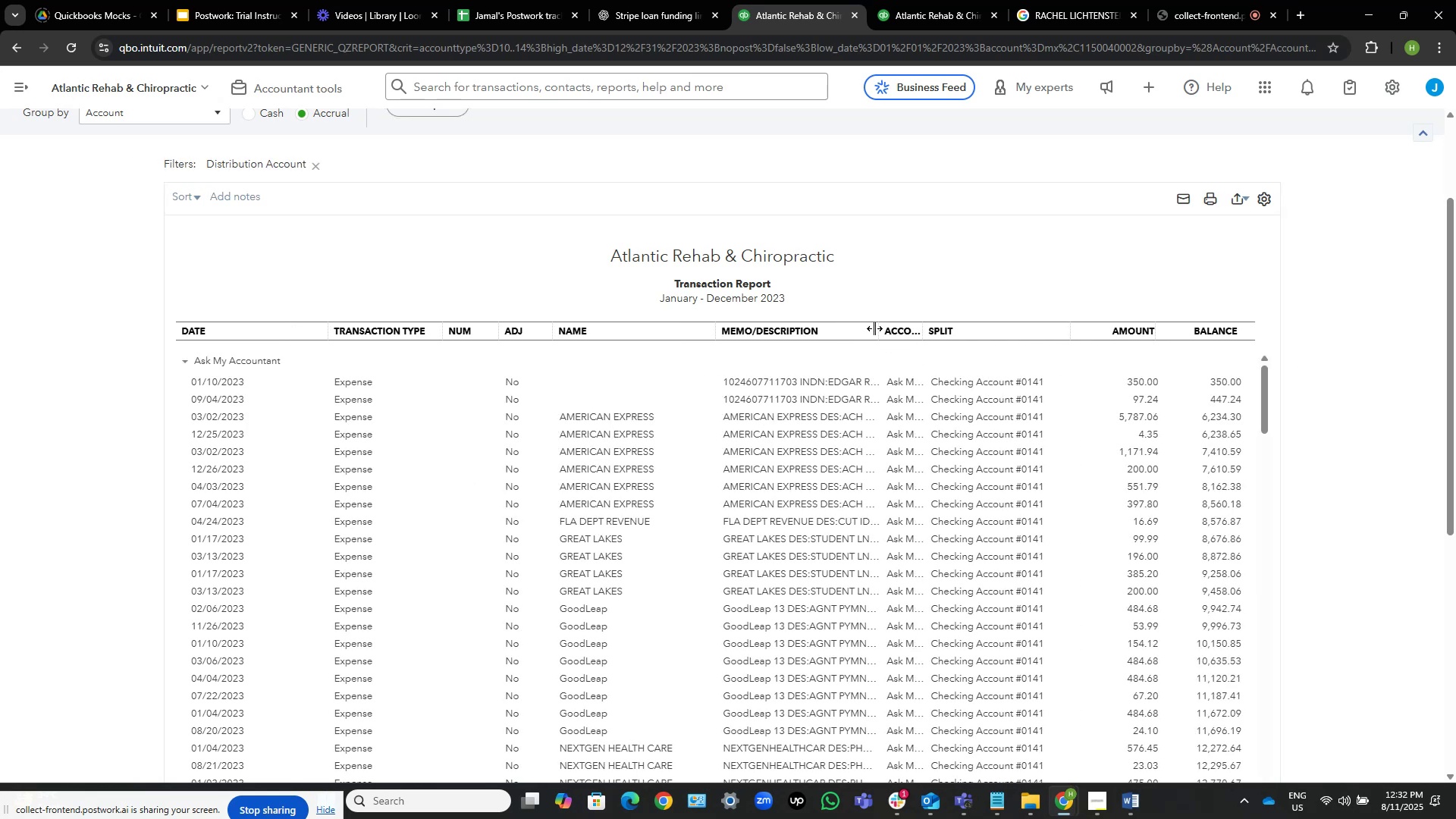 
left_click_drag(start_coordinate=[868, 327], to_coordinate=[897, 325])
 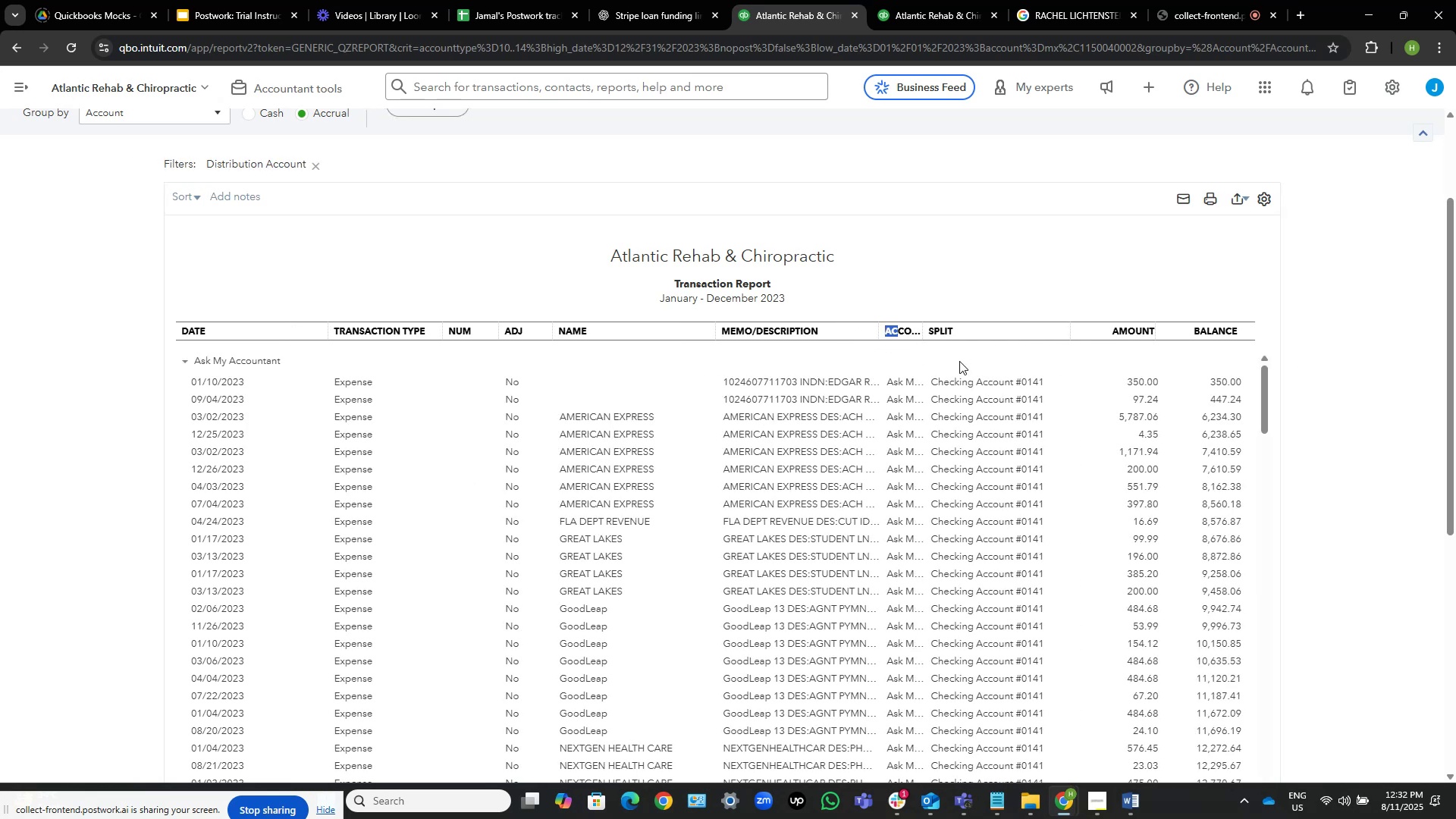 
wait(9.68)
 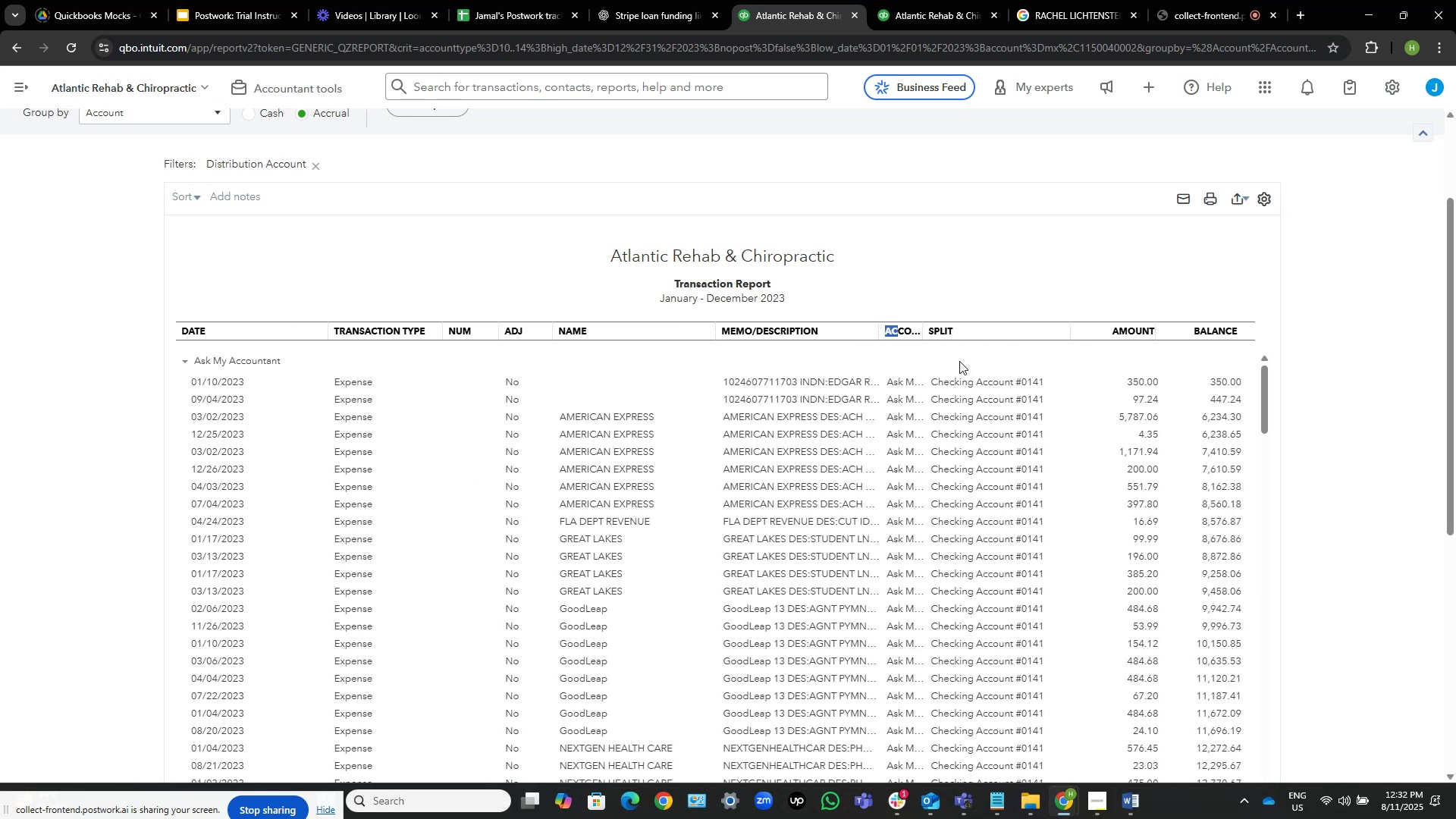 
left_click([946, 0])
 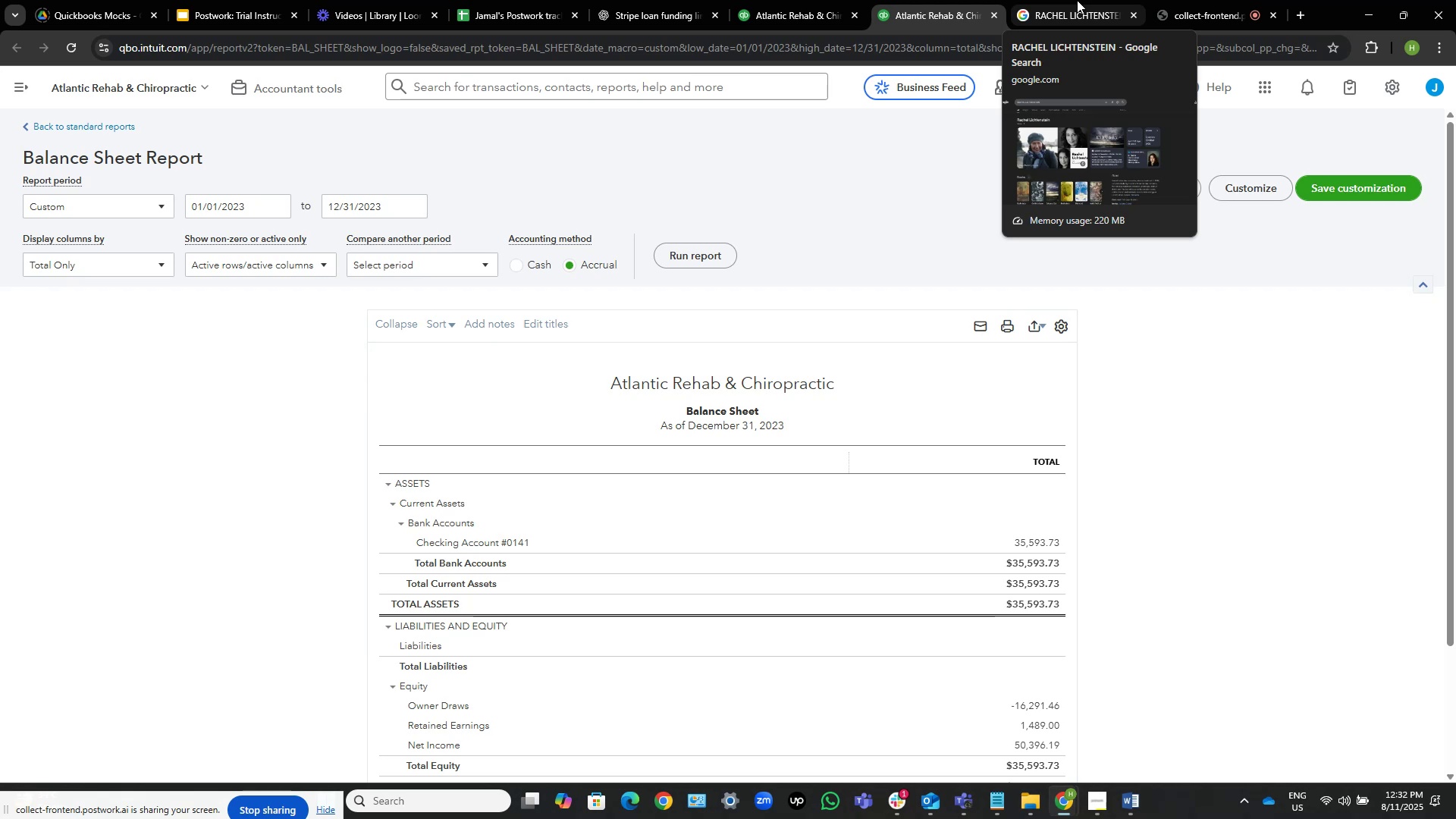 
wait(31.94)
 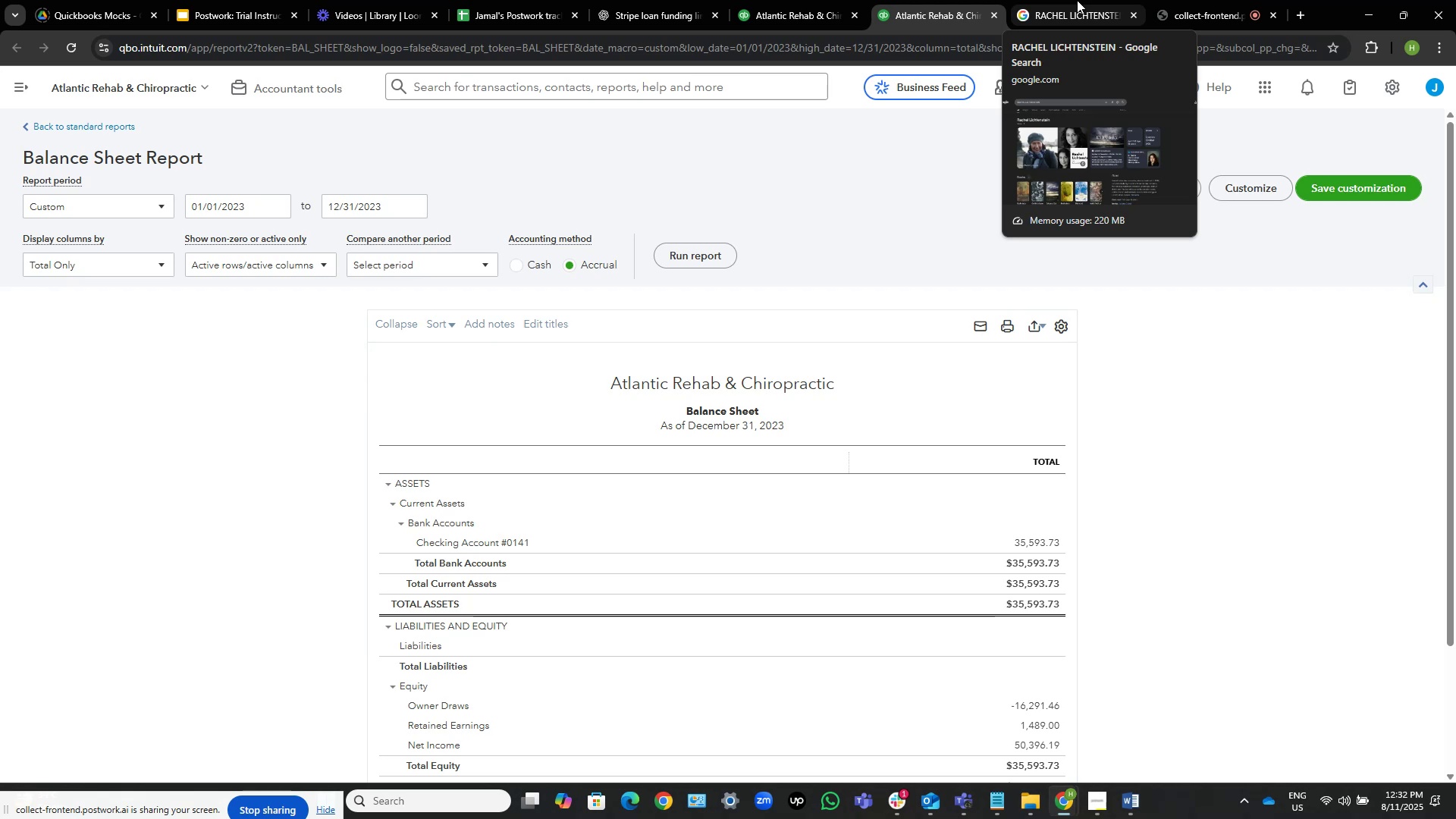 
mouse_move([483, 7])
 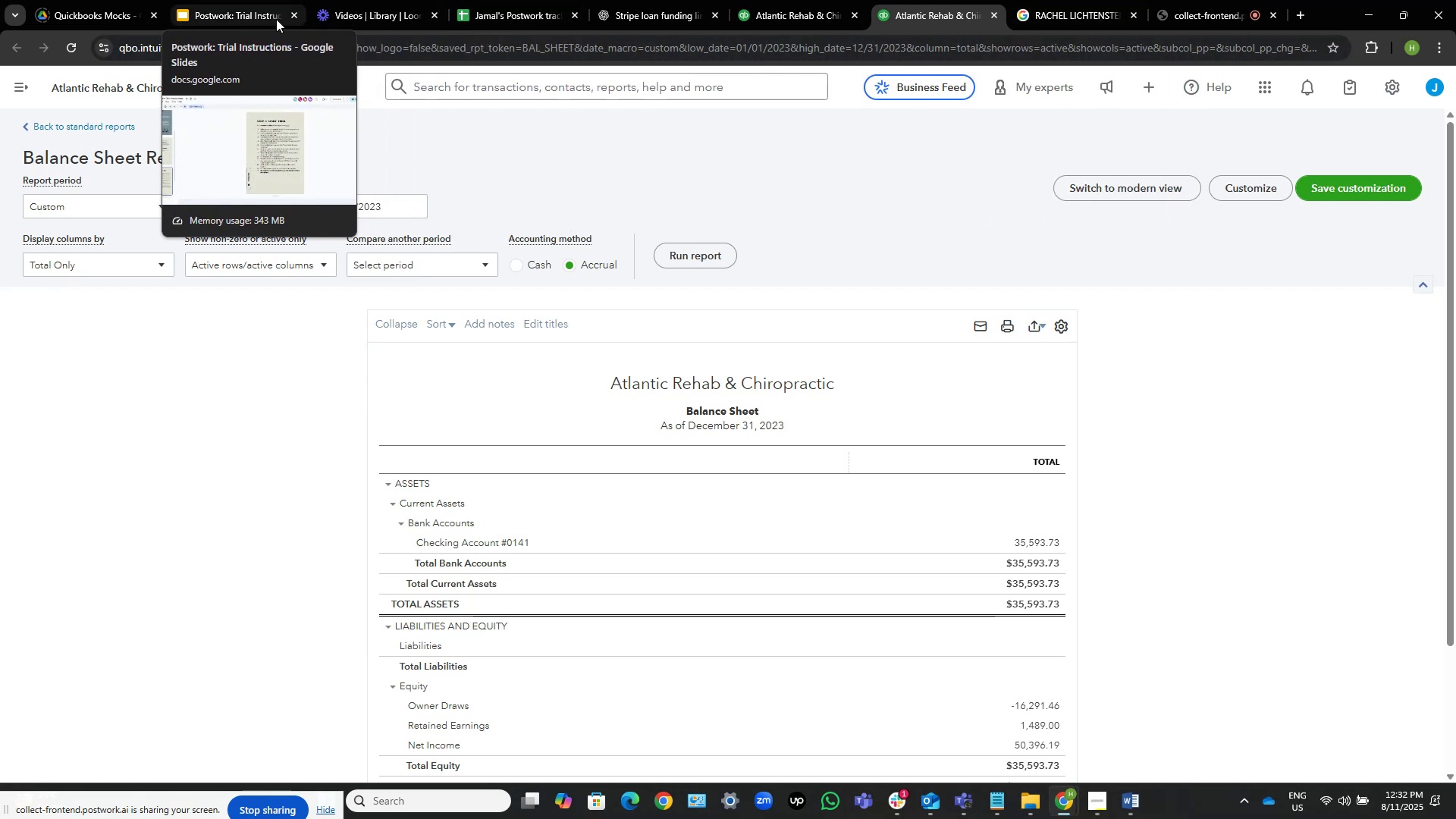 
left_click([102, 0])
 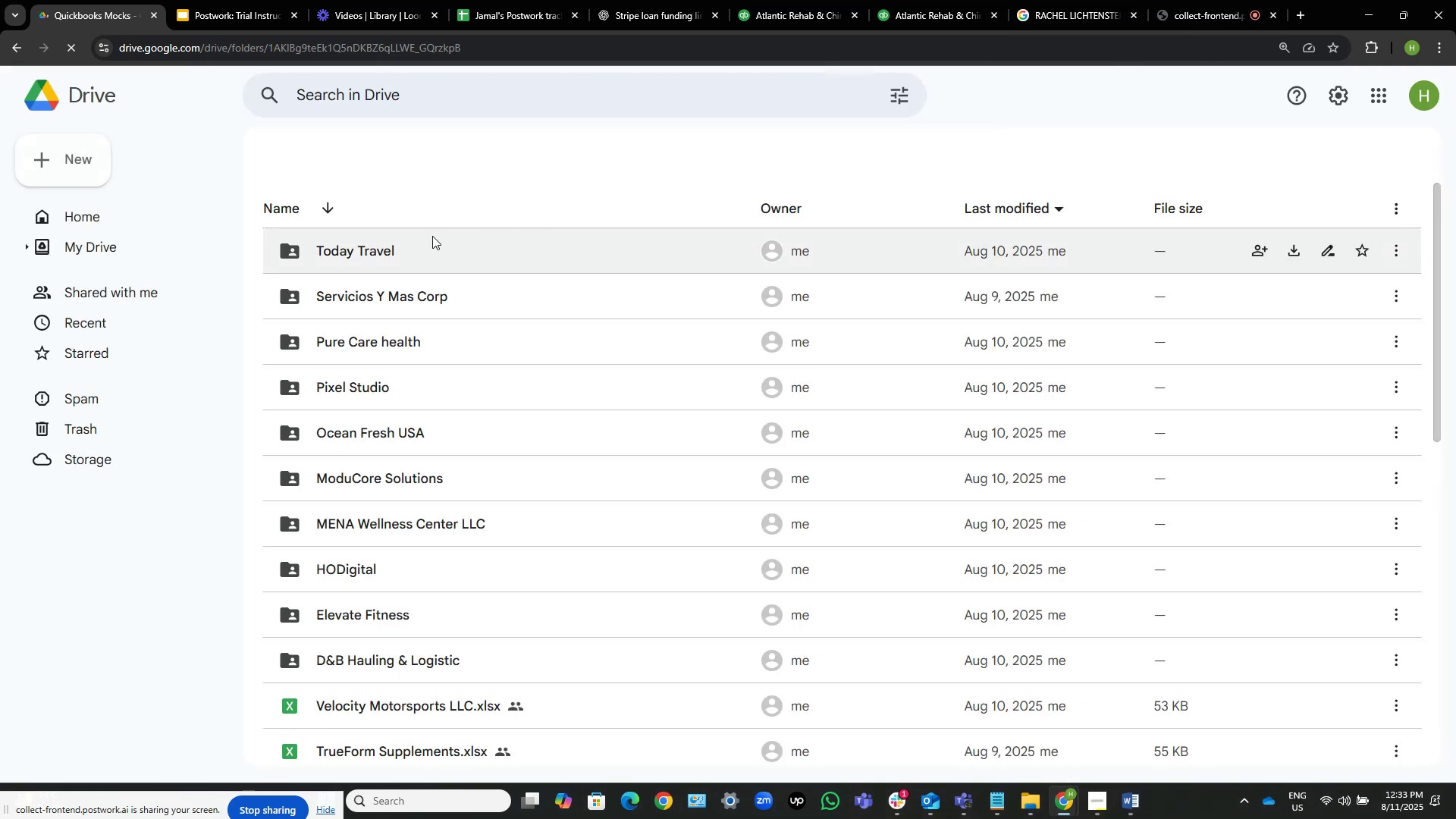 
scroll: coordinate [398, 220], scroll_direction: down, amount: 2.0
 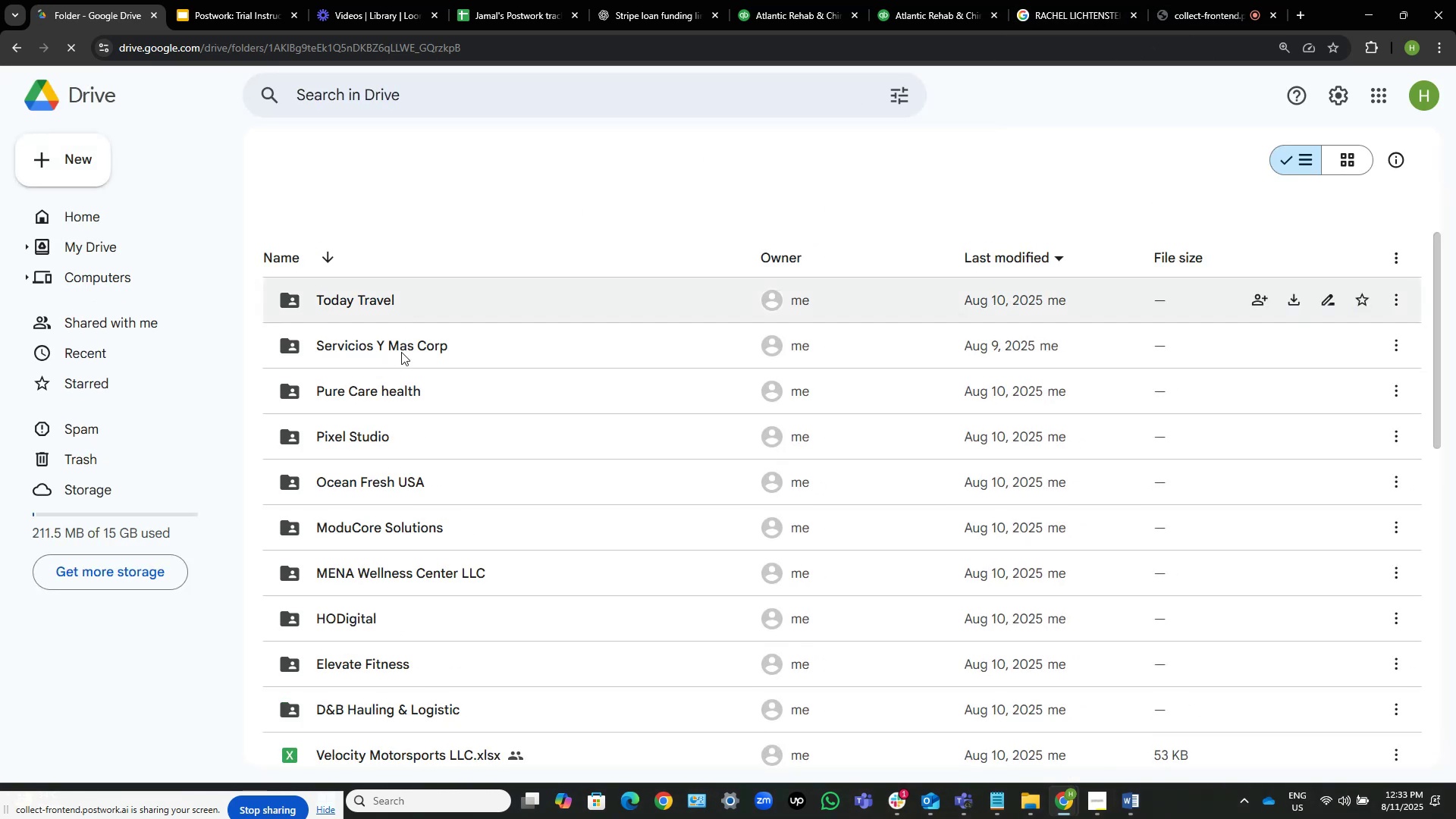 
scroll: coordinate [391, 390], scroll_direction: none, amount: 0.0
 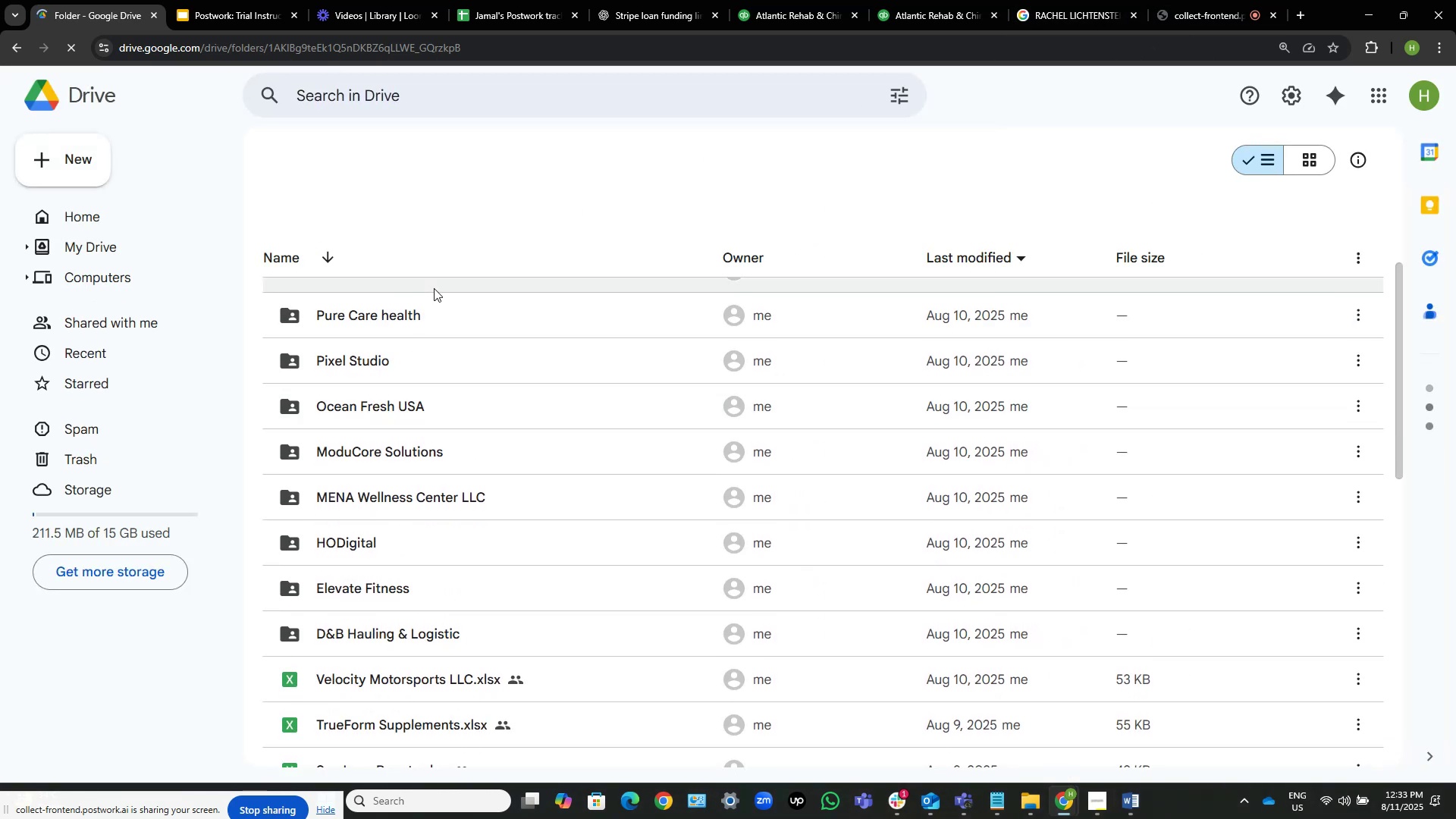 
scroll: coordinate [436, 314], scroll_direction: down, amount: 1.0
 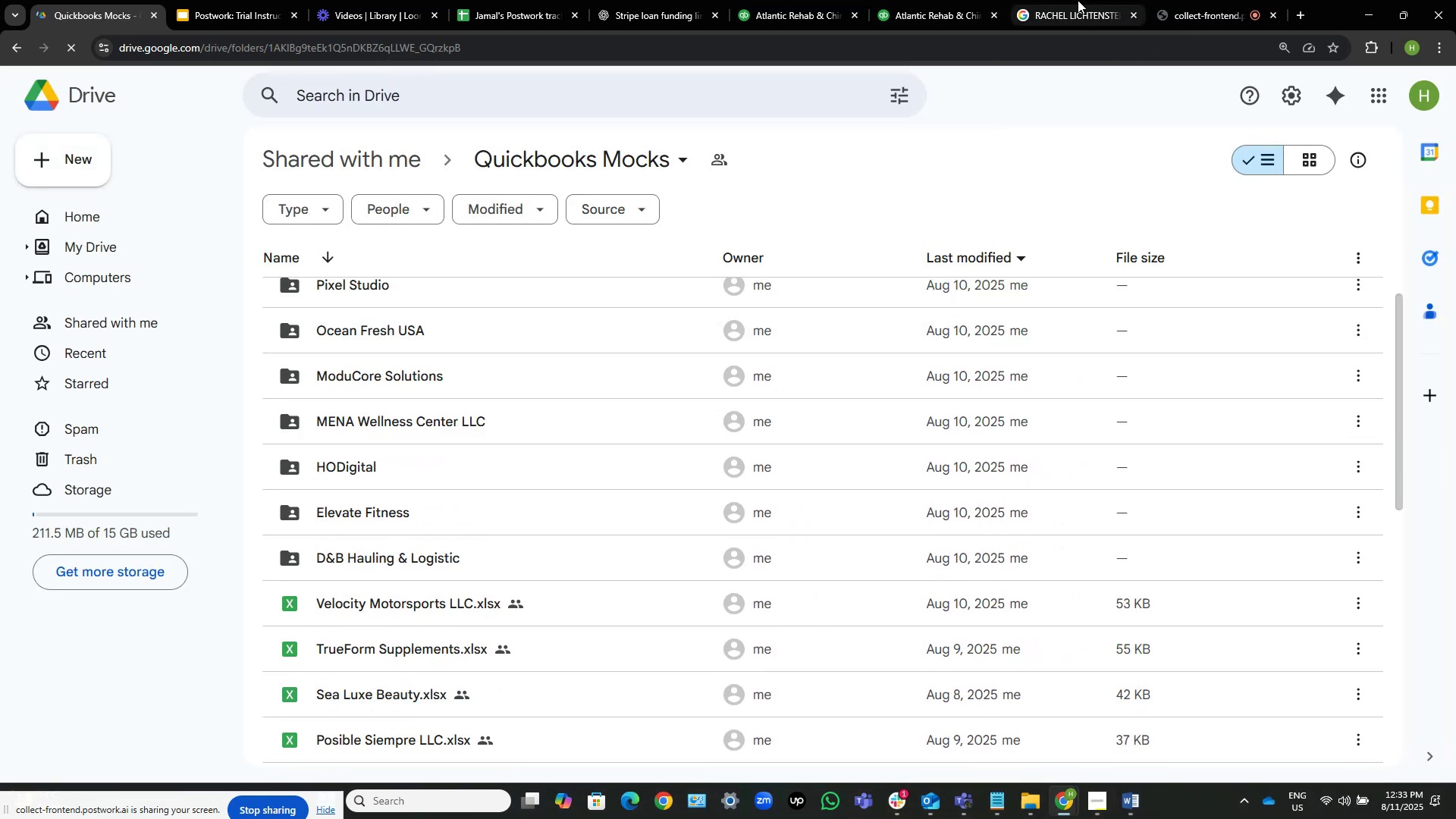 
left_click([959, 0])
 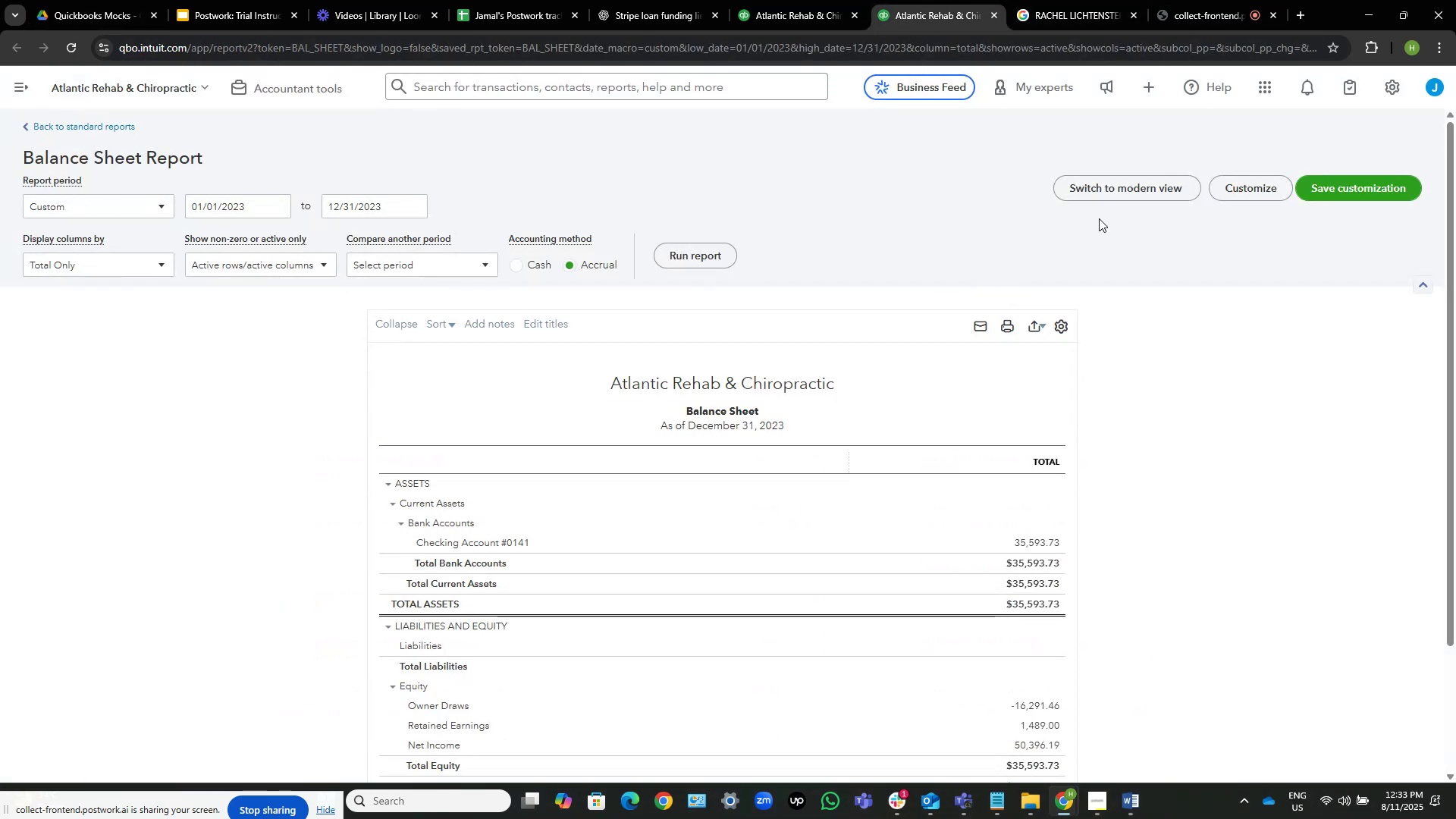 
left_click([821, 2])
 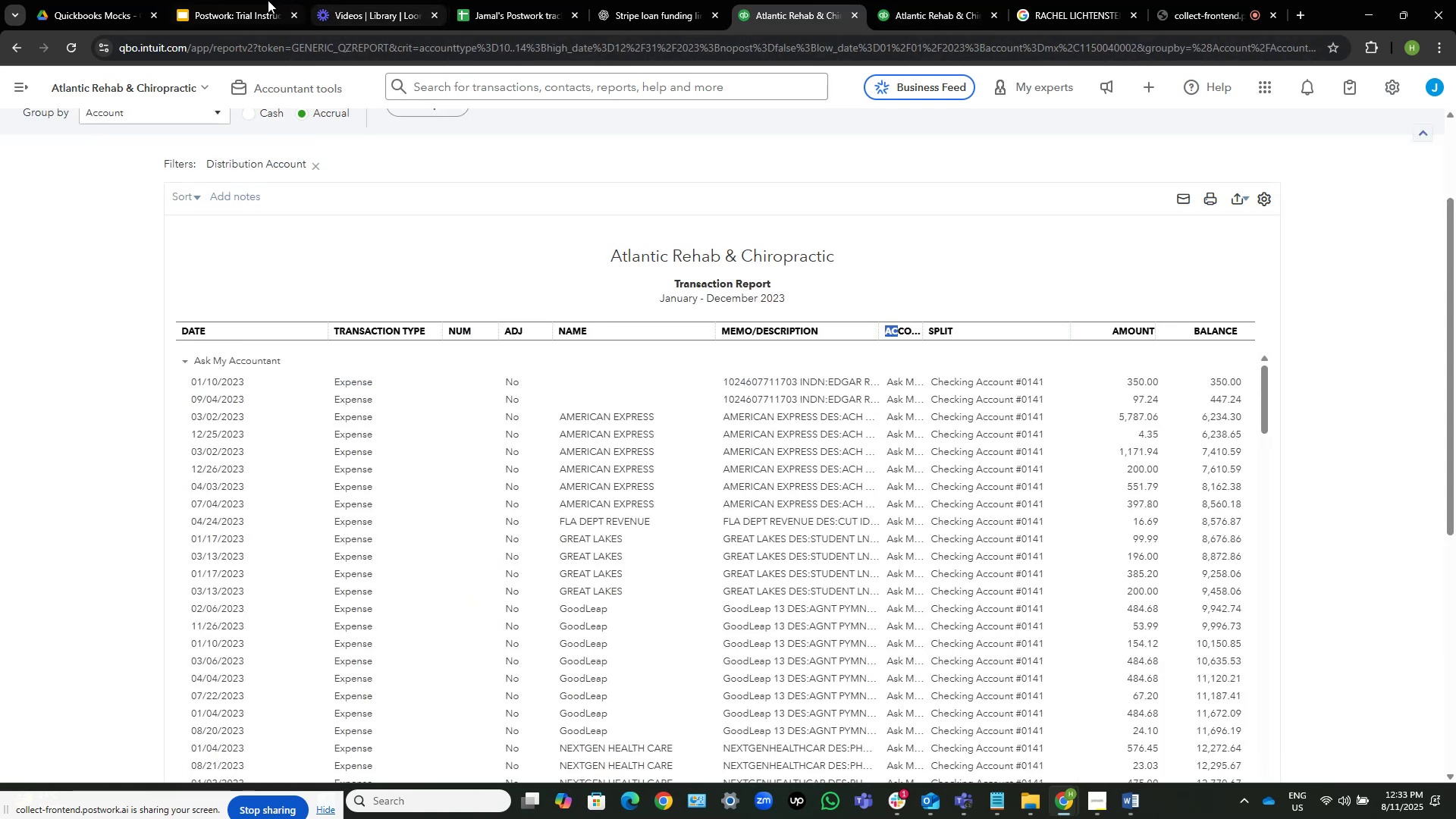 
left_click([129, 0])
 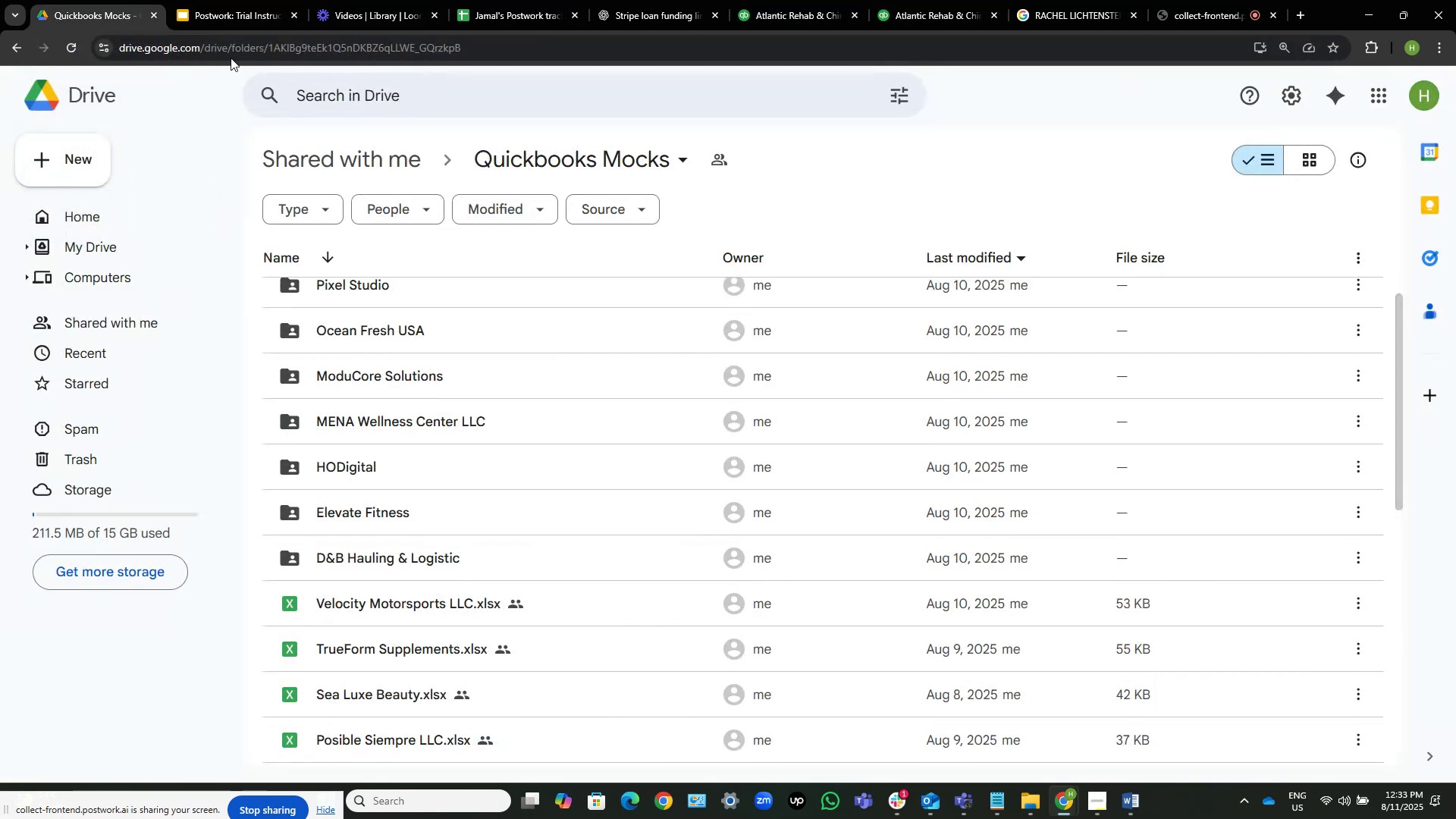 
scroll: coordinate [791, 432], scroll_direction: down, amount: 5.0
 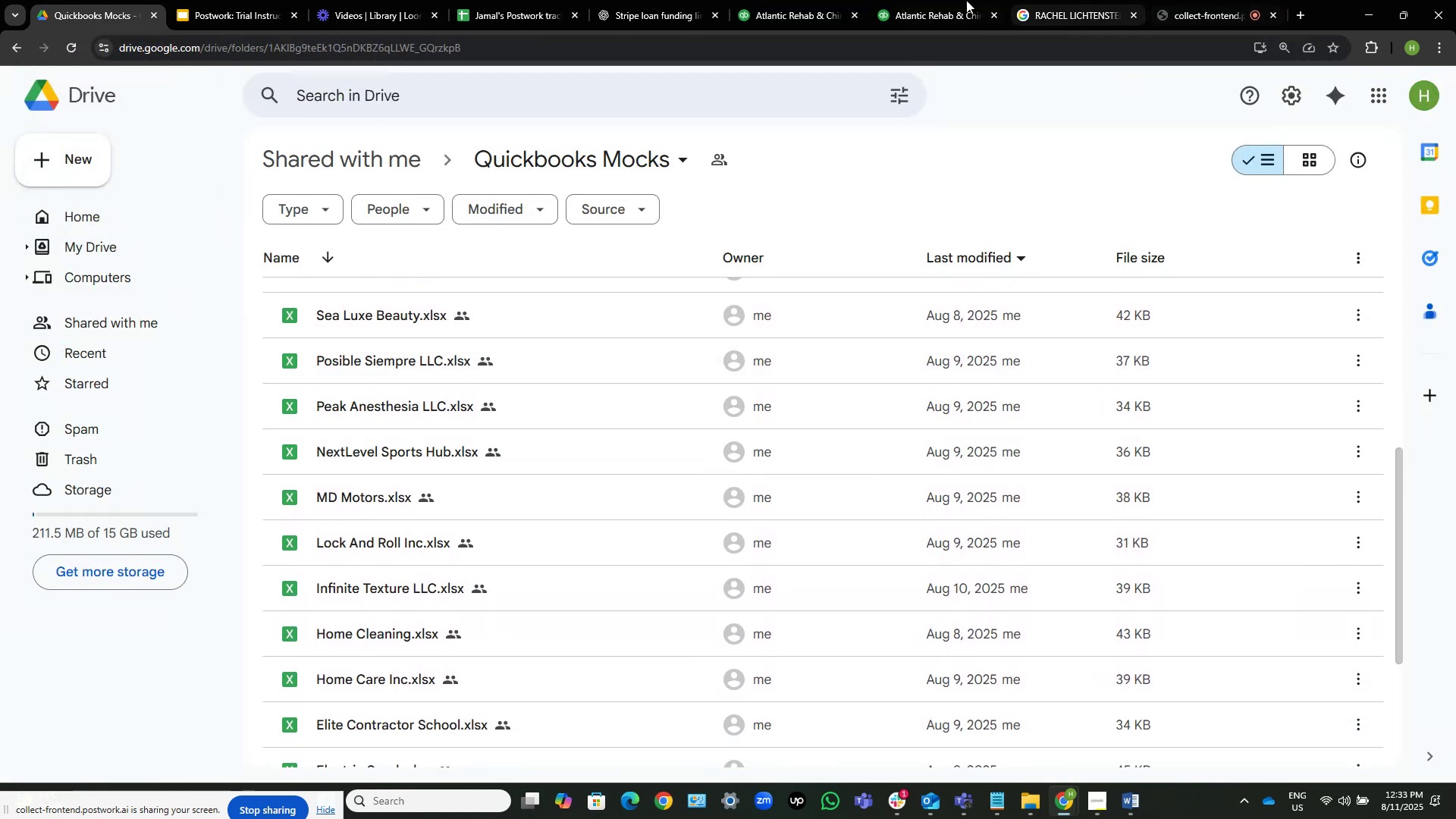 
left_click([940, 0])
 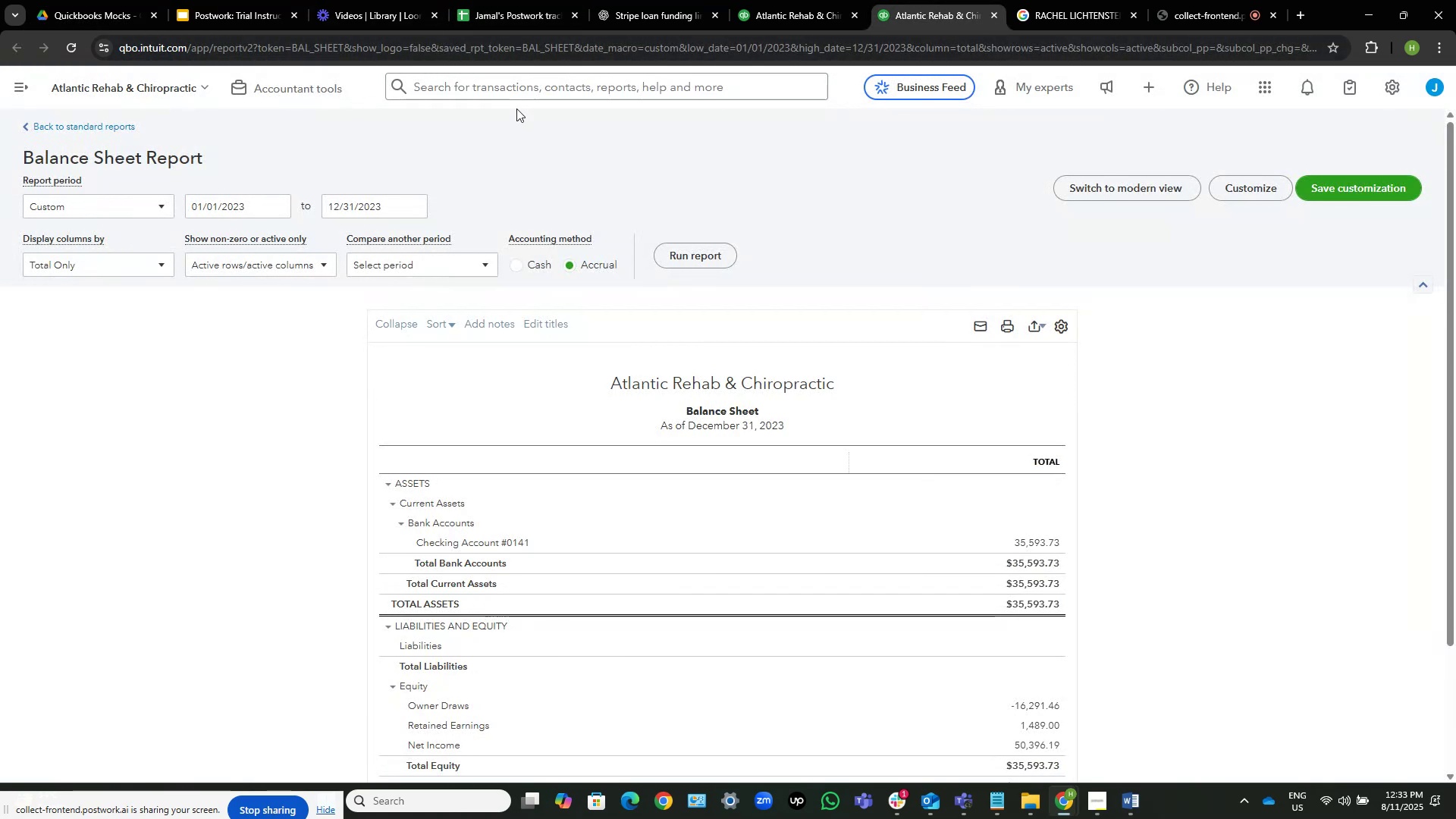 
wait(8.4)
 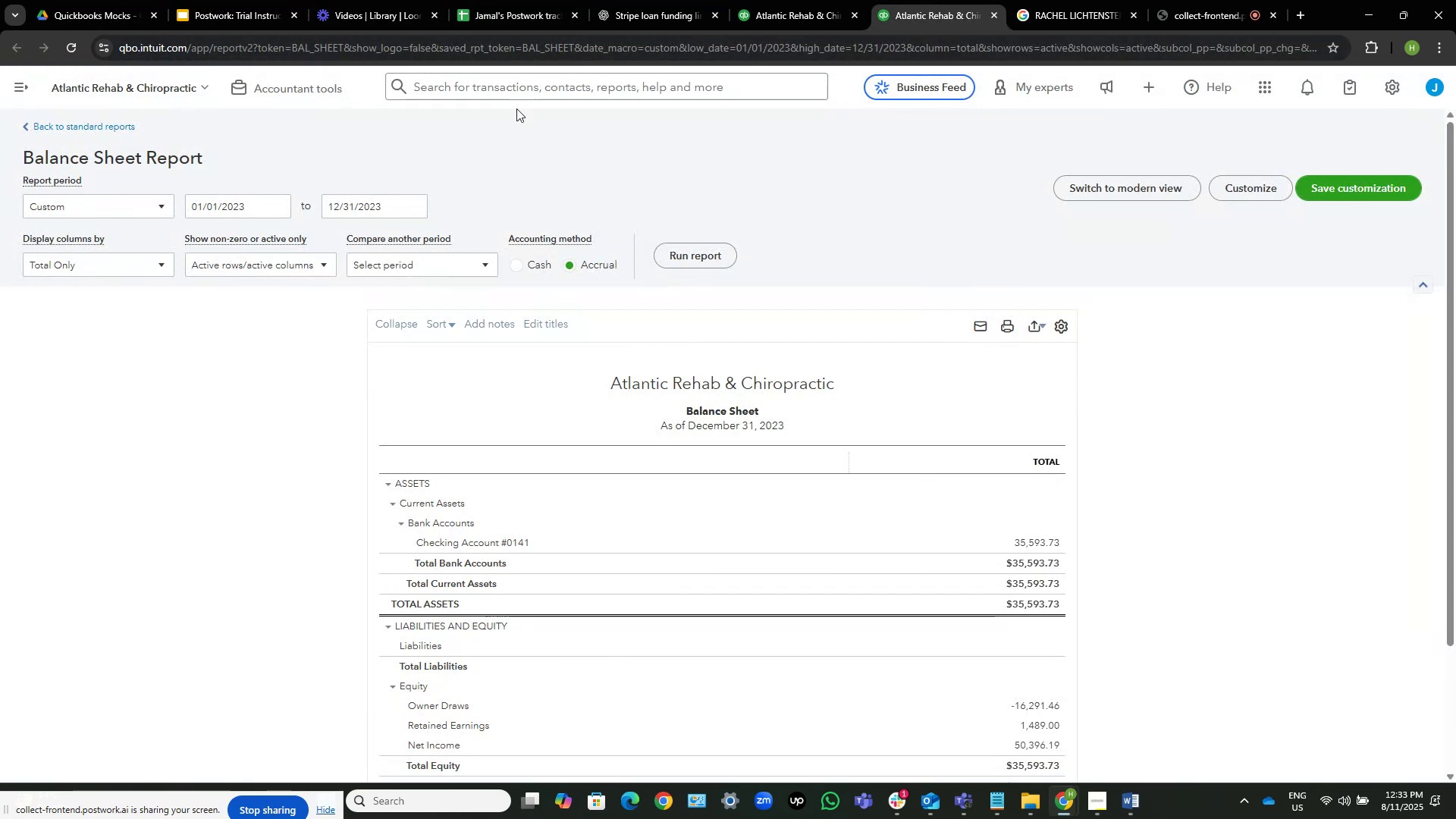 
left_click([816, 0])
 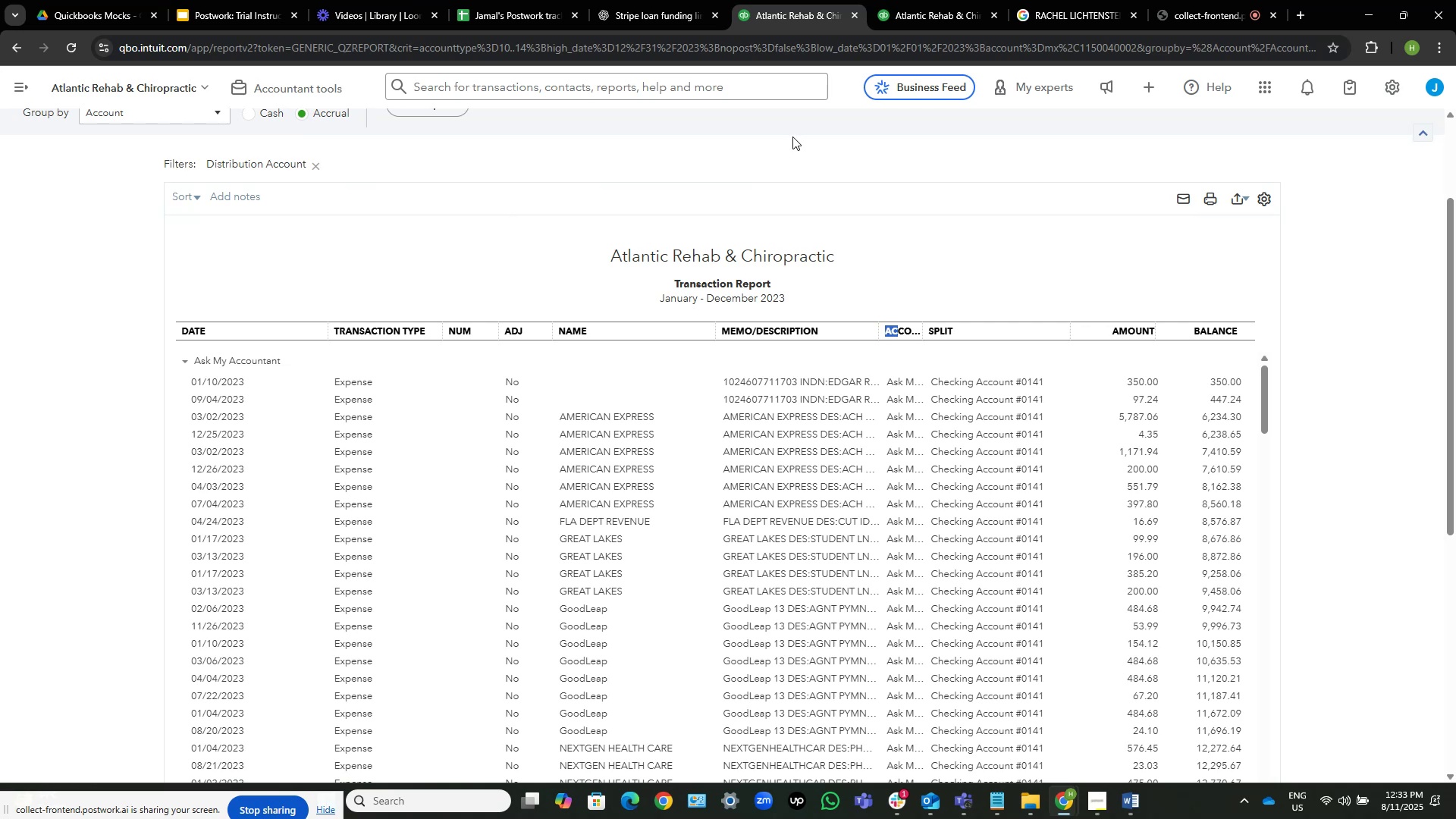 
wait(18.18)
 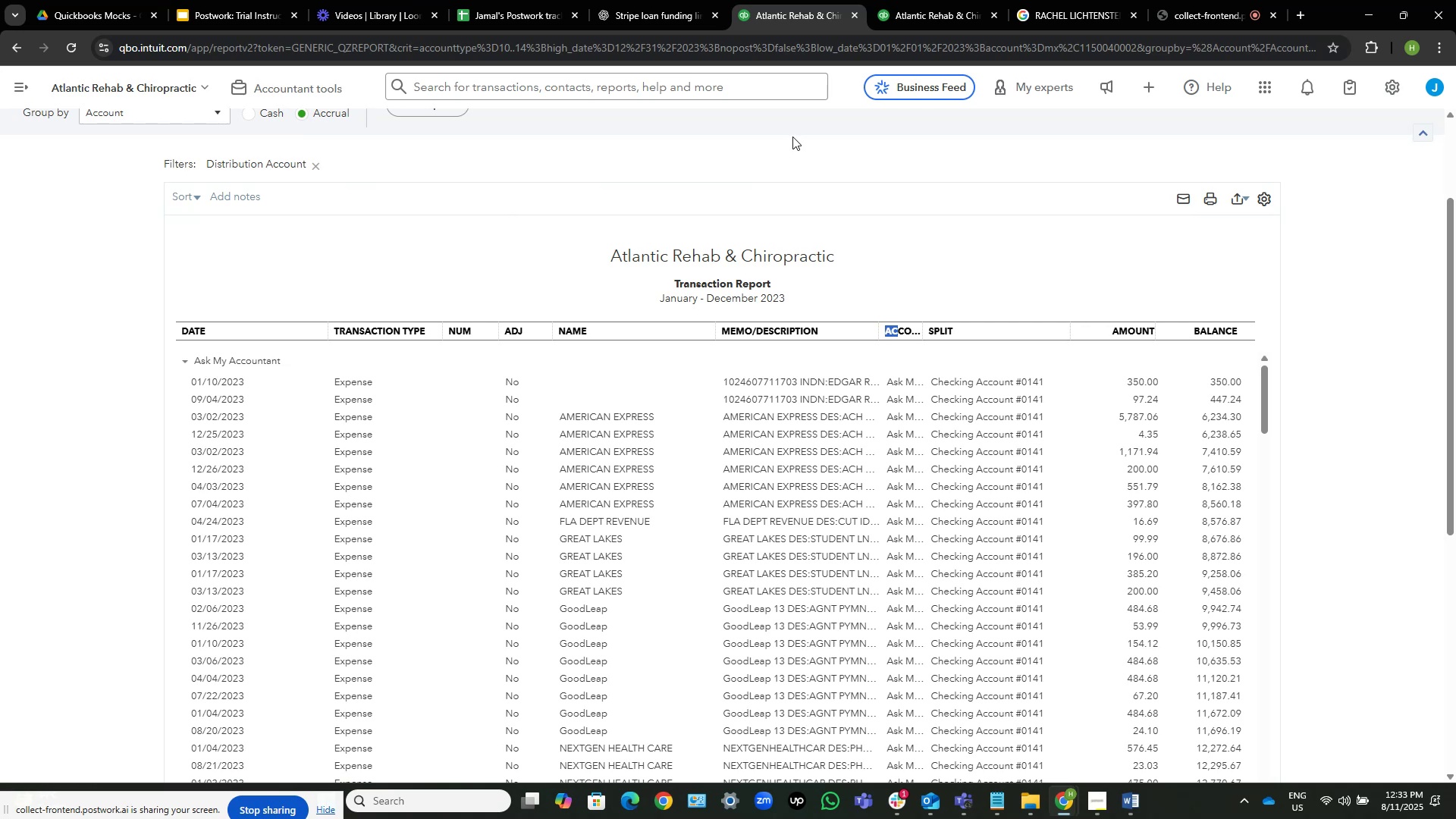 
left_click([913, 0])
 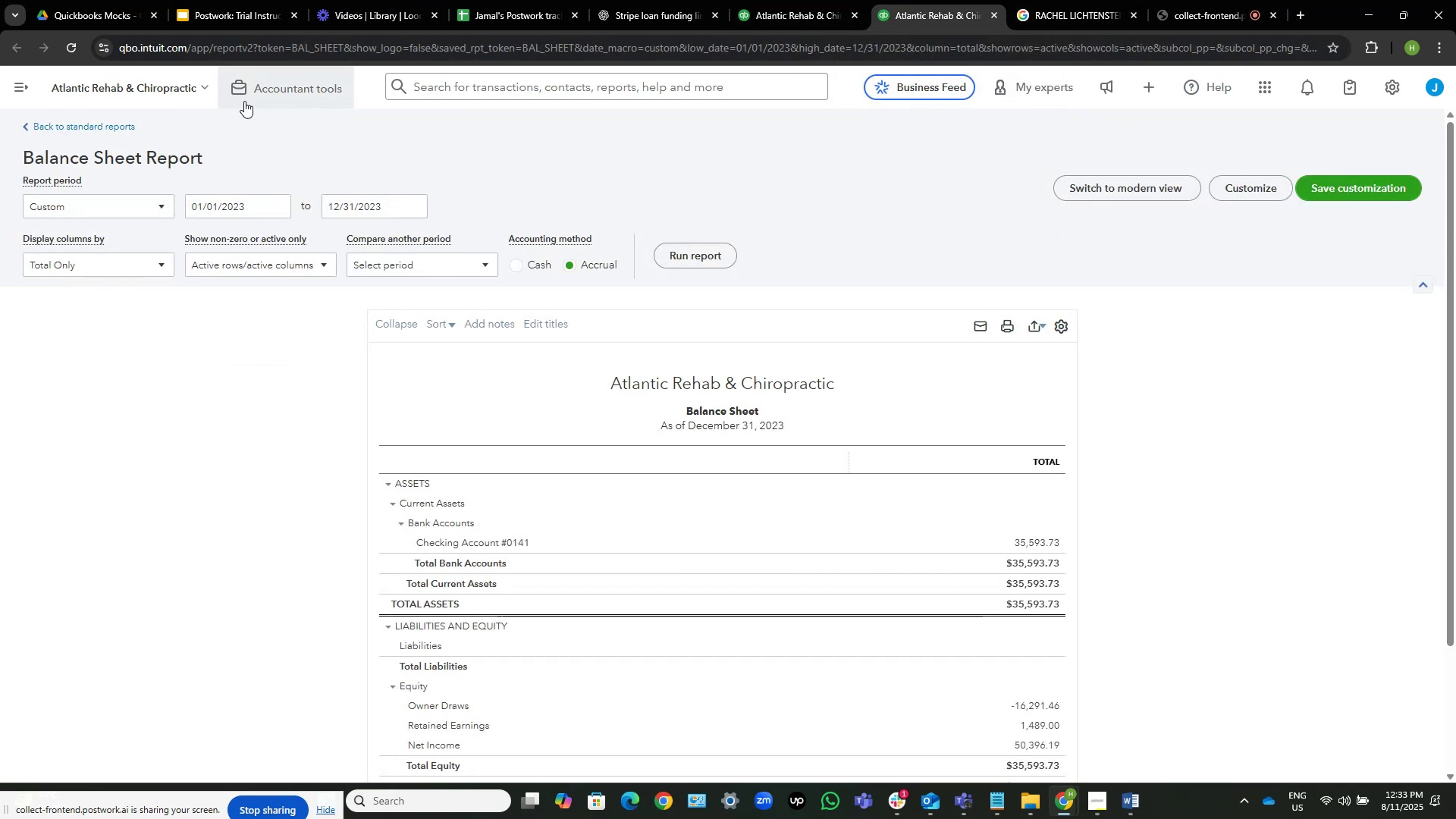 
left_click([267, 97])
 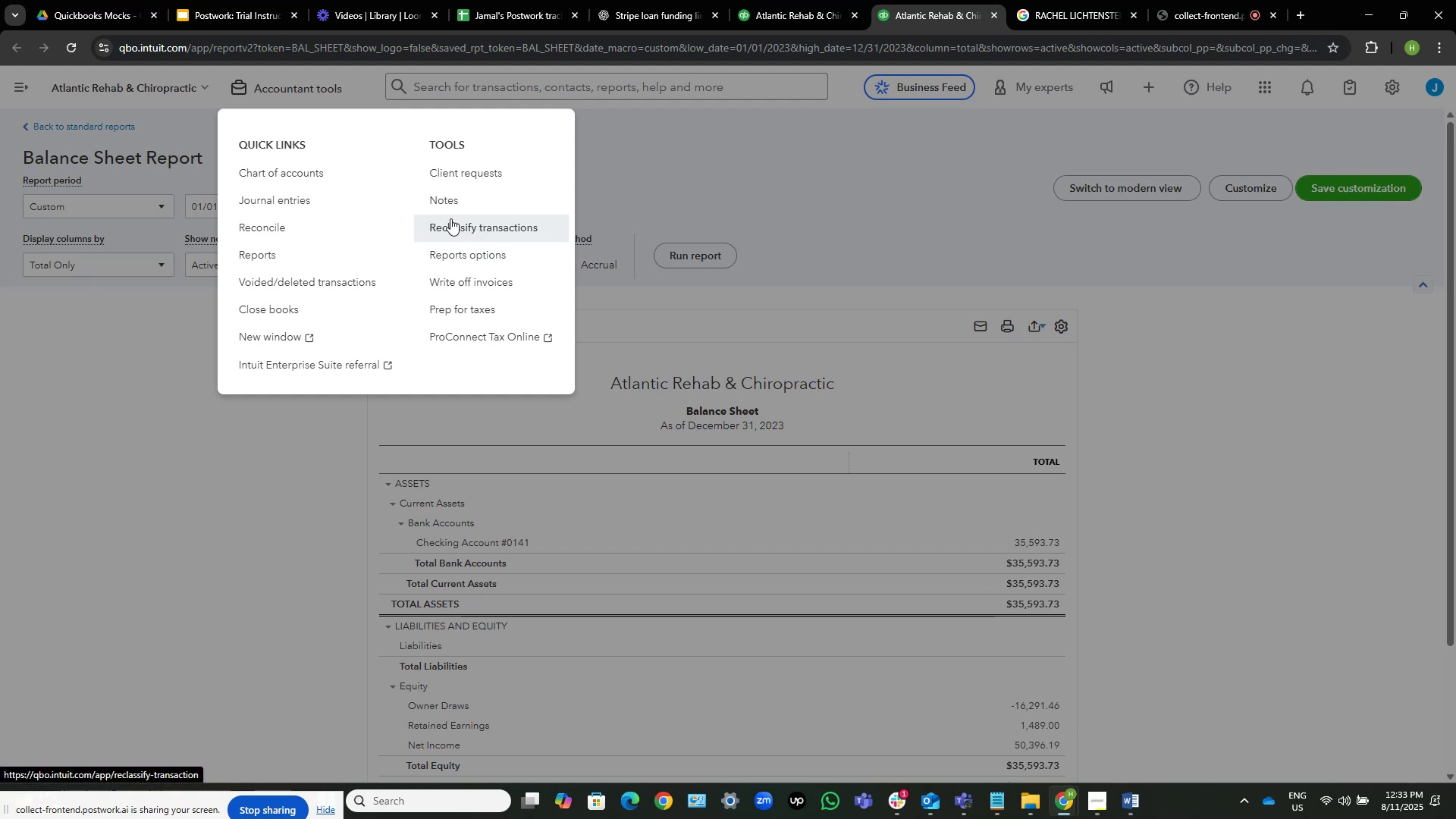 
right_click([450, 218])
 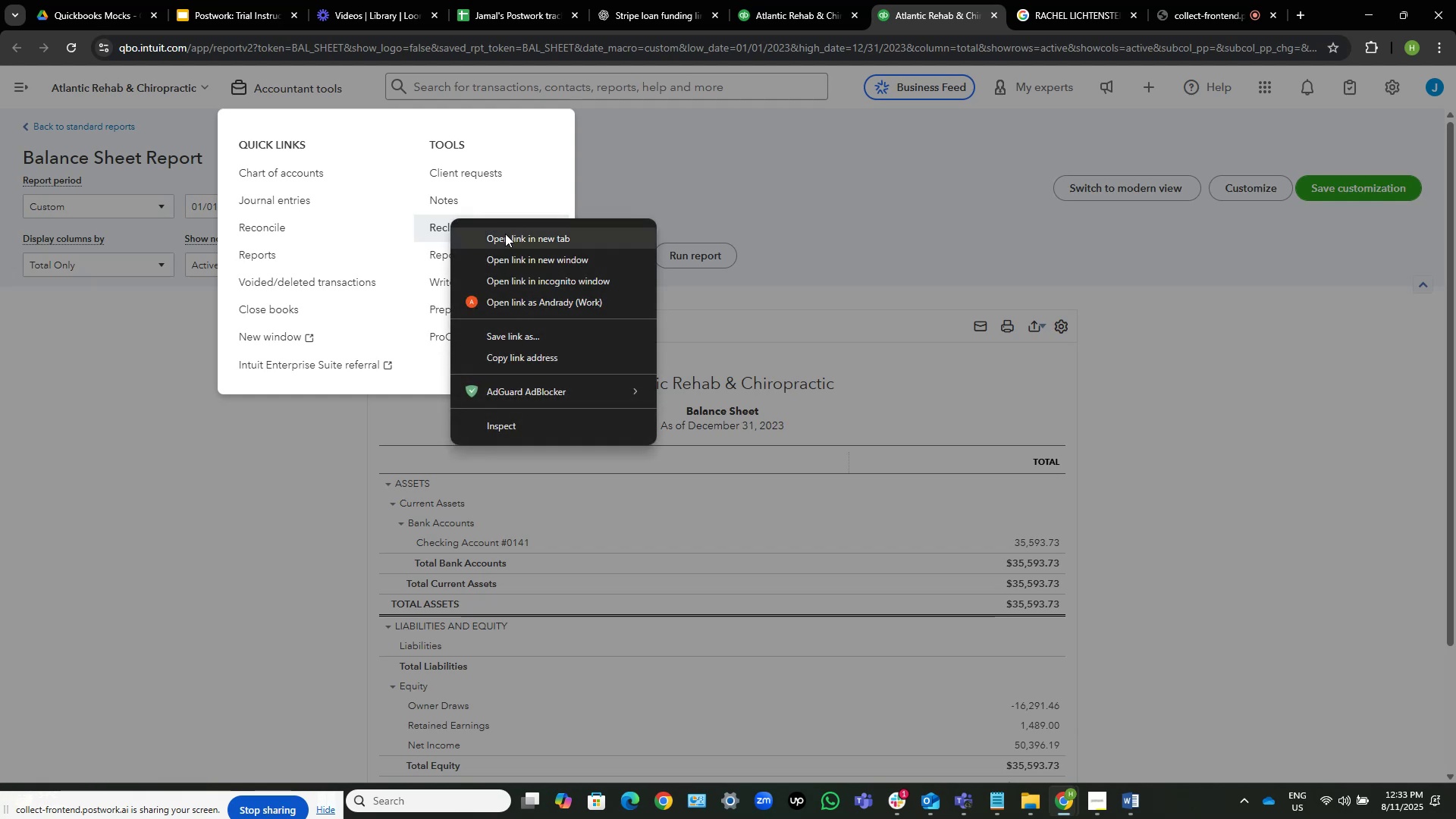 
left_click([505, 234])
 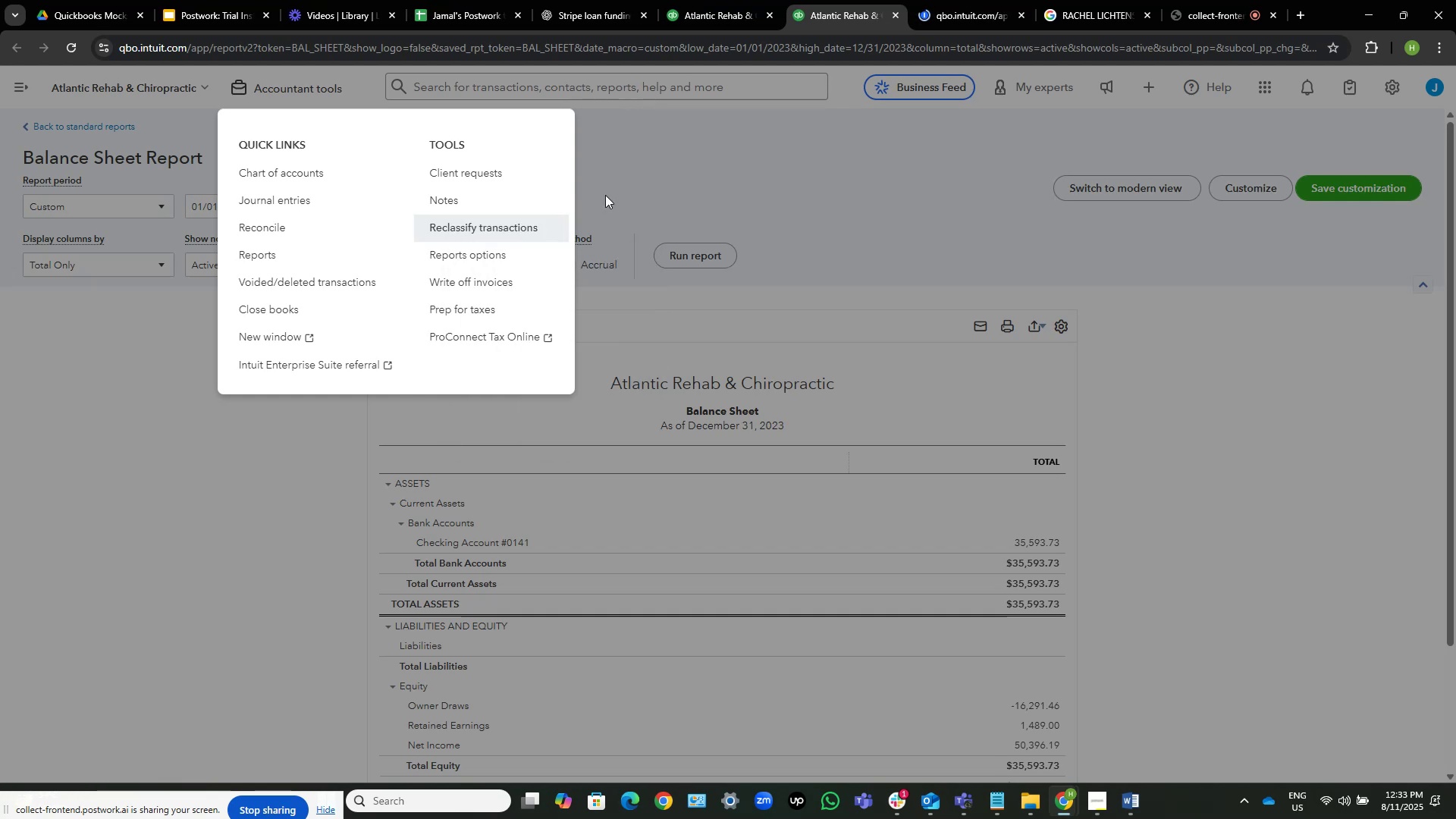 
left_click([796, 182])
 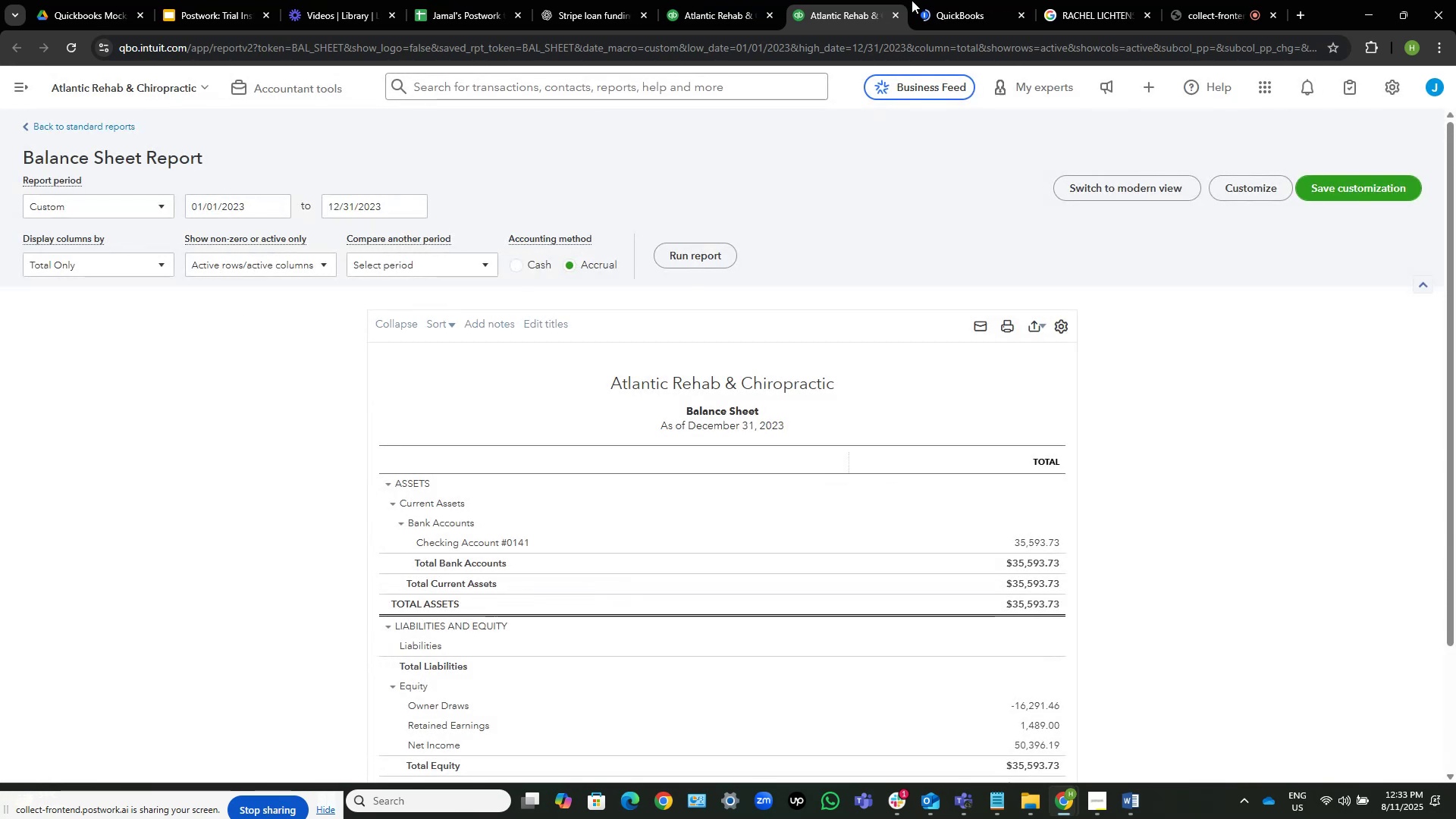 
left_click([958, 0])
 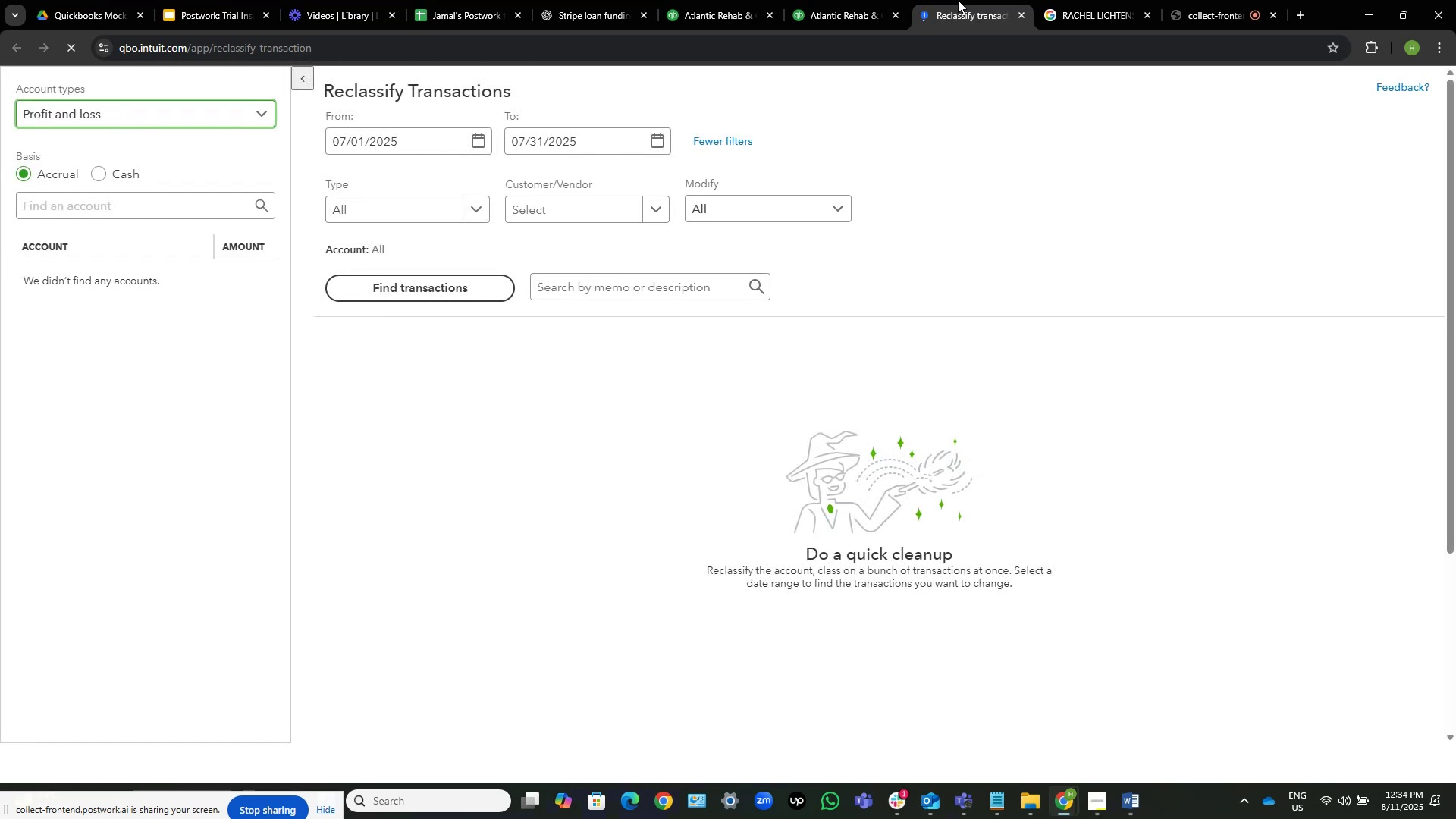 
wait(9.03)
 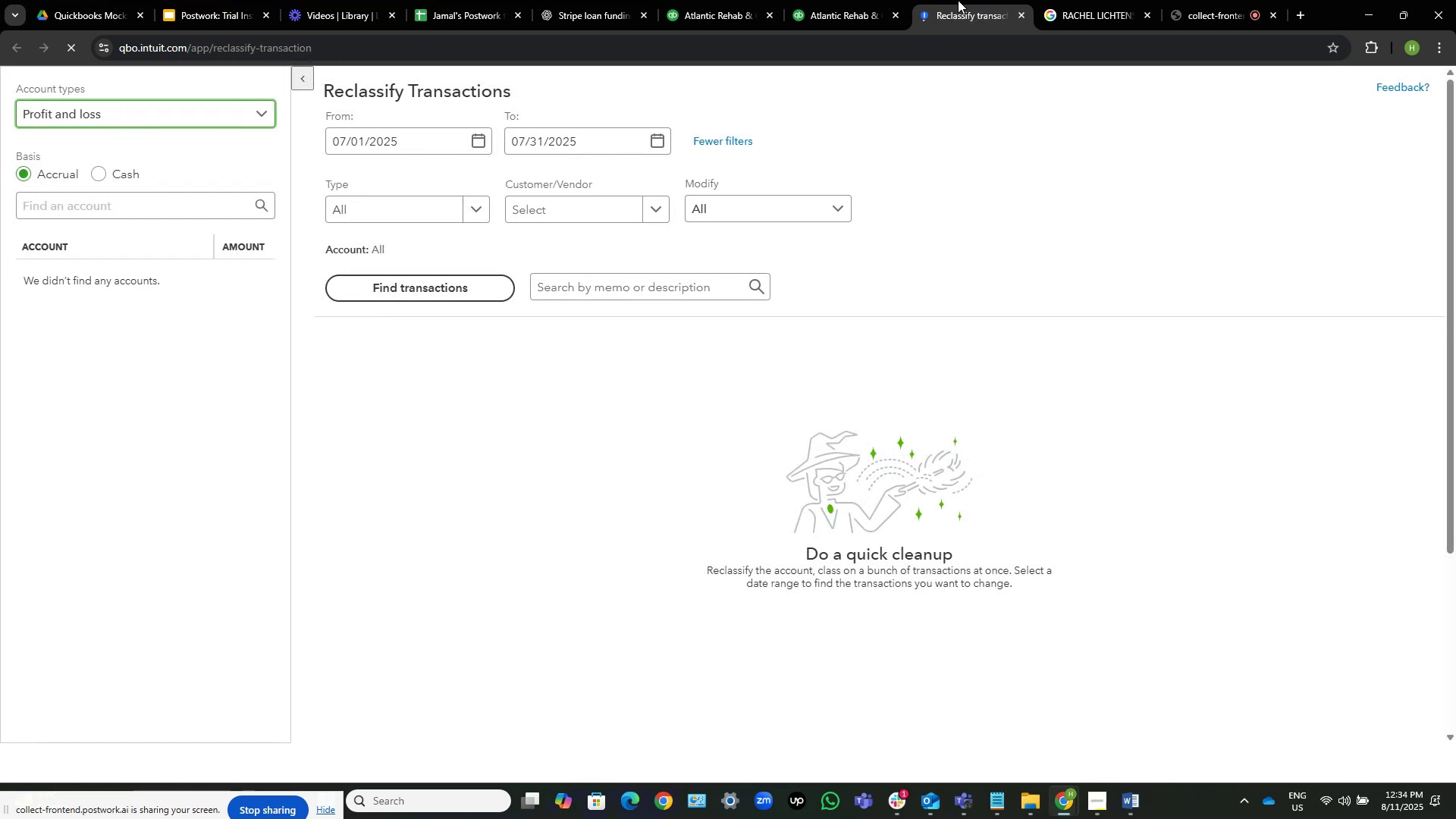 
left_click([56, 0])
 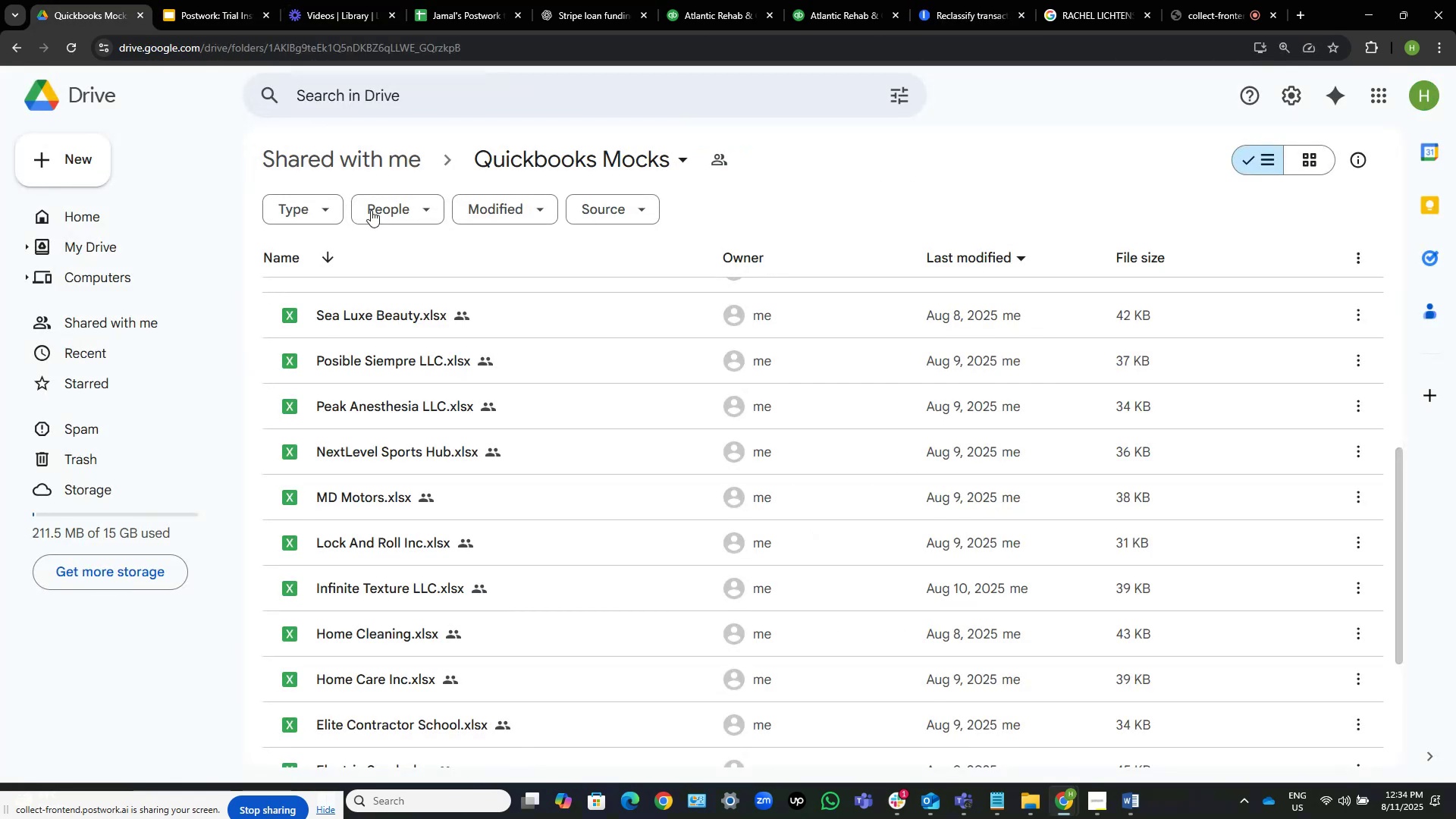 
scroll: coordinate [515, 515], scroll_direction: down, amount: 10.0
 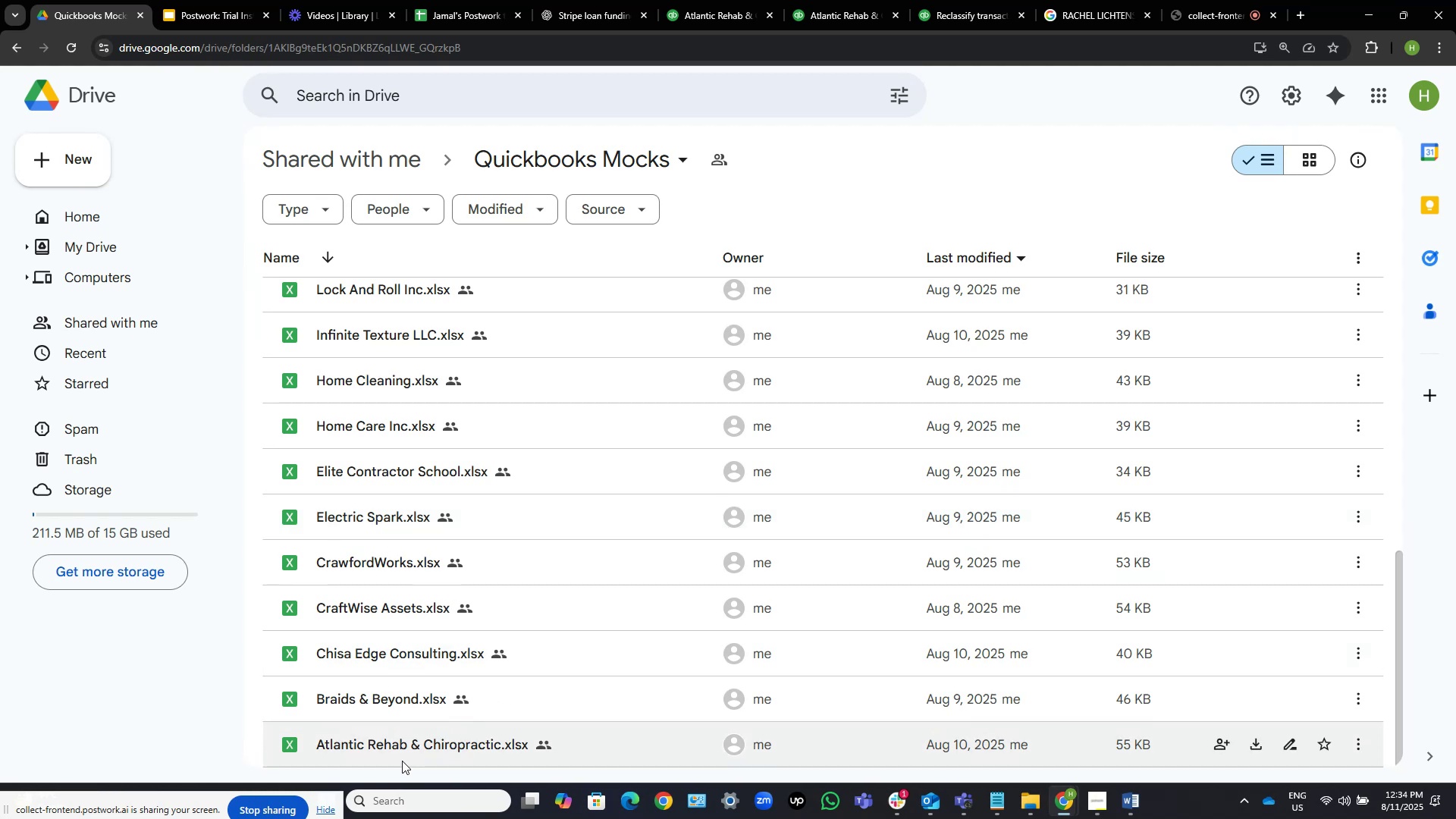 
scroll: coordinate [410, 585], scroll_direction: up, amount: 10.0
 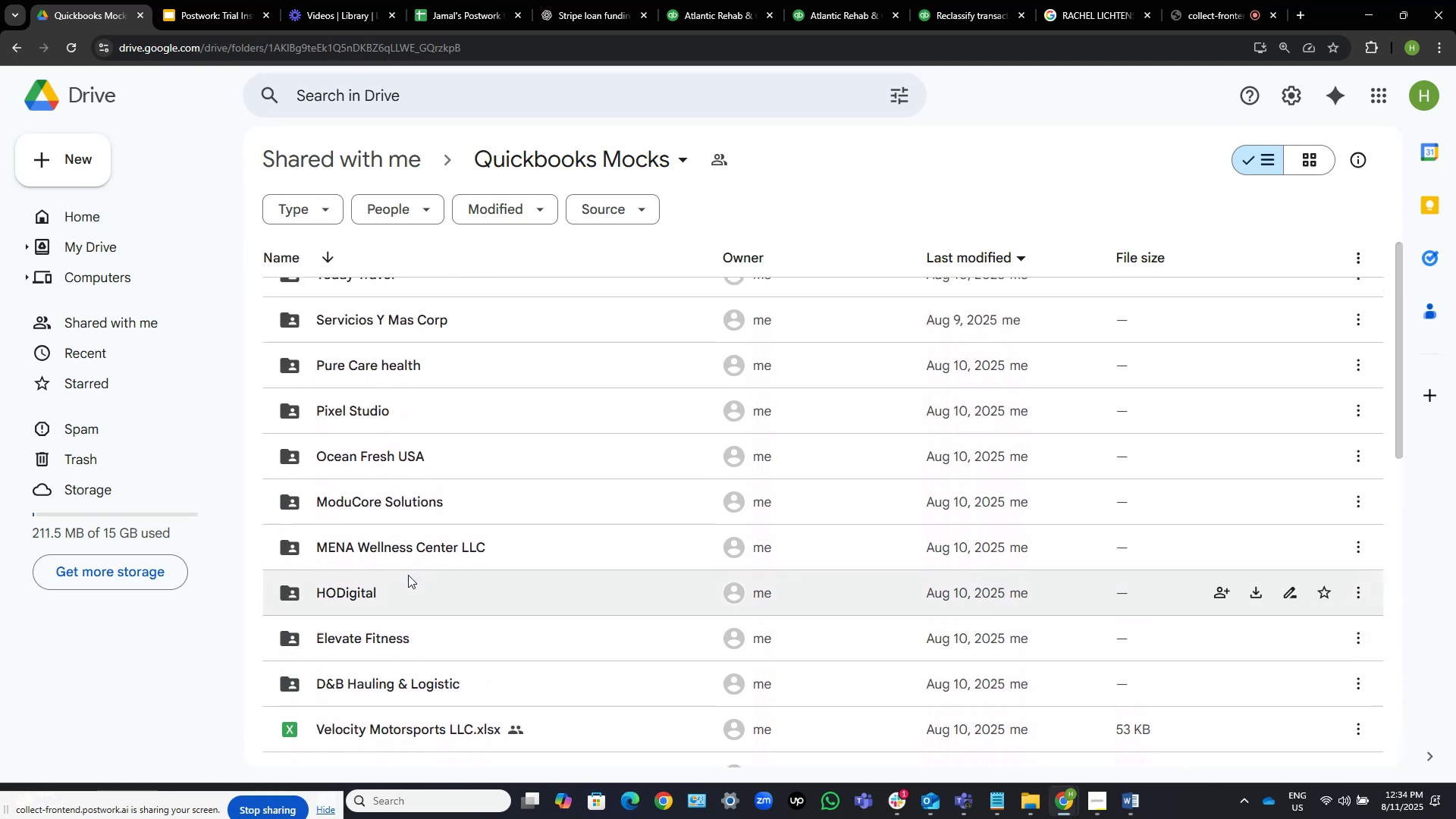 
scroll: coordinate [416, 554], scroll_direction: up, amount: 5.0
 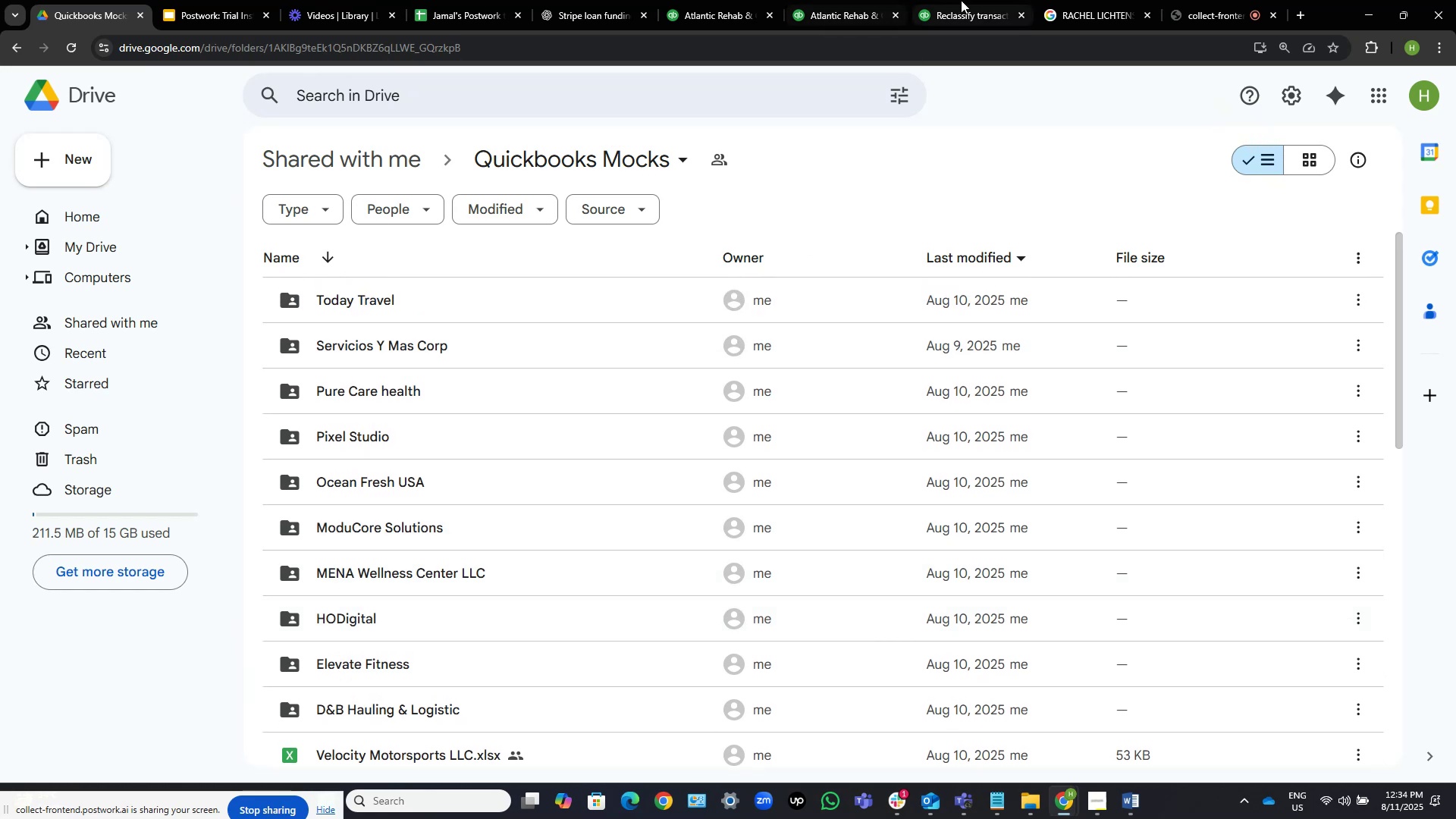 
left_click([961, 0])
 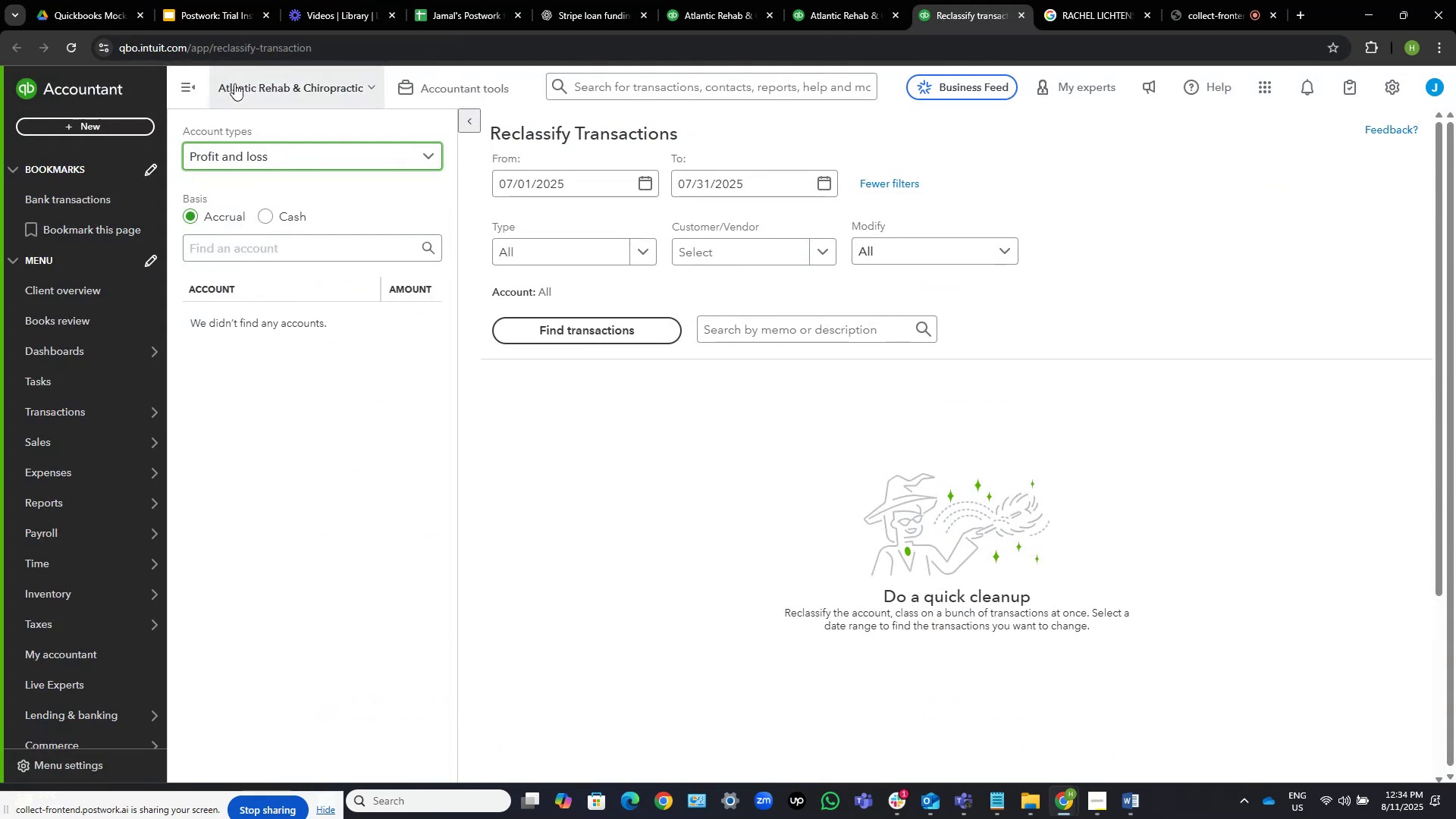 
left_click([187, 77])
 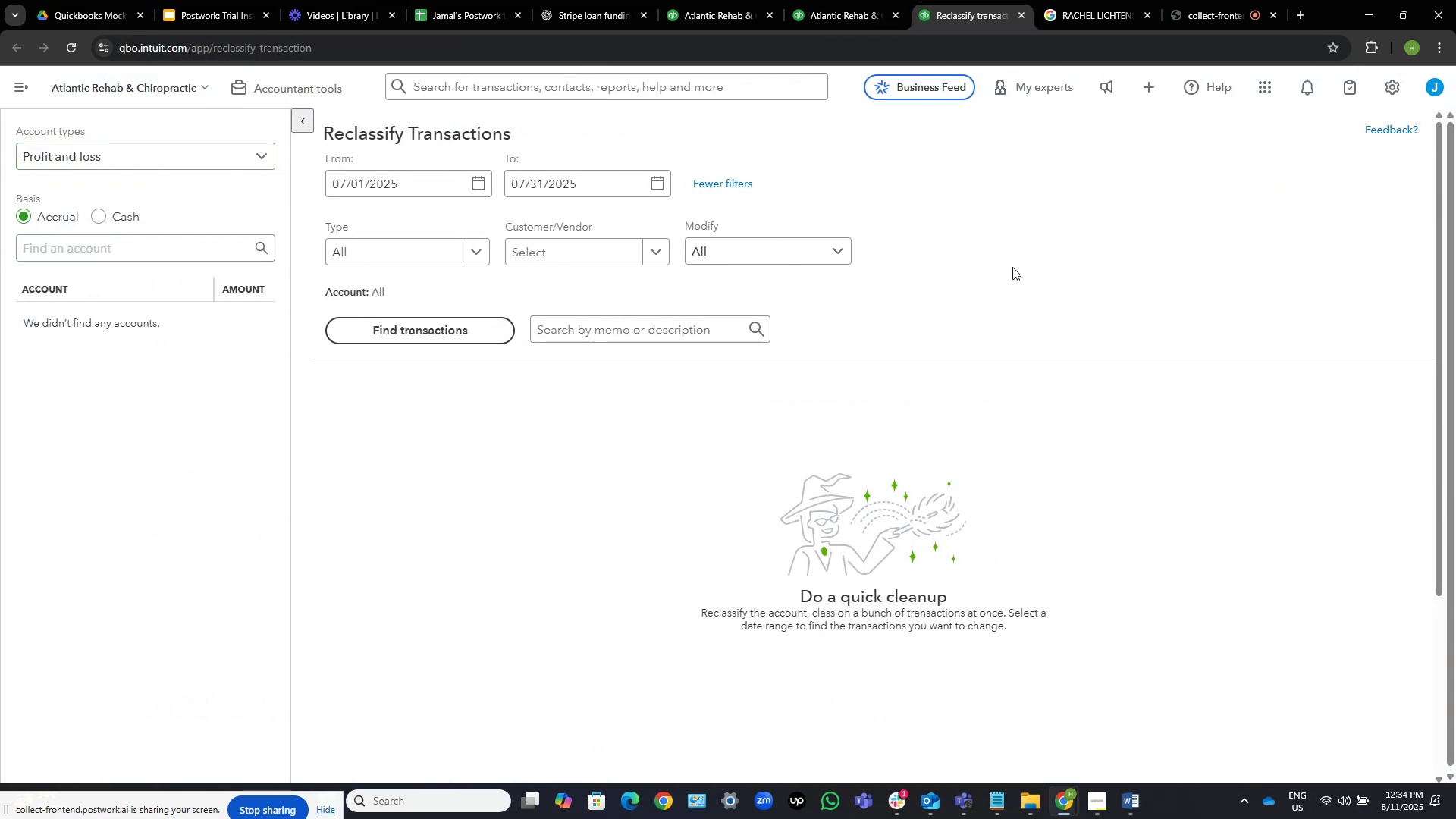 
left_click([418, 180])
 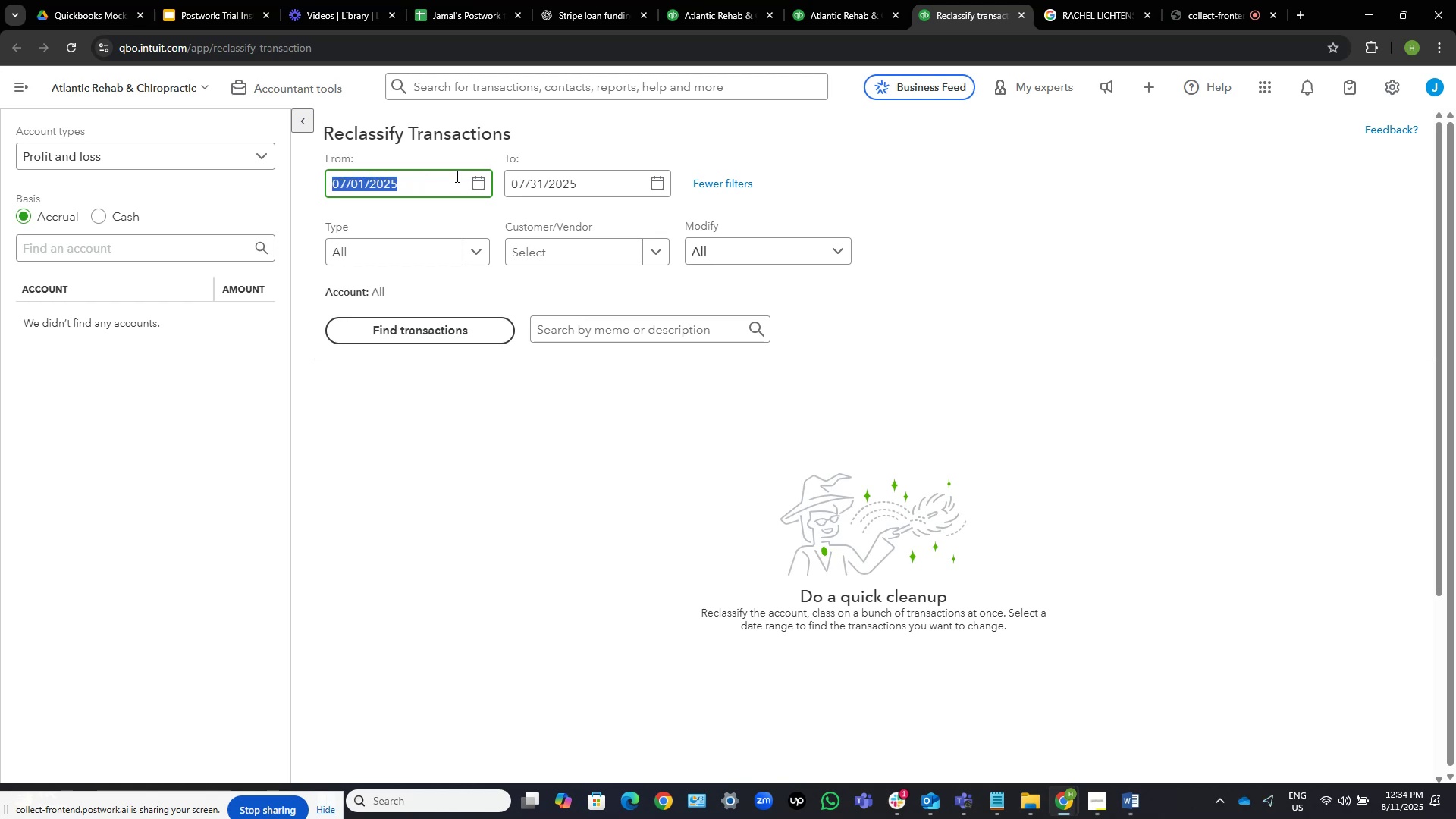 
wait(5.34)
 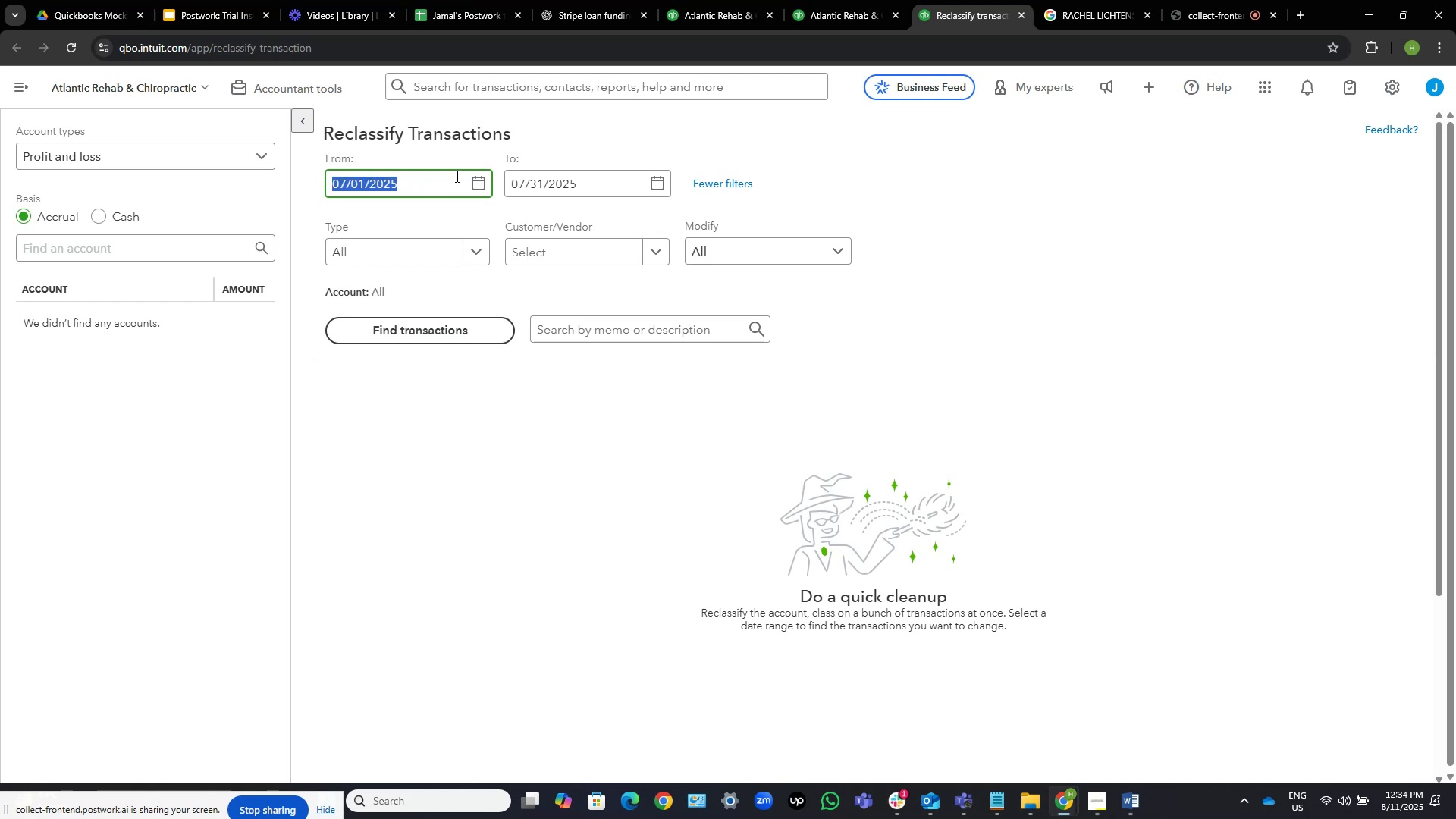 
key(Numpad1)
 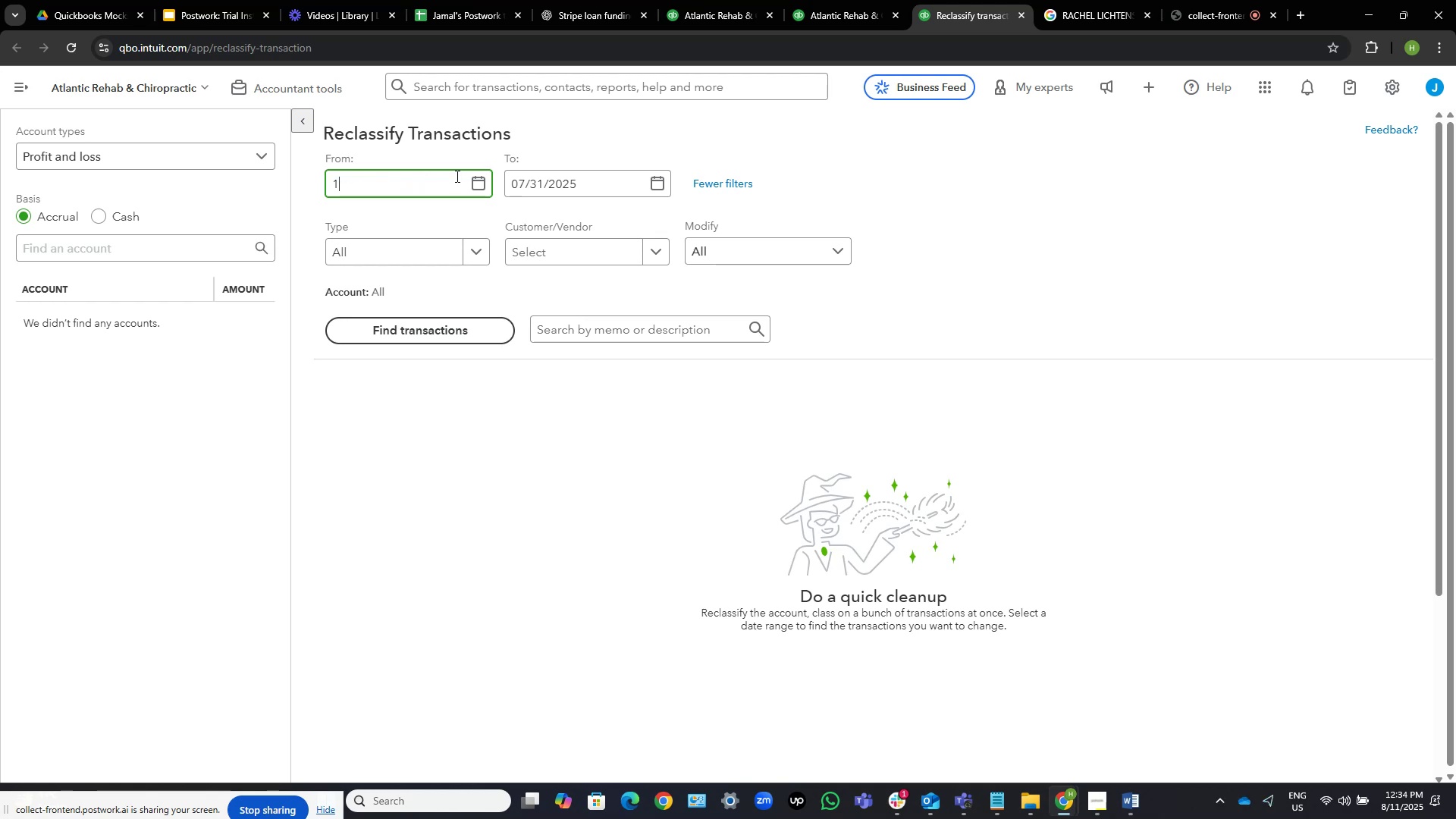 
key(NumpadDivide)
 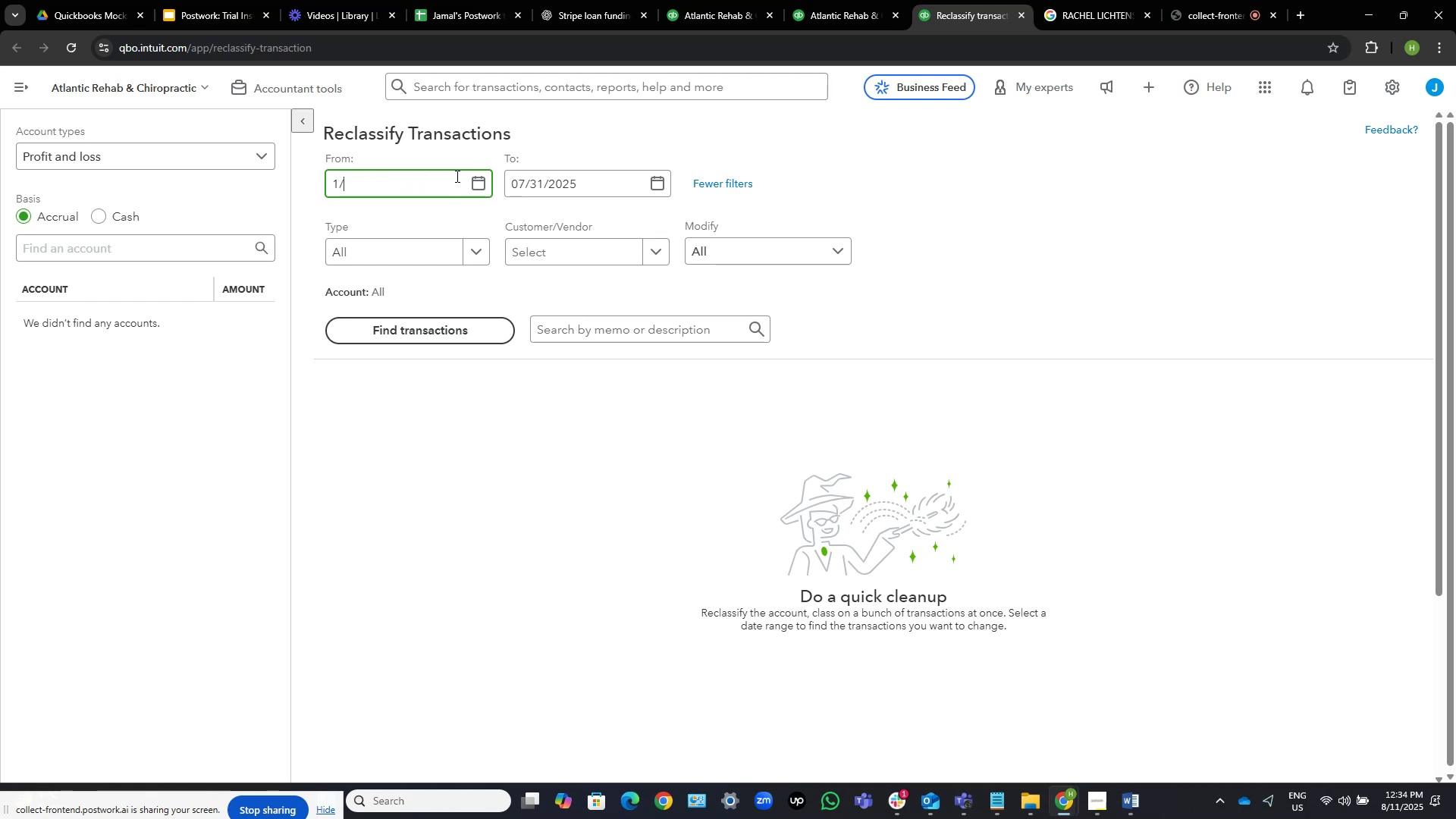 
key(Numpad1)
 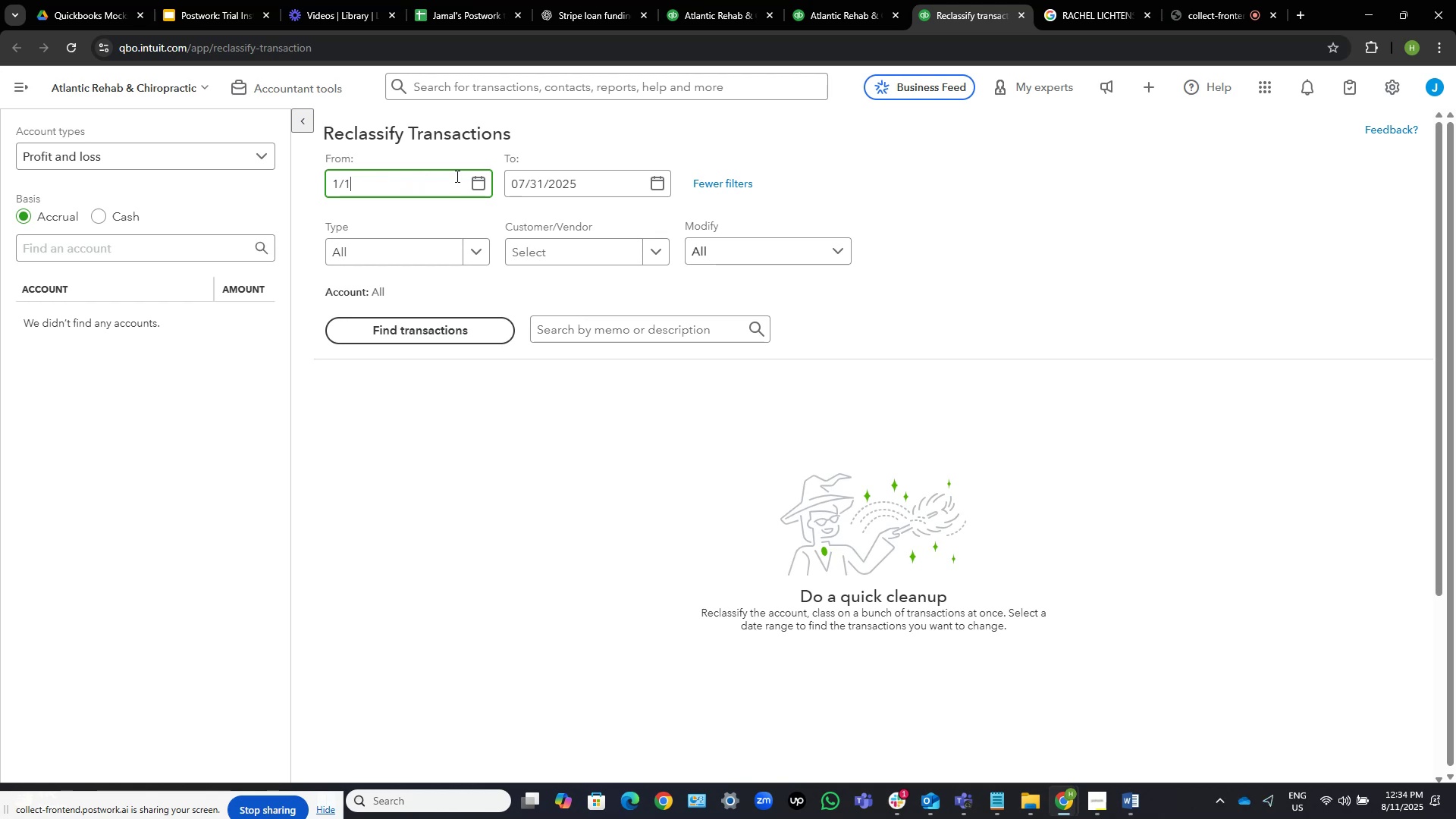 
key(NumpadDivide)
 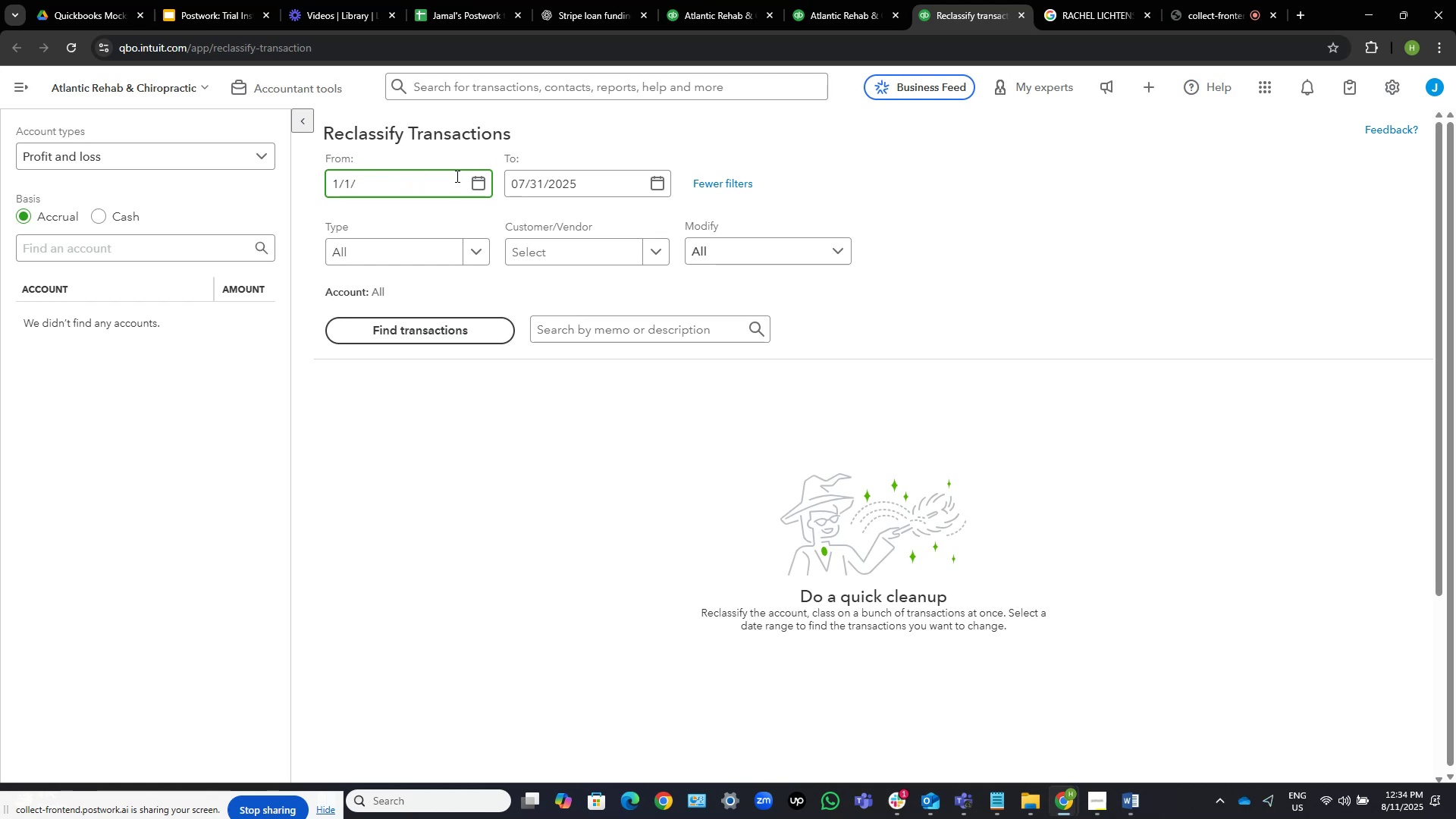 
key(Numpad2)
 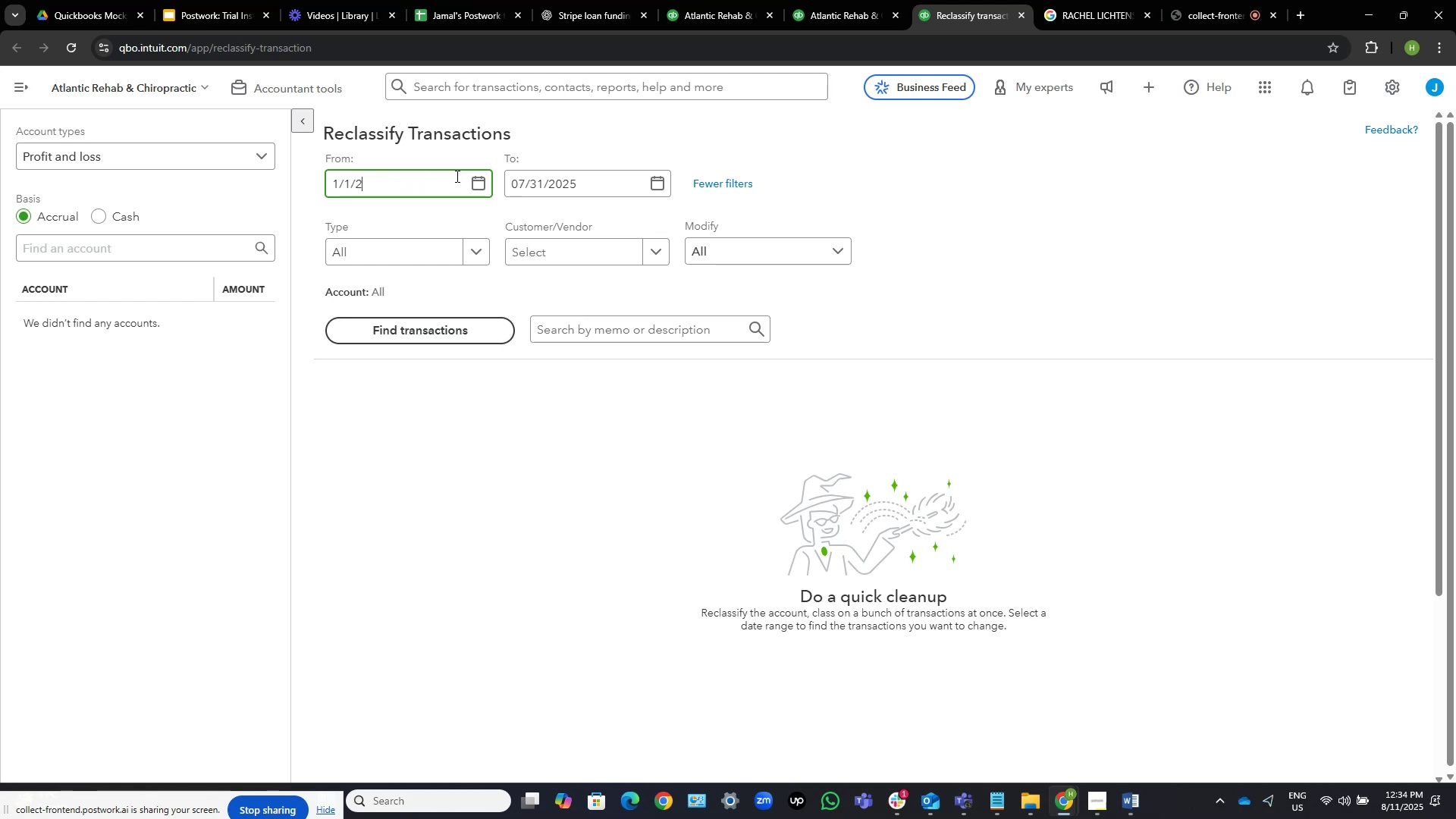 
key(Numpad3)
 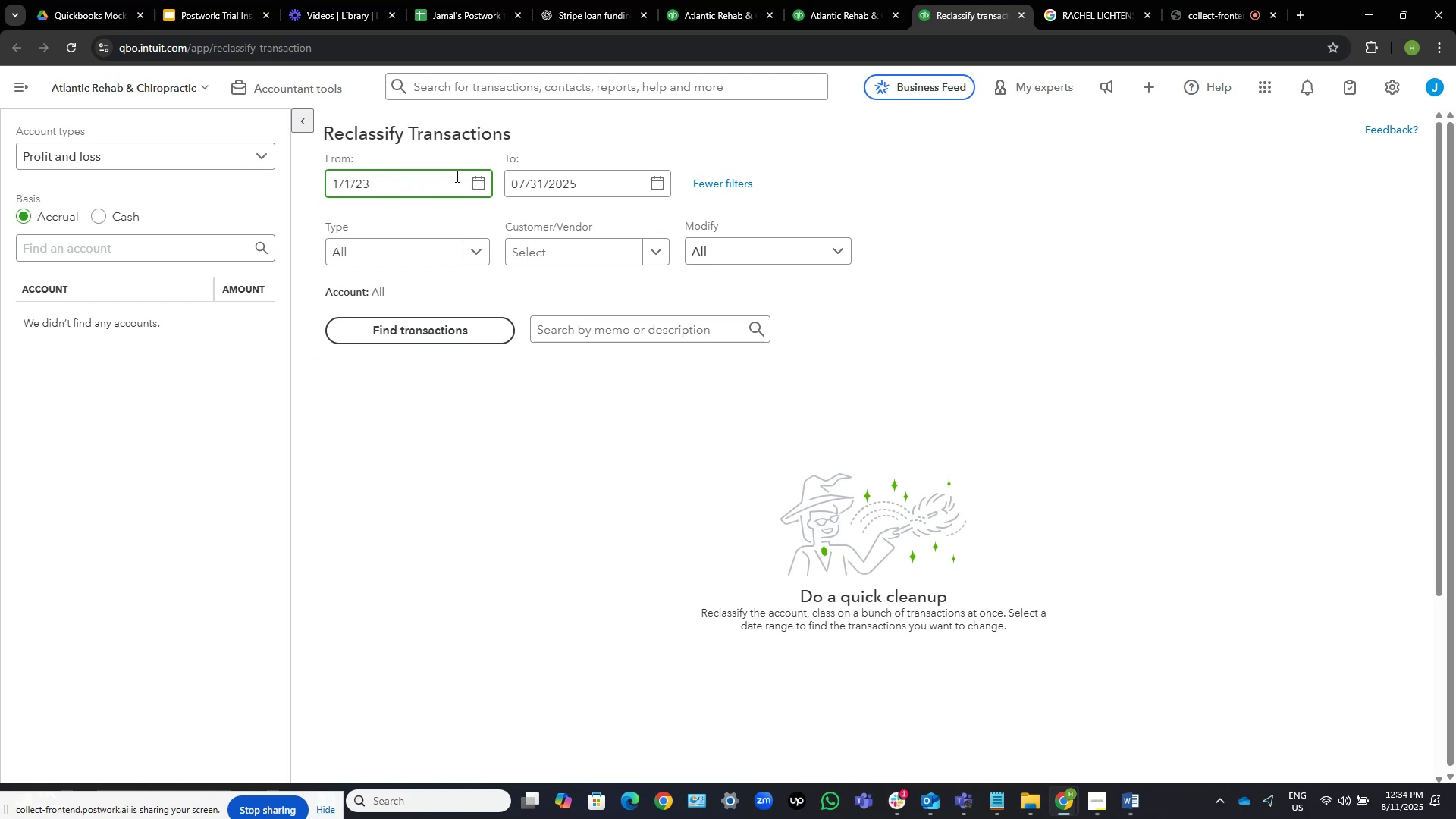 
key(Tab)
 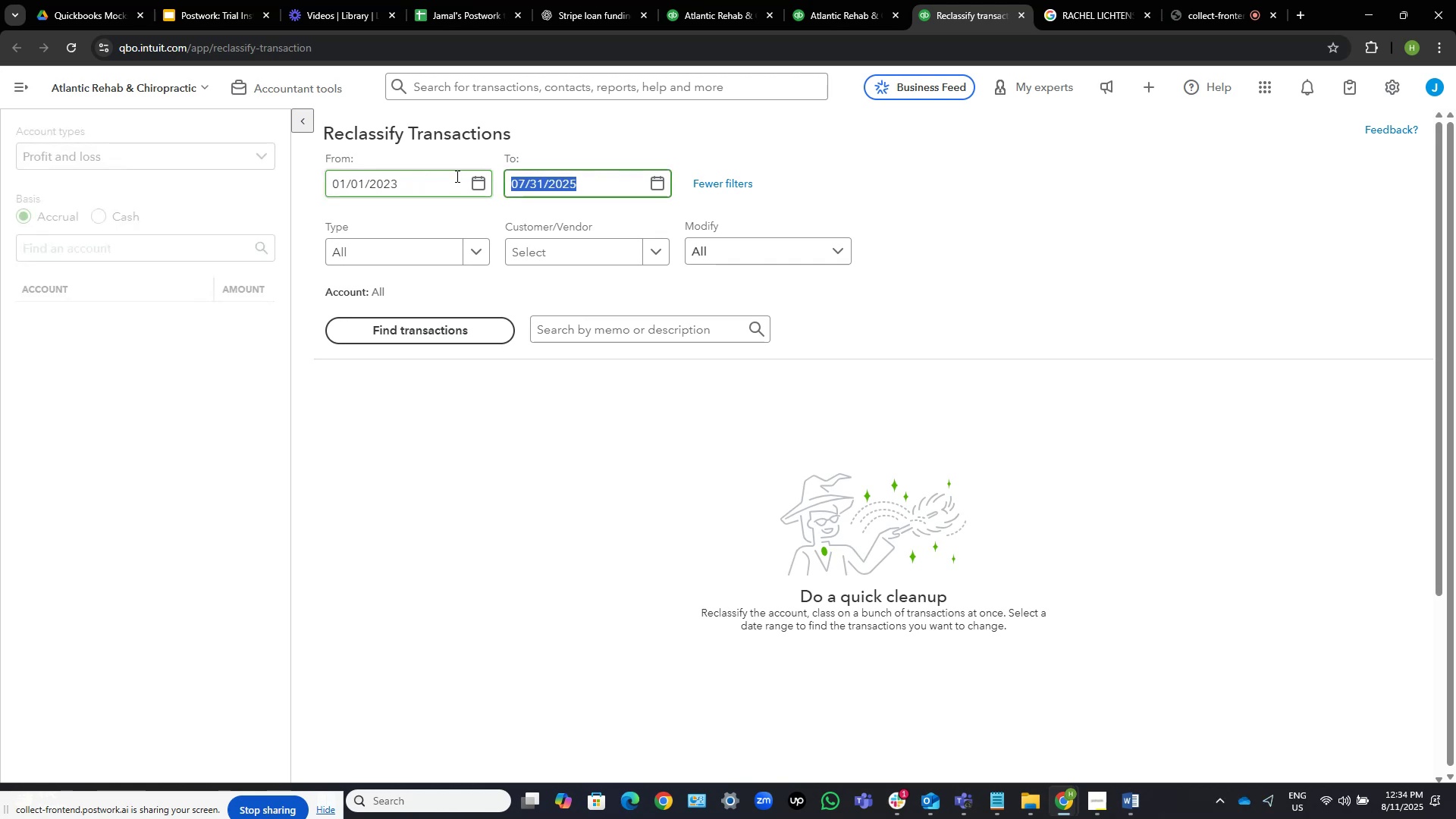 
key(Numpad1)
 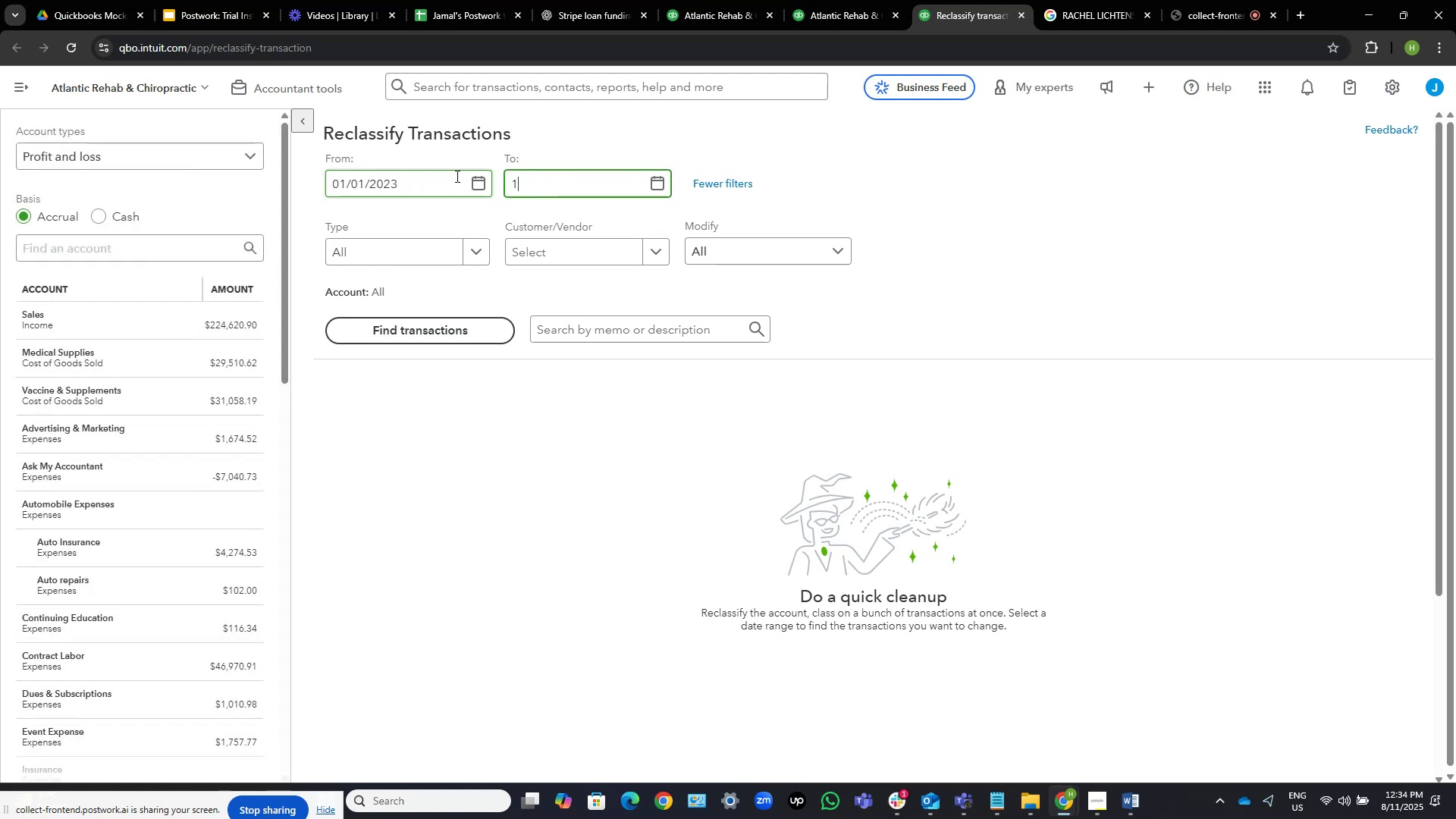 
key(Numpad2)
 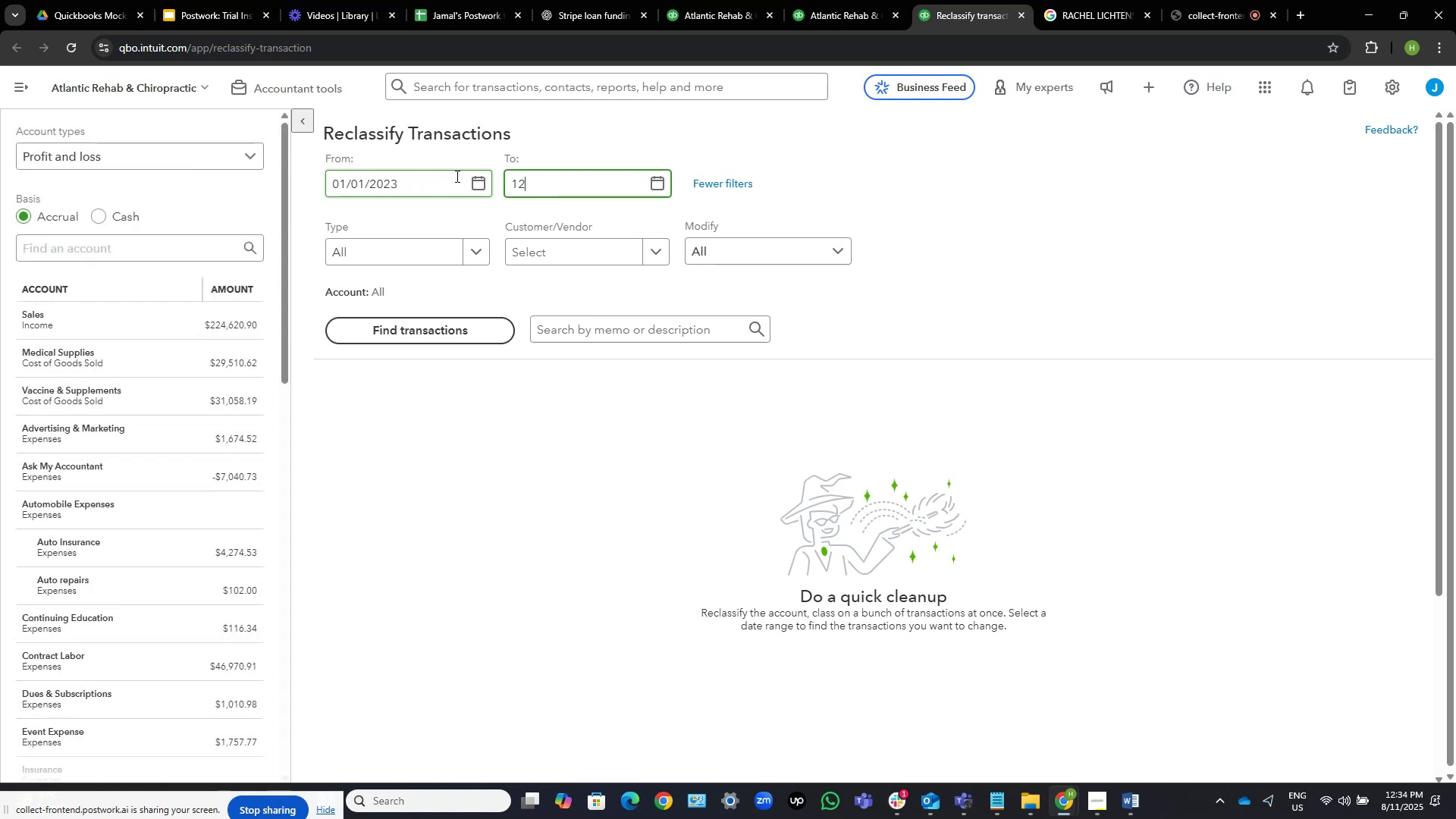 
key(NumpadDivide)
 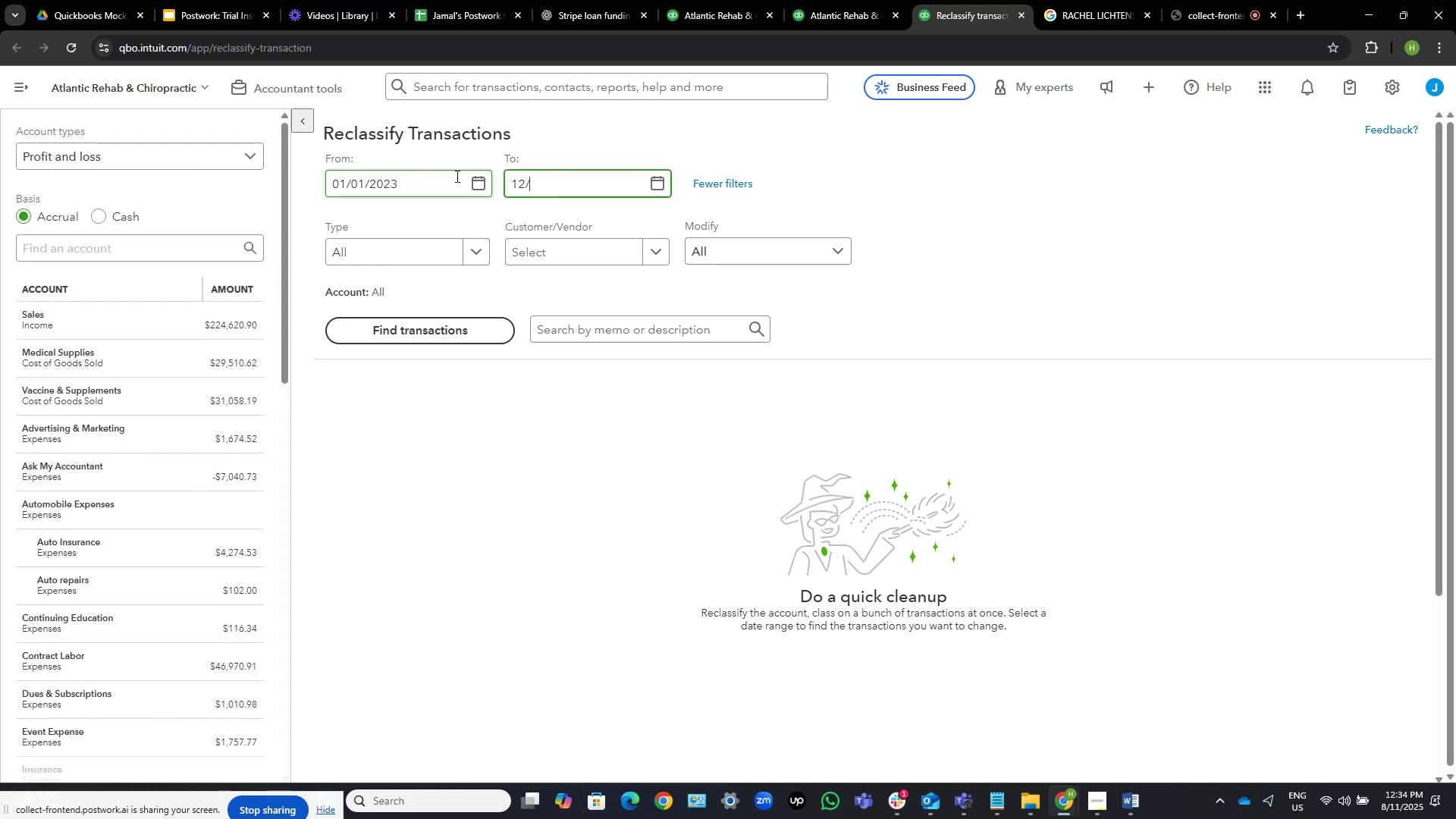 
key(Numpad3)
 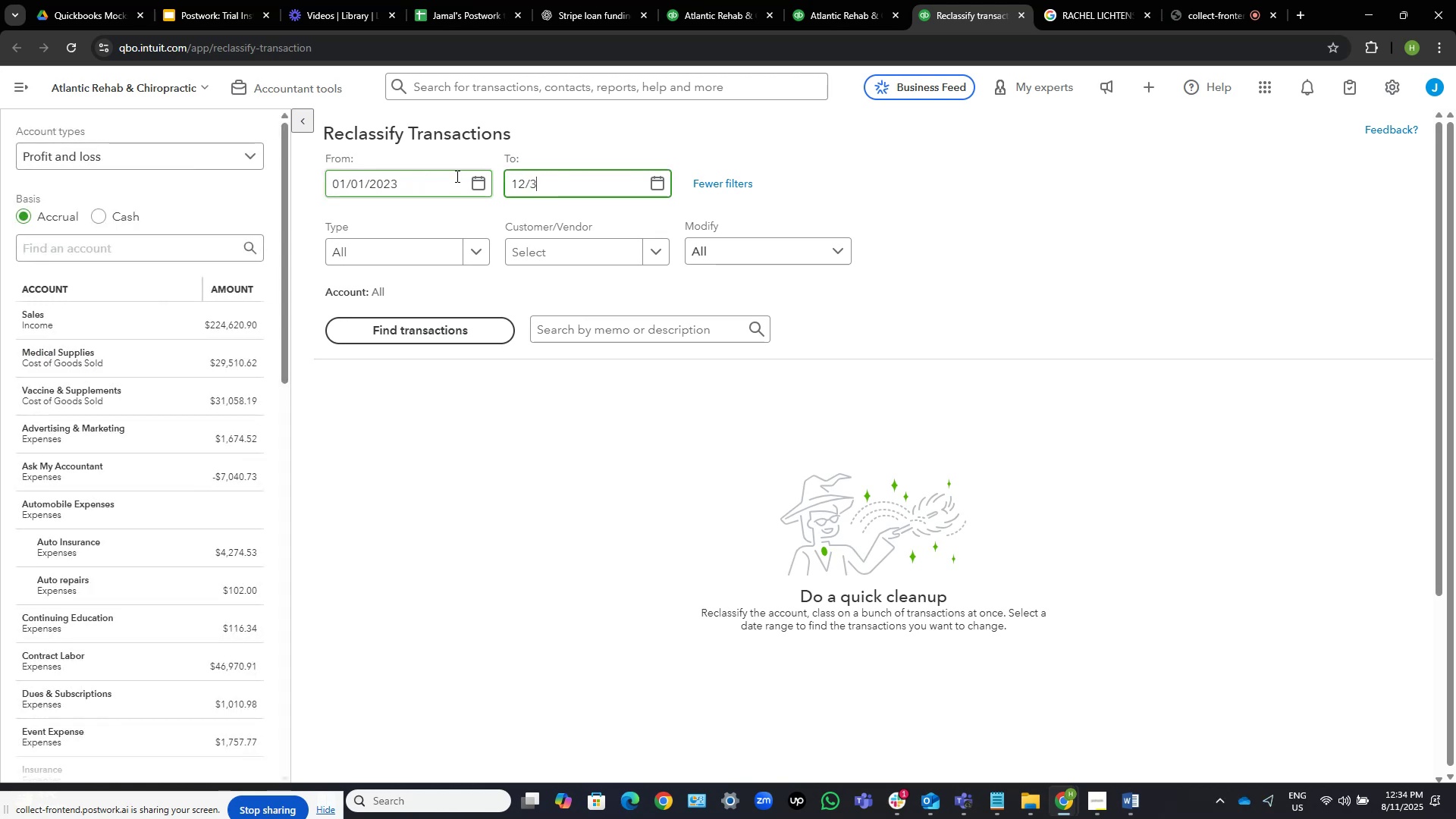 
key(Numpad1)
 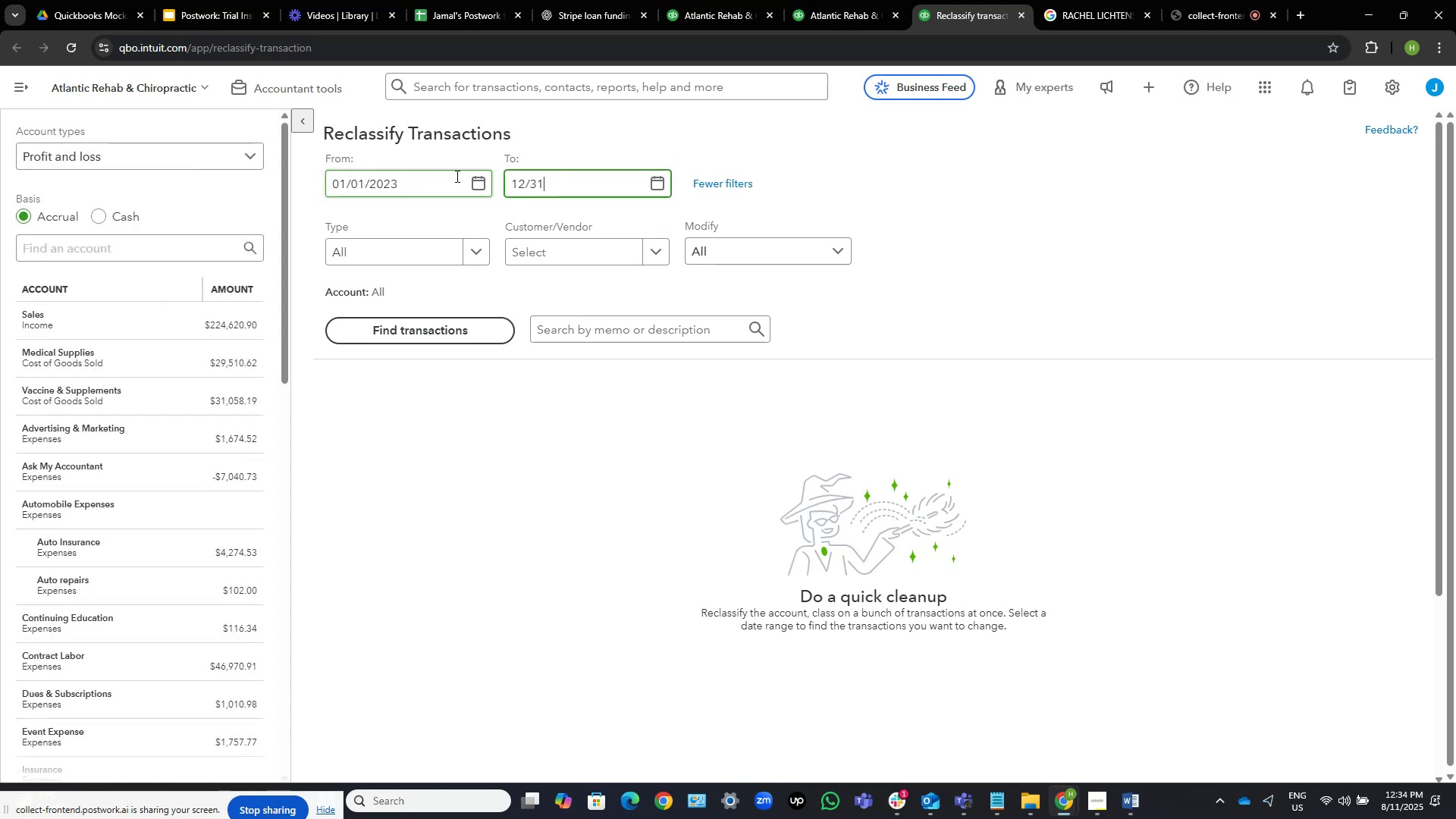 
key(NumpadDivide)
 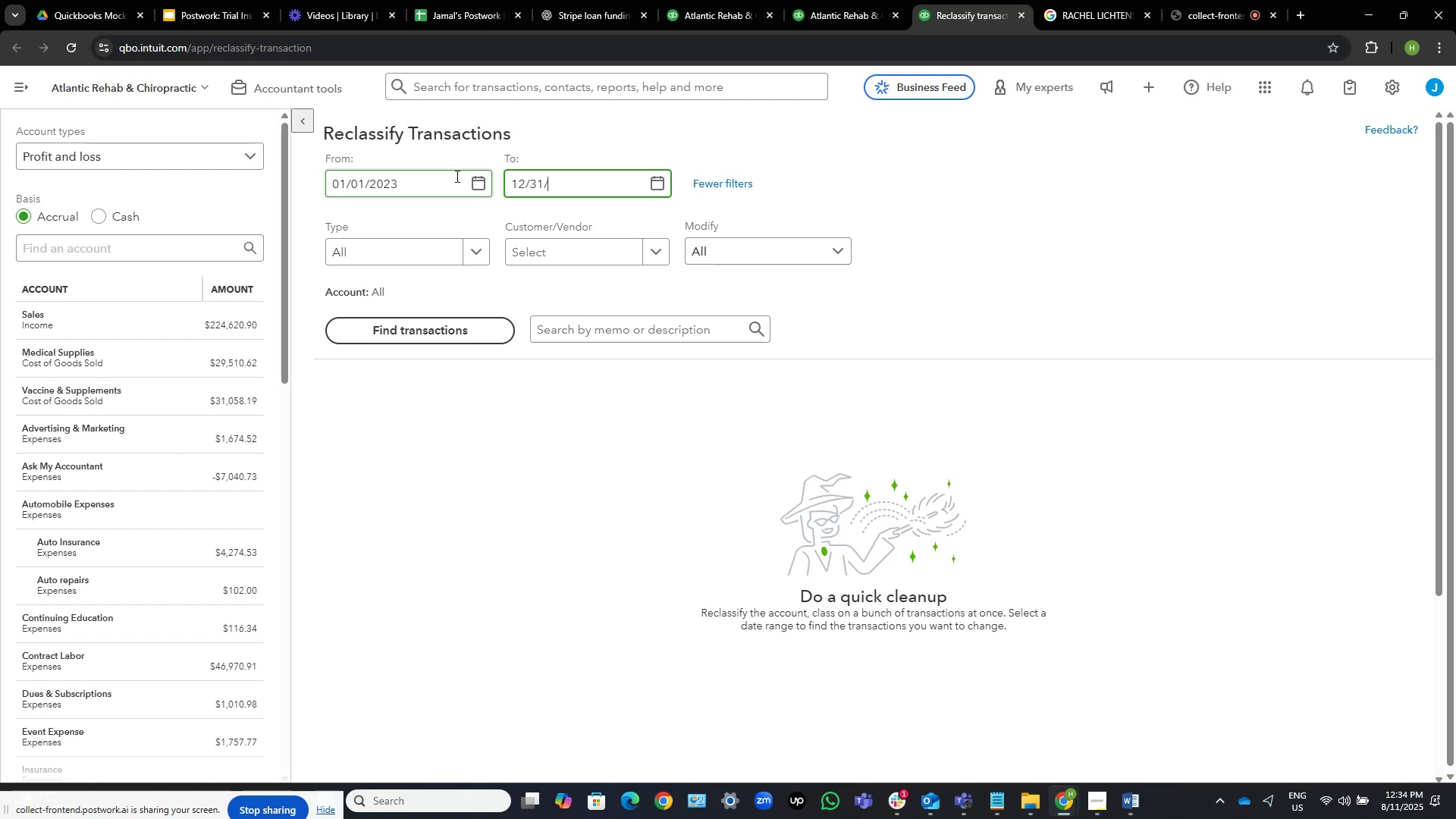 
key(Numpad2)
 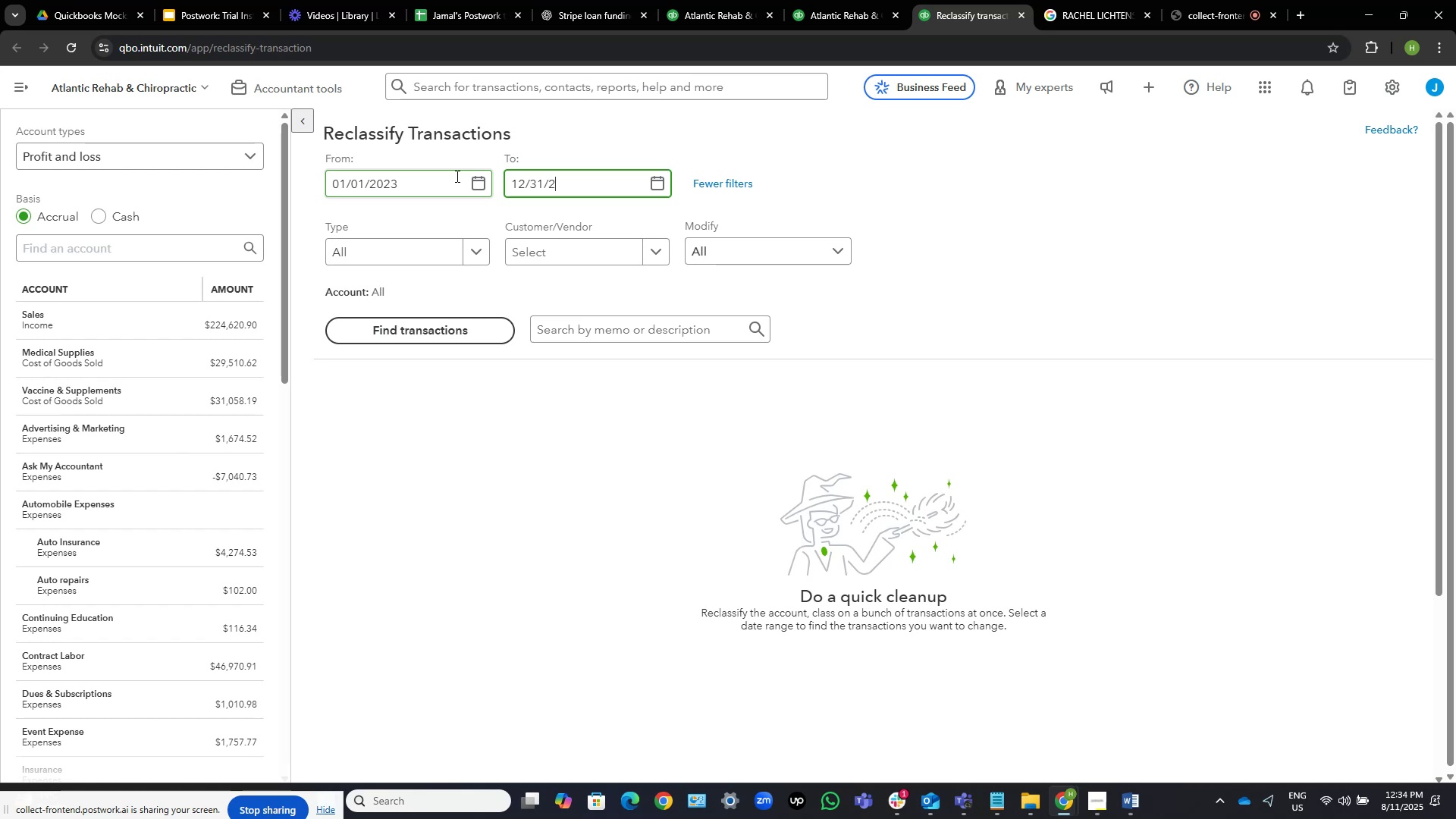 
key(Numpad3)
 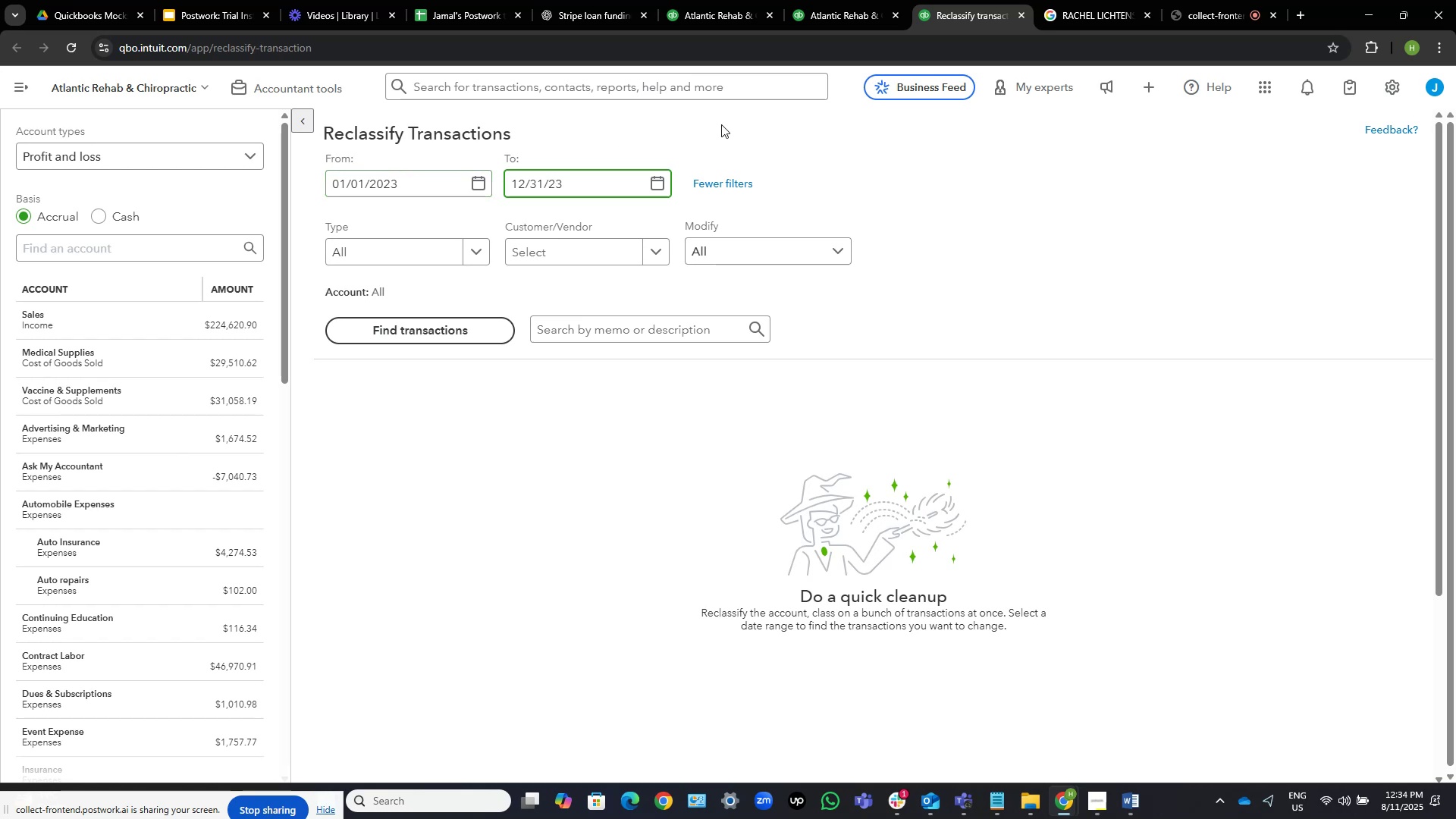 
left_click([943, 186])
 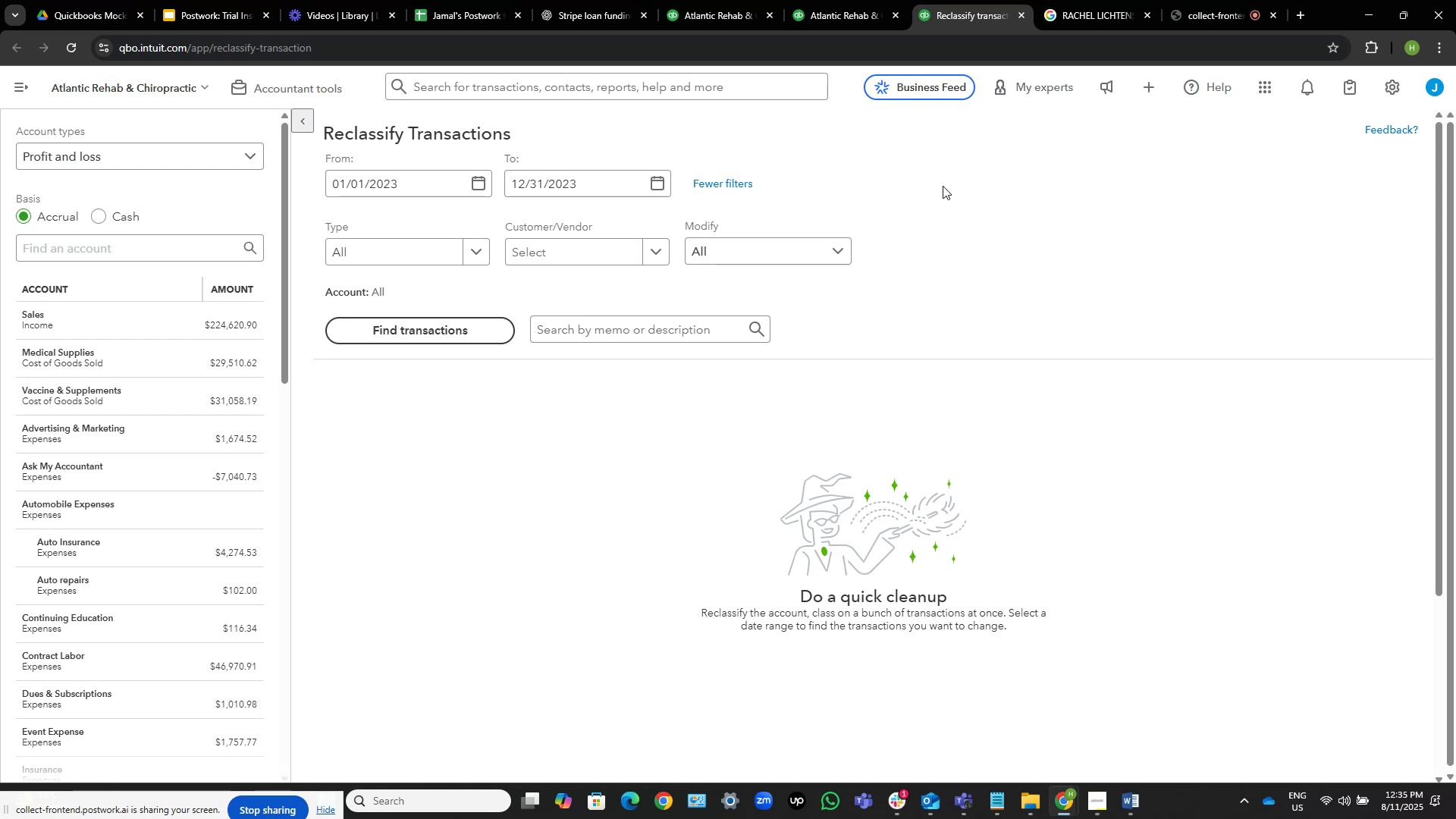 
wait(33.82)
 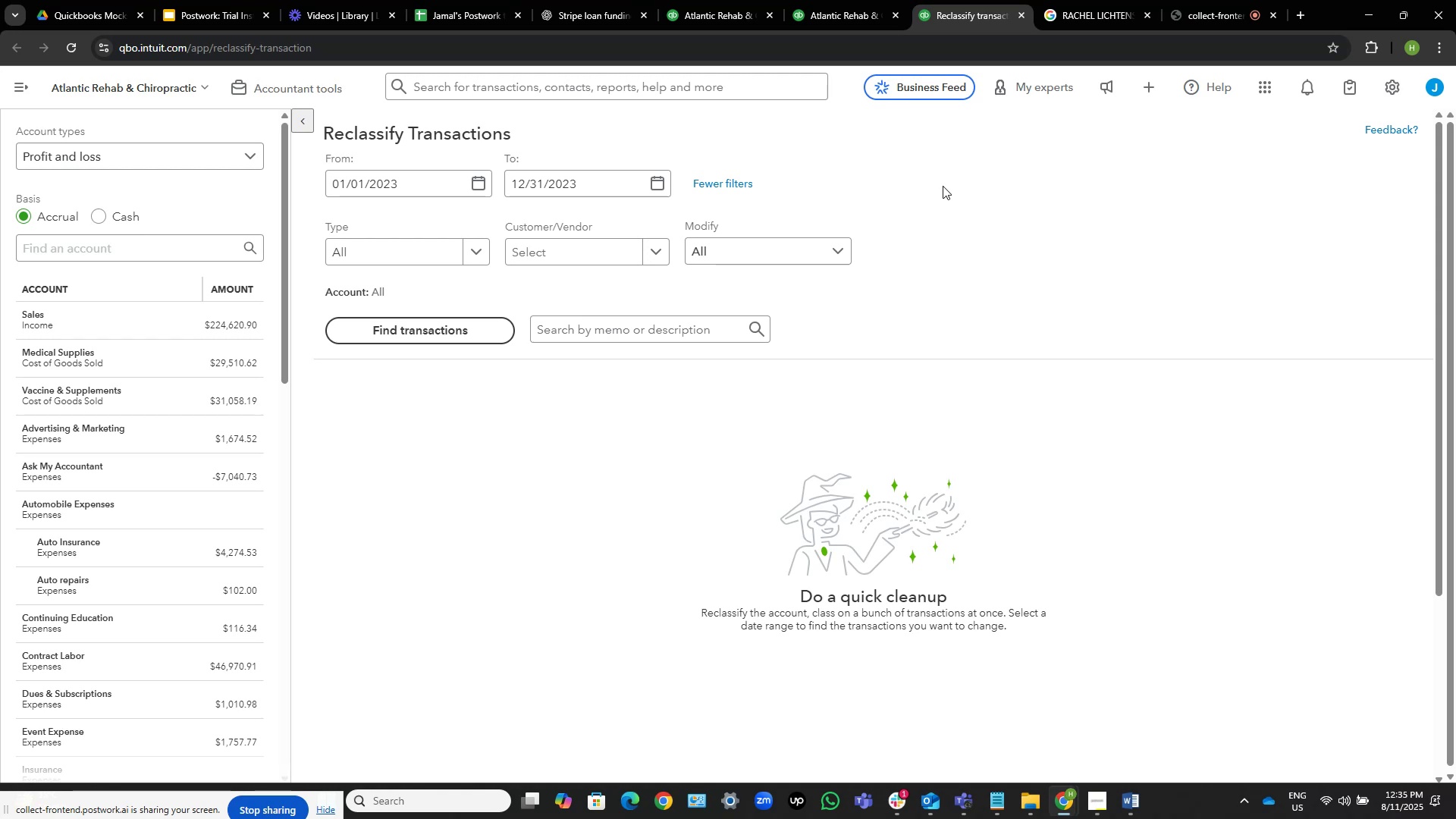 
left_click([222, 470])
 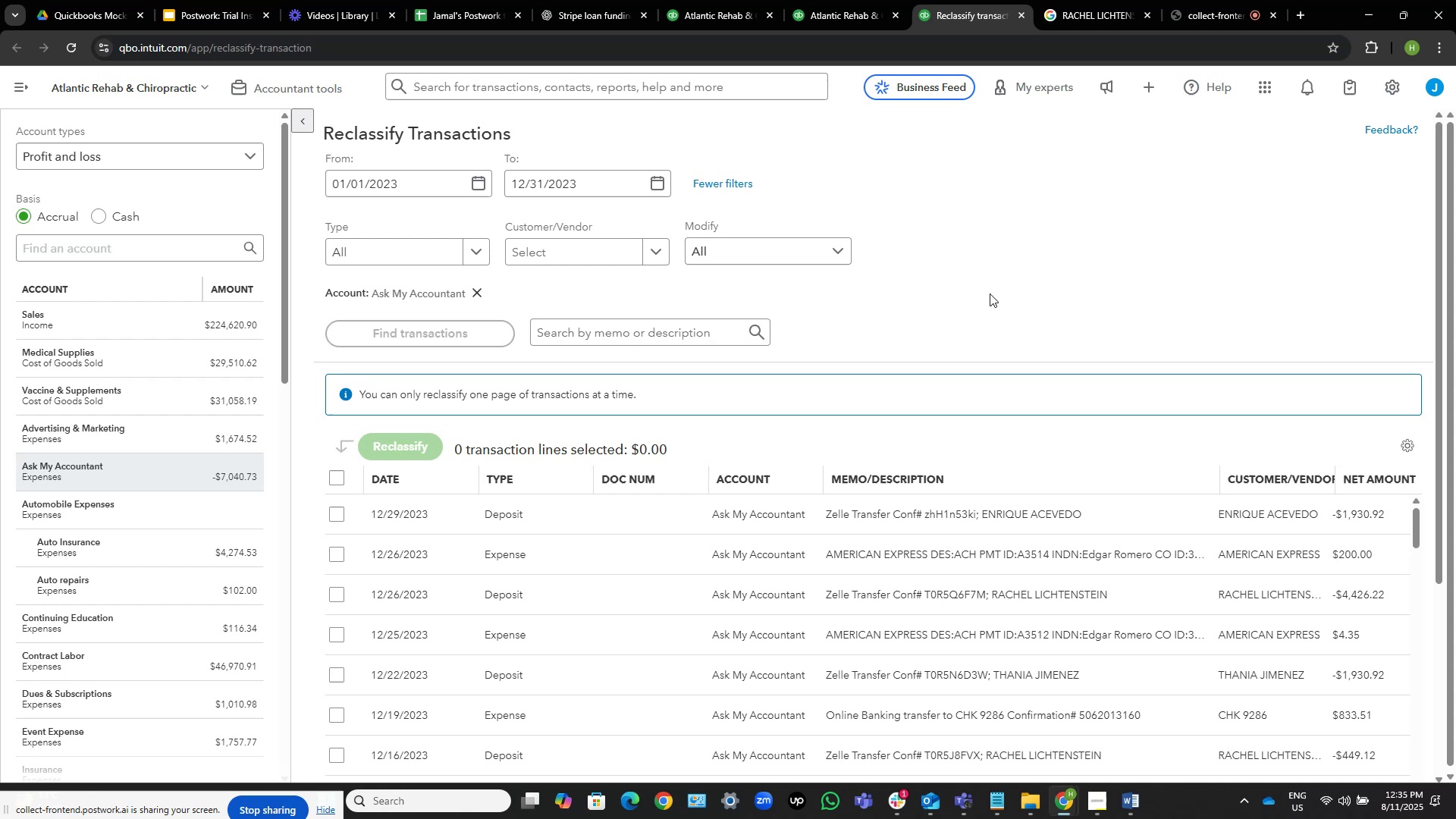 
wait(5.45)
 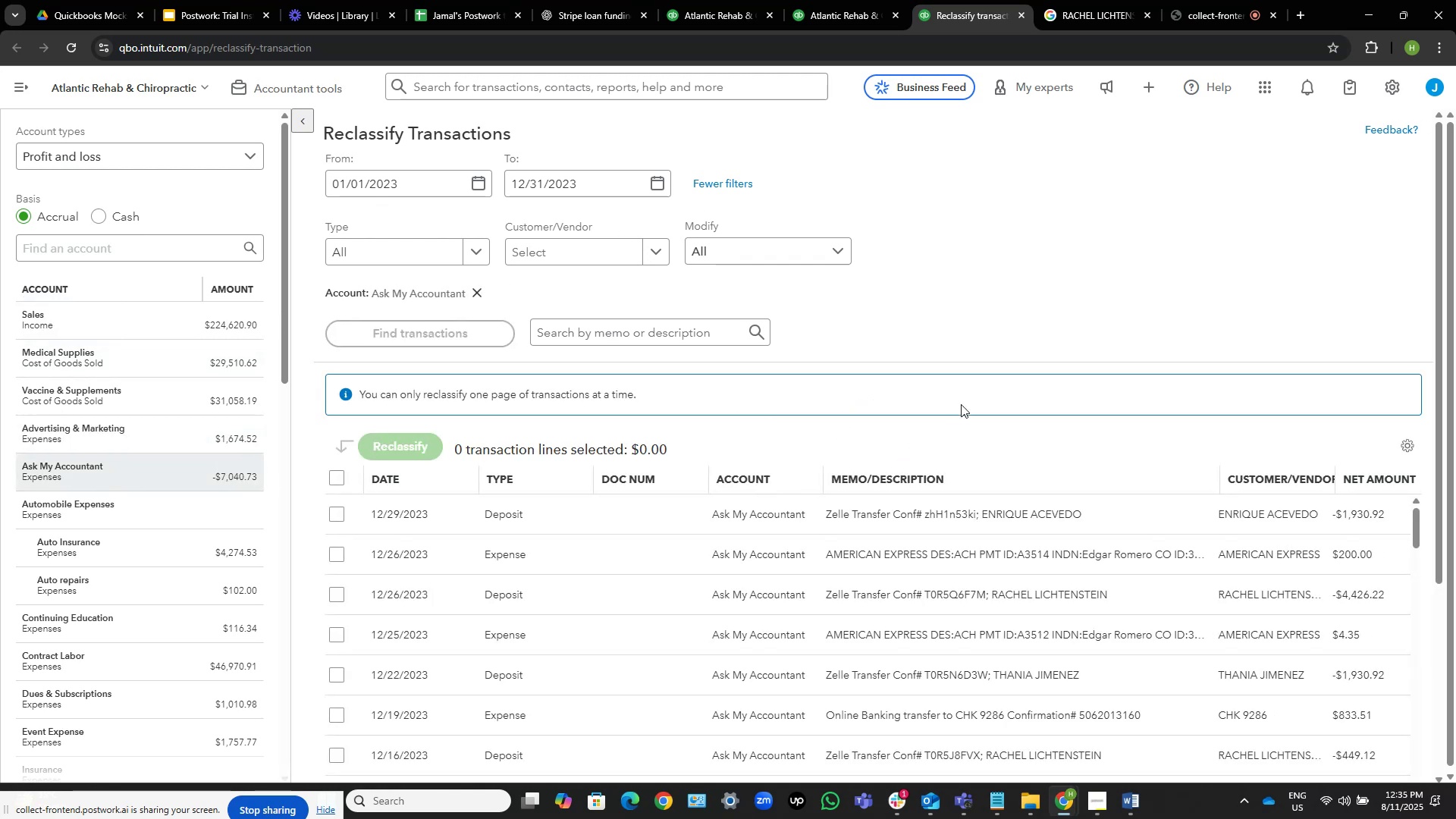 
scroll: coordinate [990, 293], scroll_direction: down, amount: 1.0
 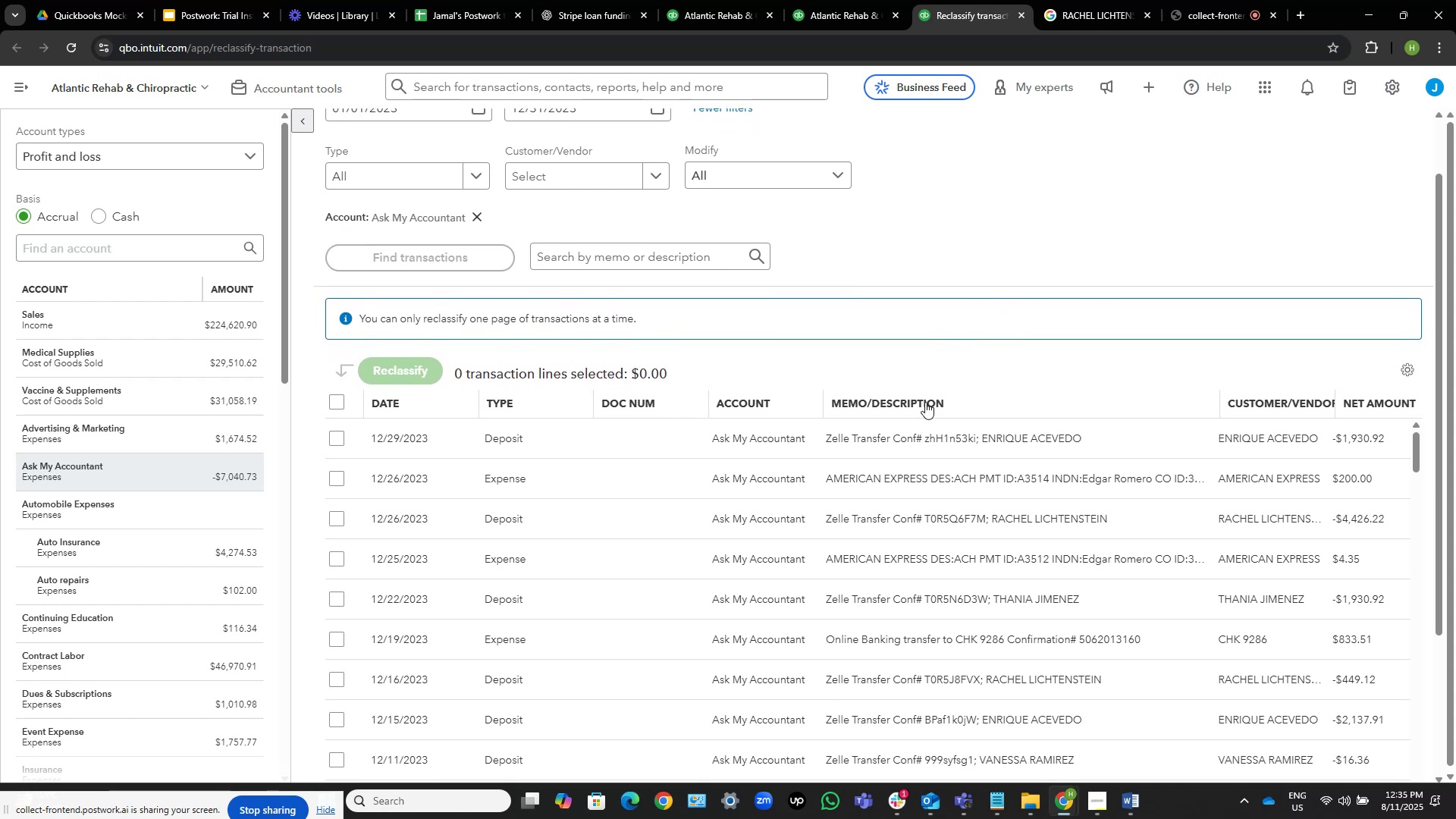 
left_click([925, 402])
 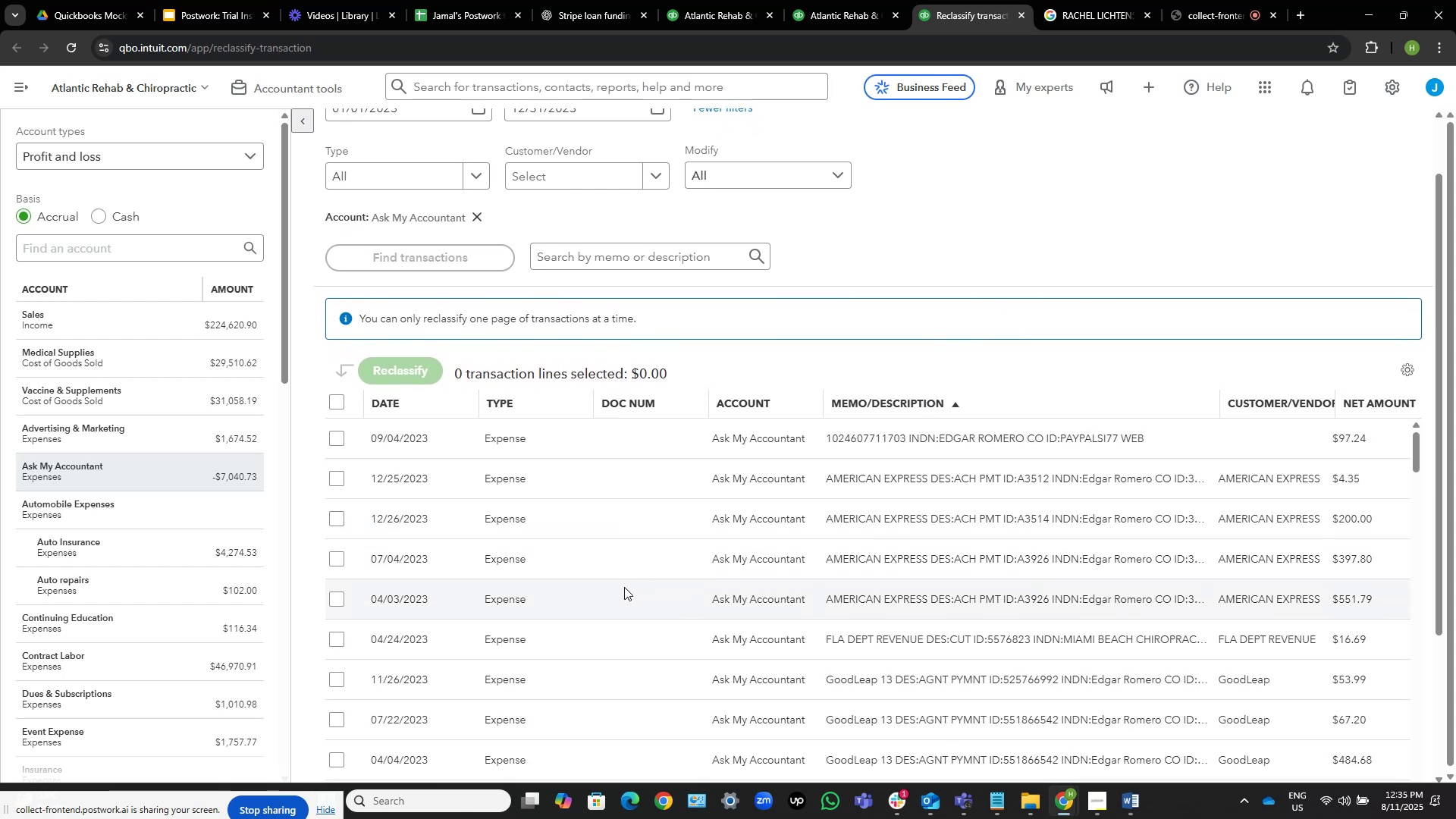 
wait(5.57)
 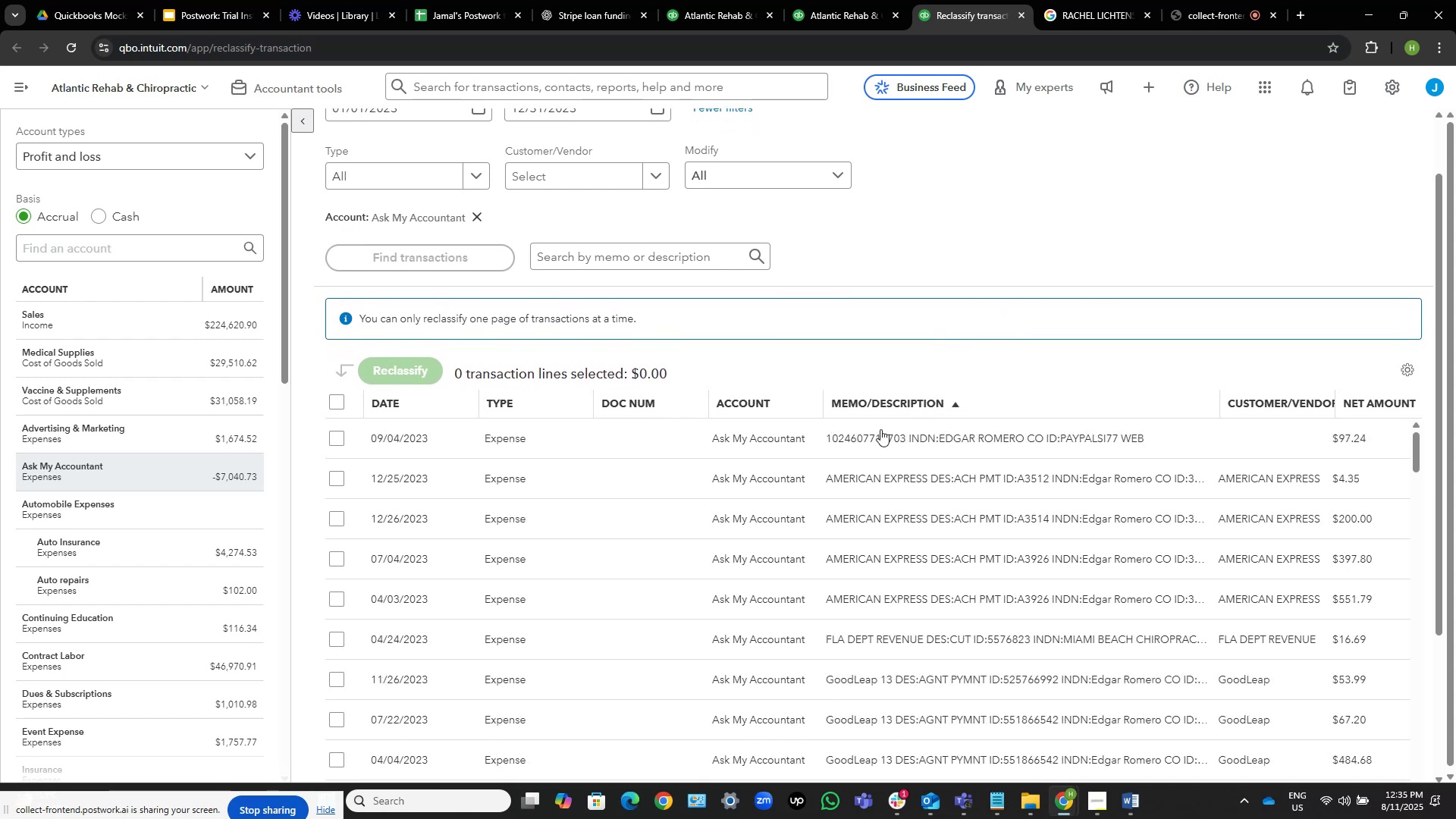 
left_click([343, 600])
 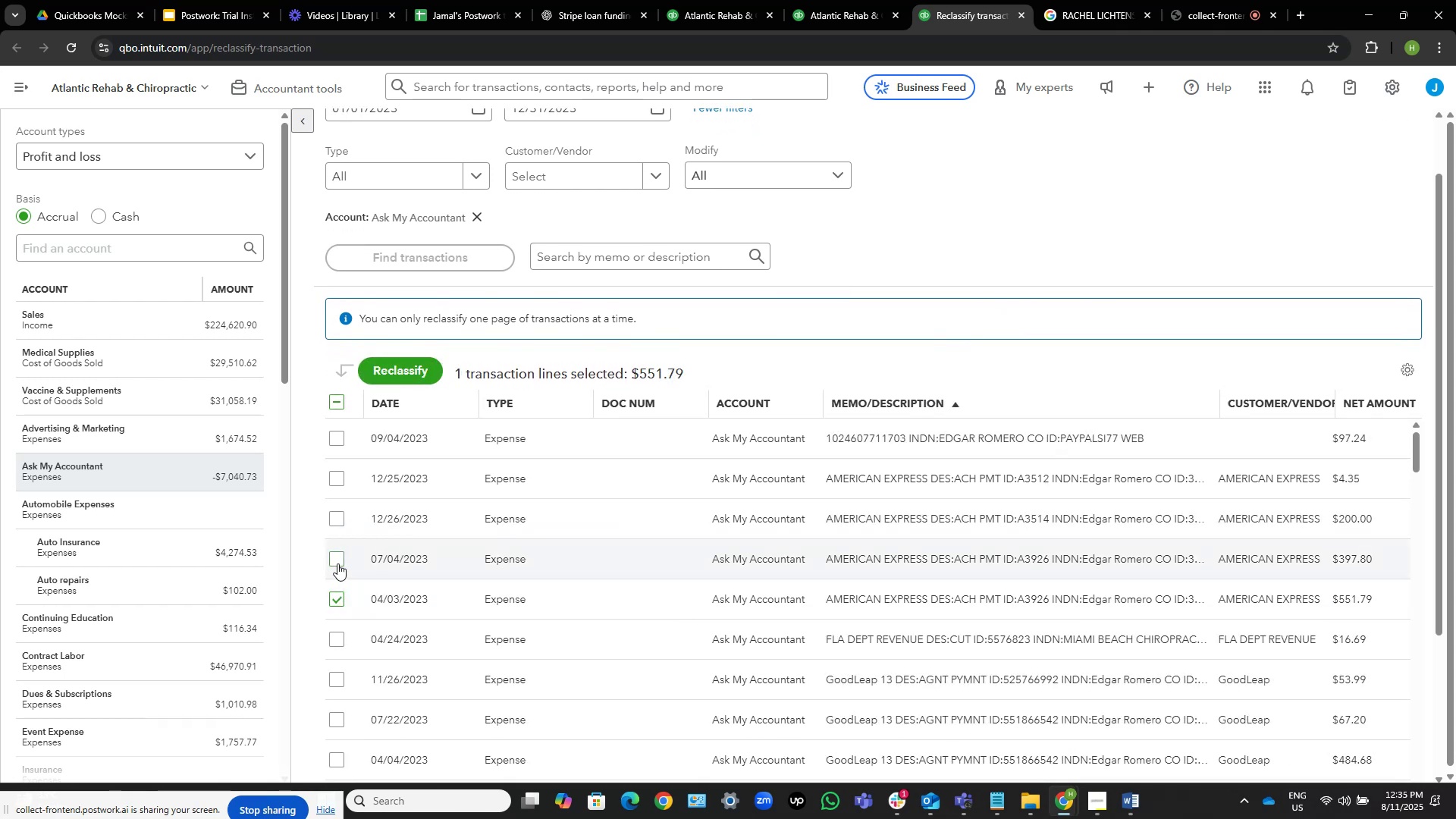 
left_click([337, 563])
 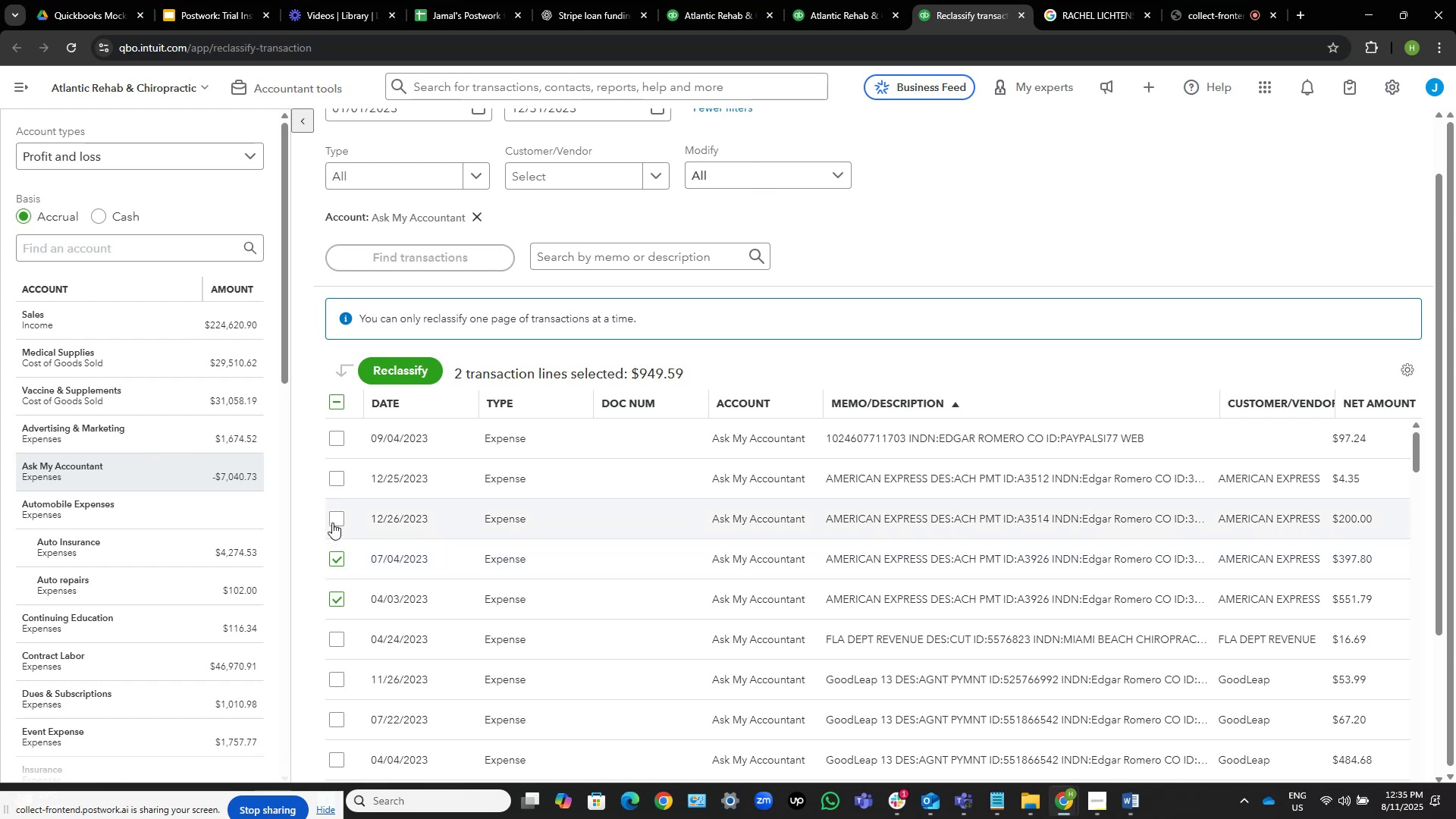 
left_click([334, 518])
 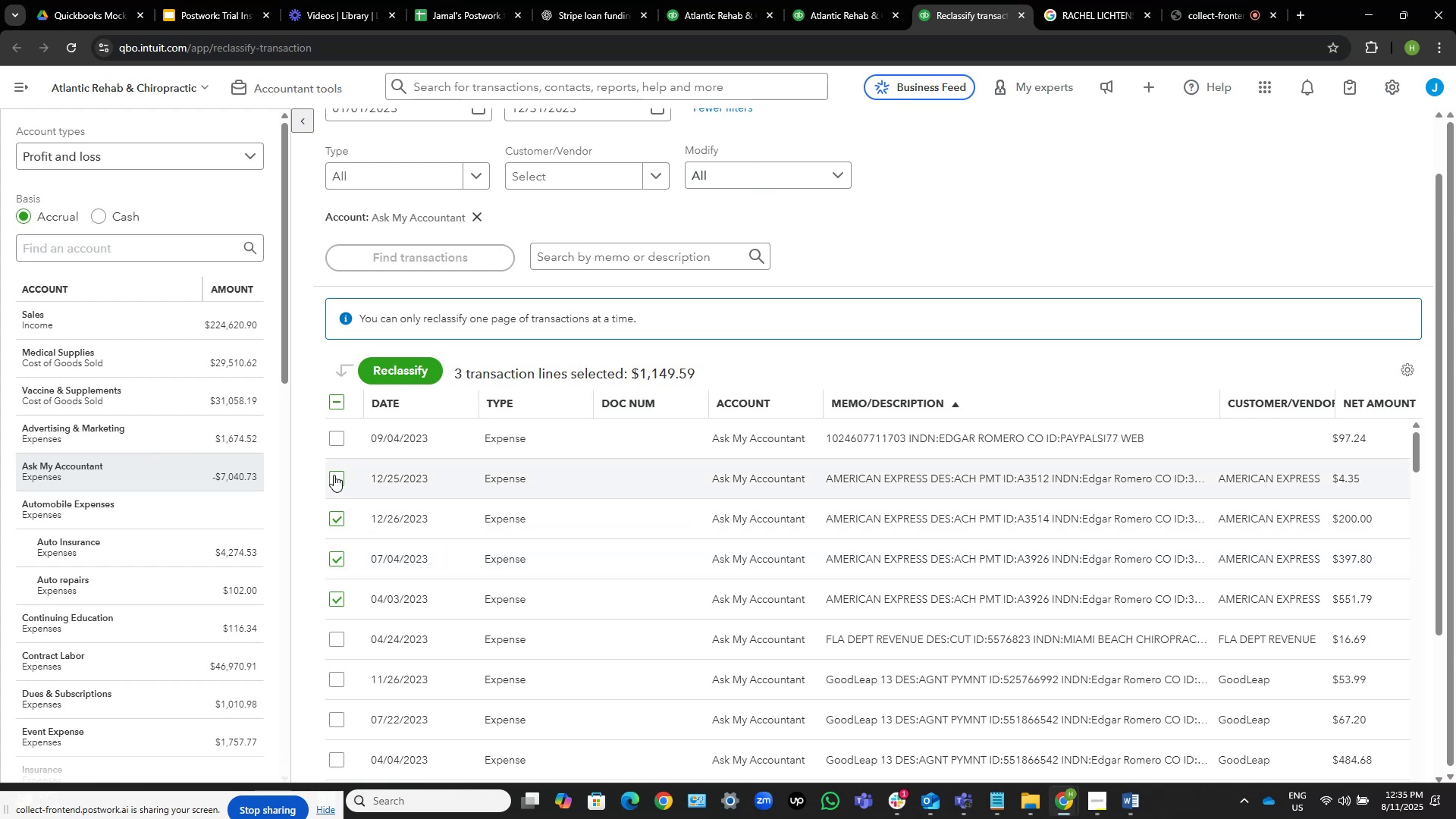 
left_click([334, 475])
 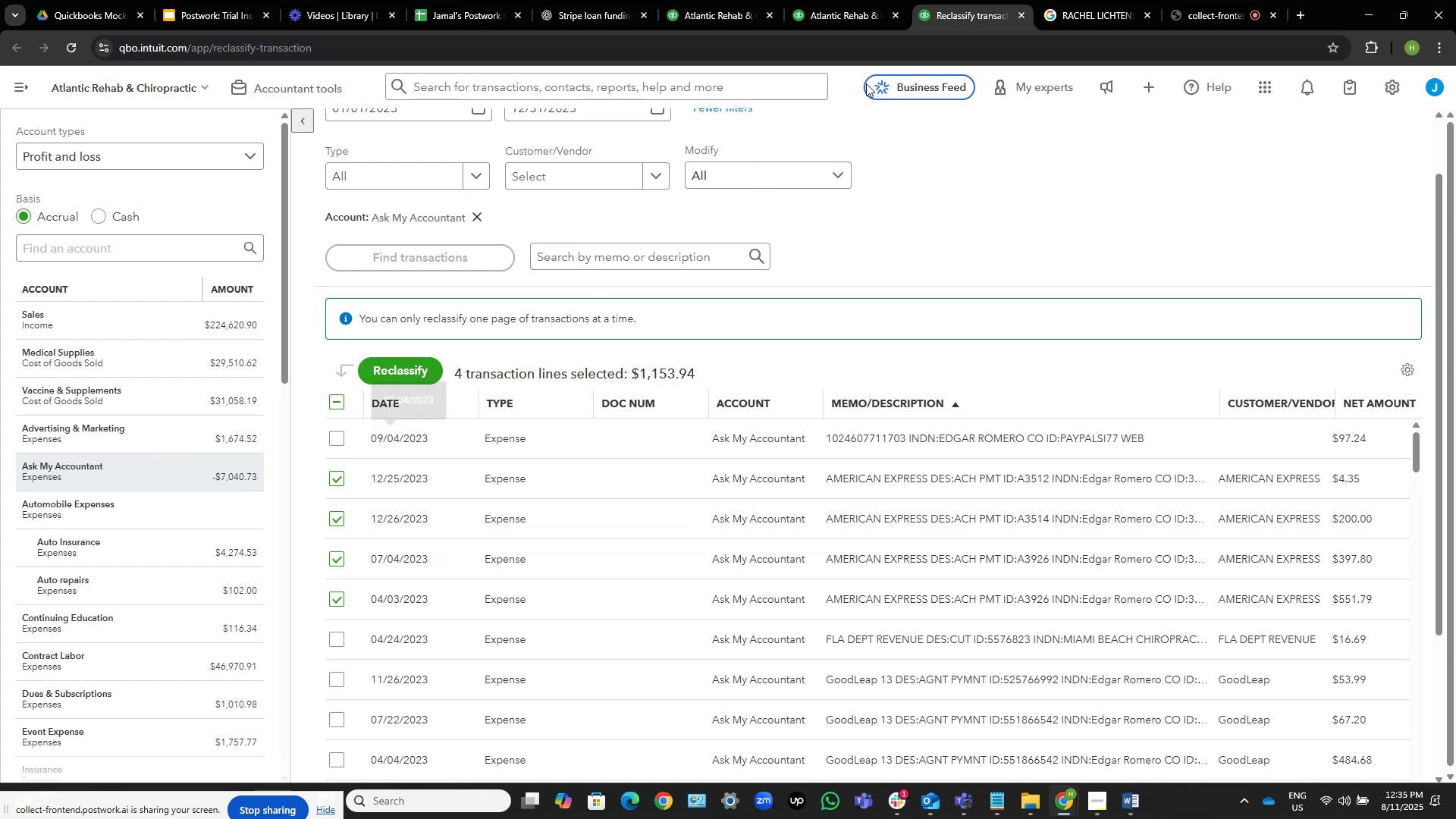 
left_click([817, 0])
 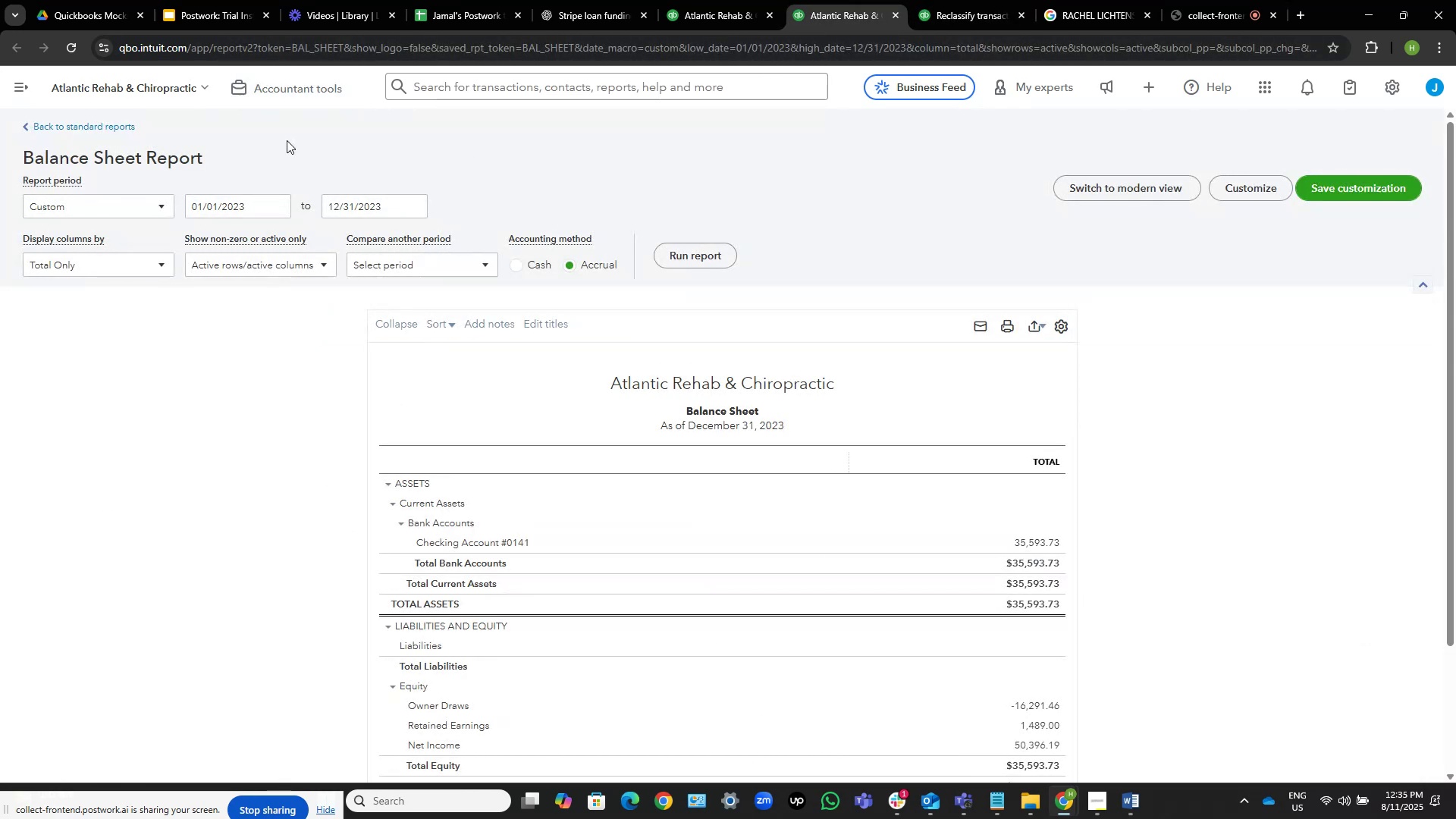 
wait(5.66)
 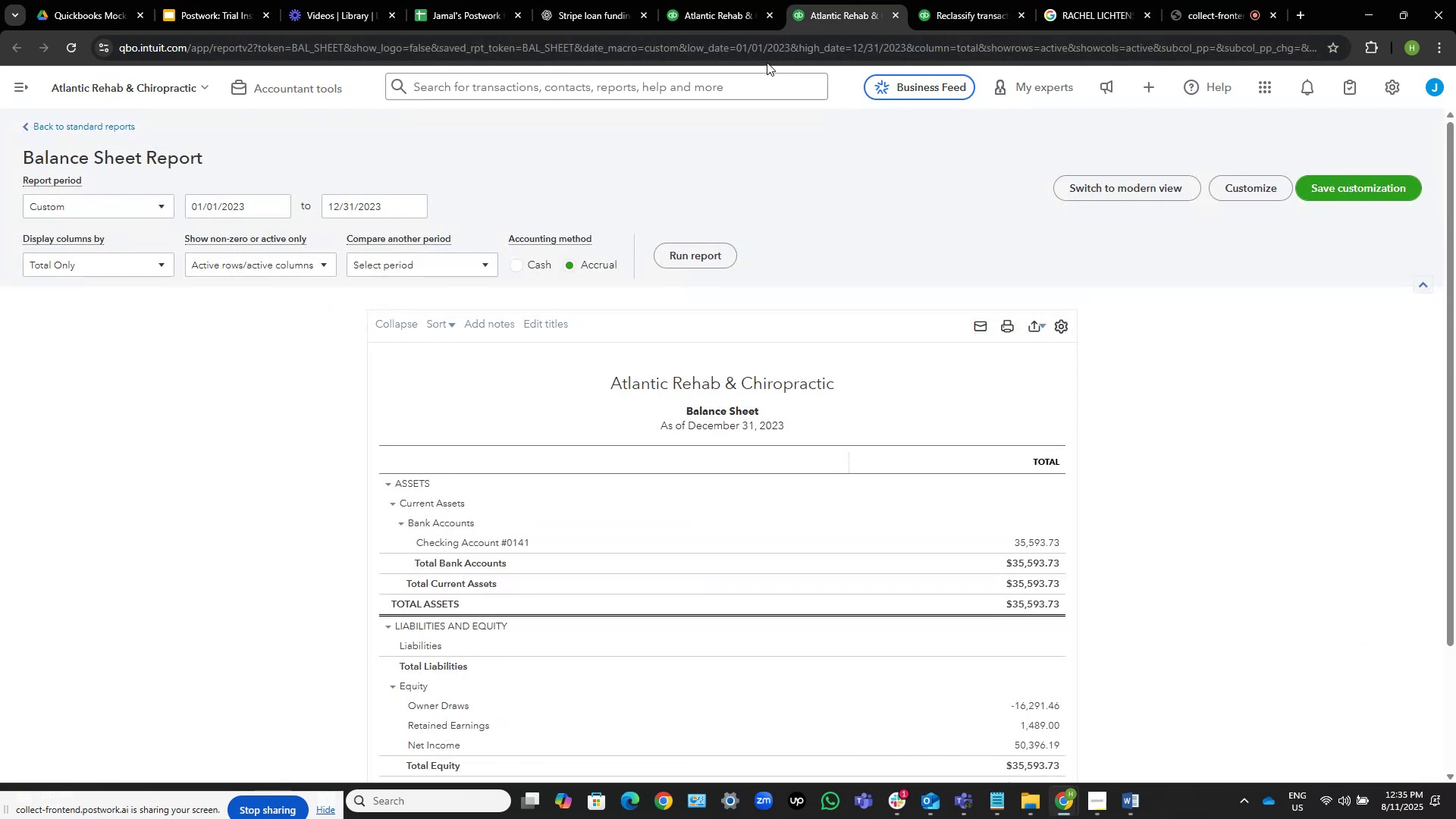 
left_click_drag(start_coordinate=[830, 1], to_coordinate=[703, 0])
 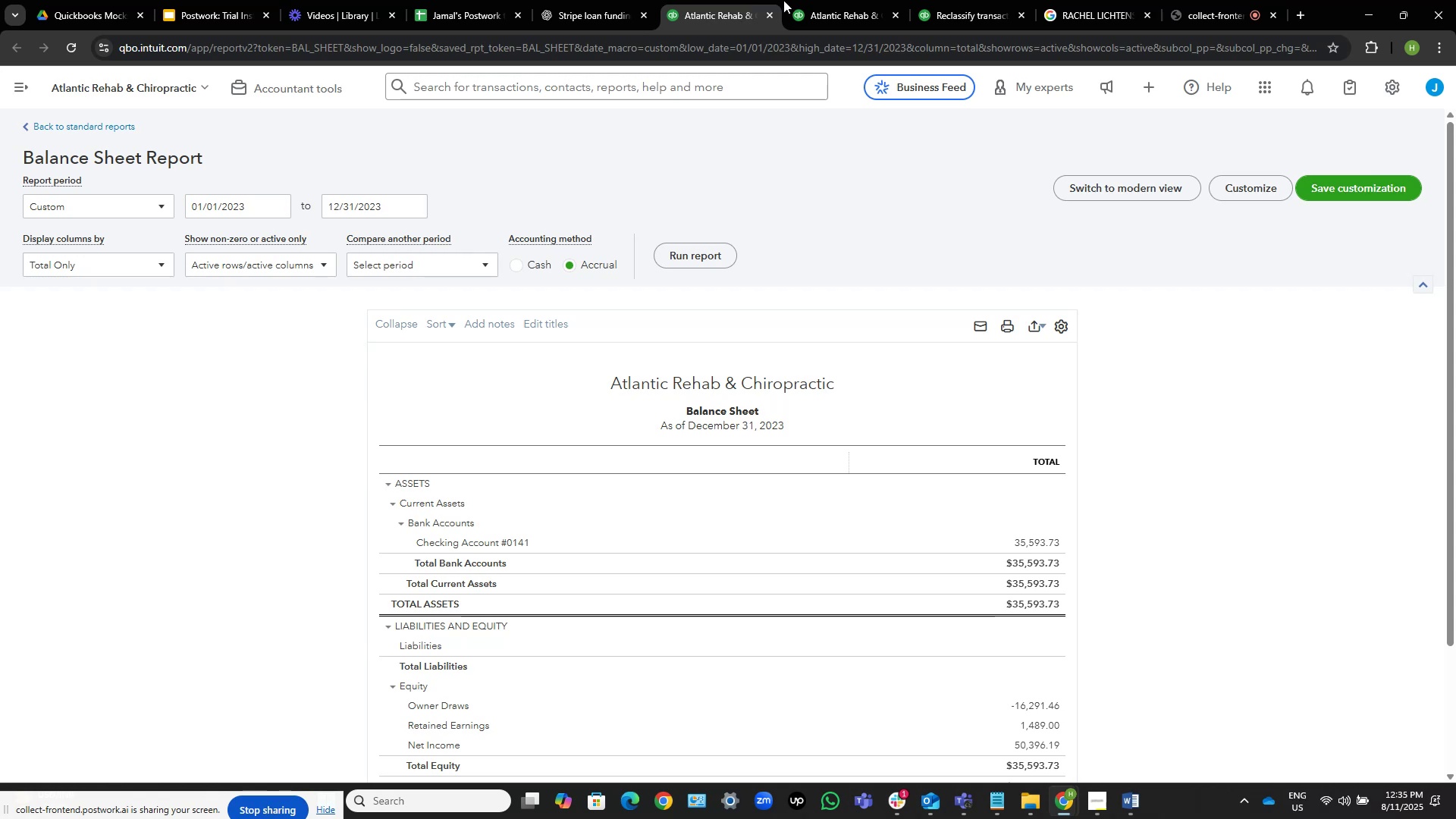 
left_click([783, 0])
 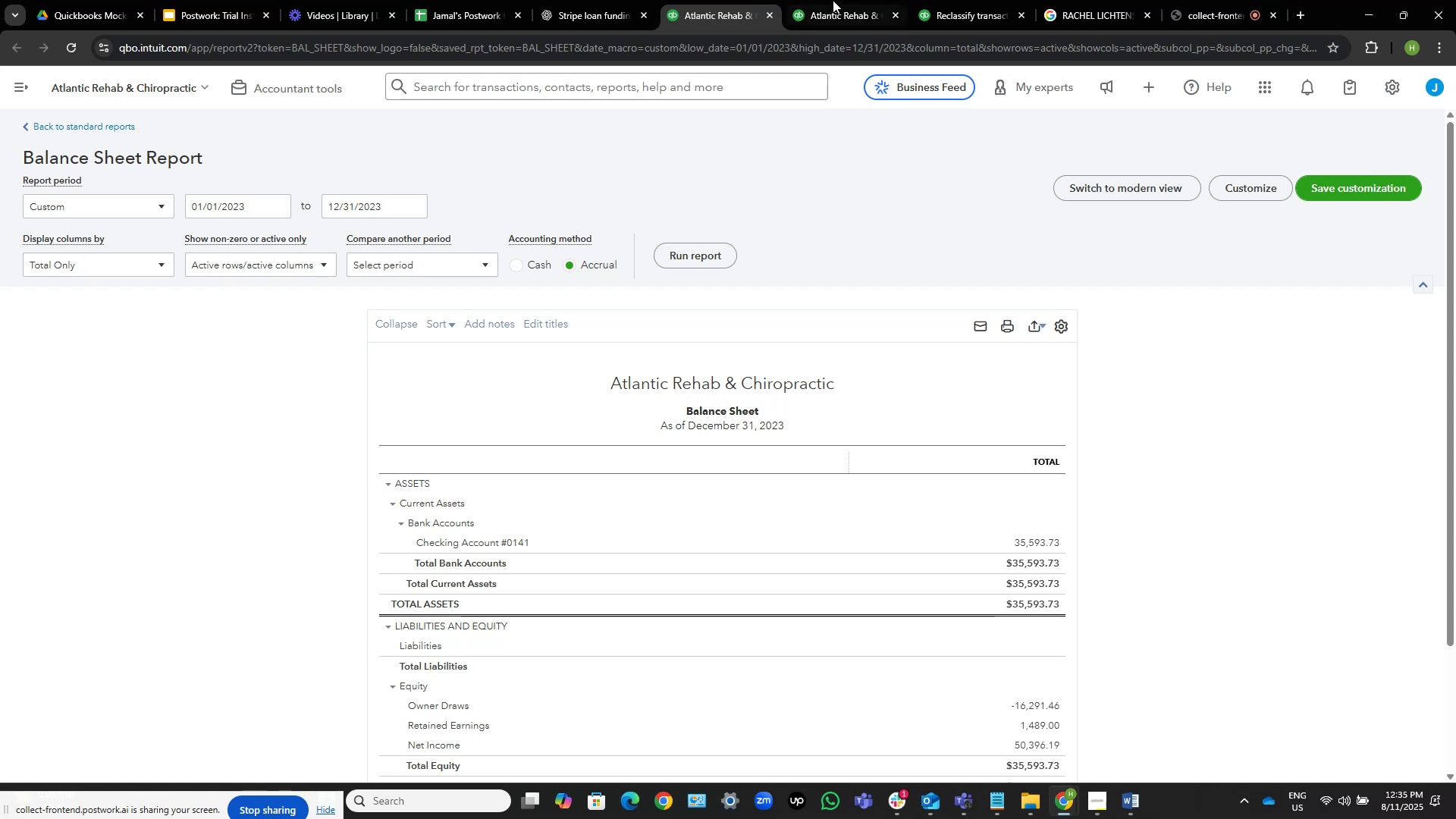 
left_click([833, 0])
 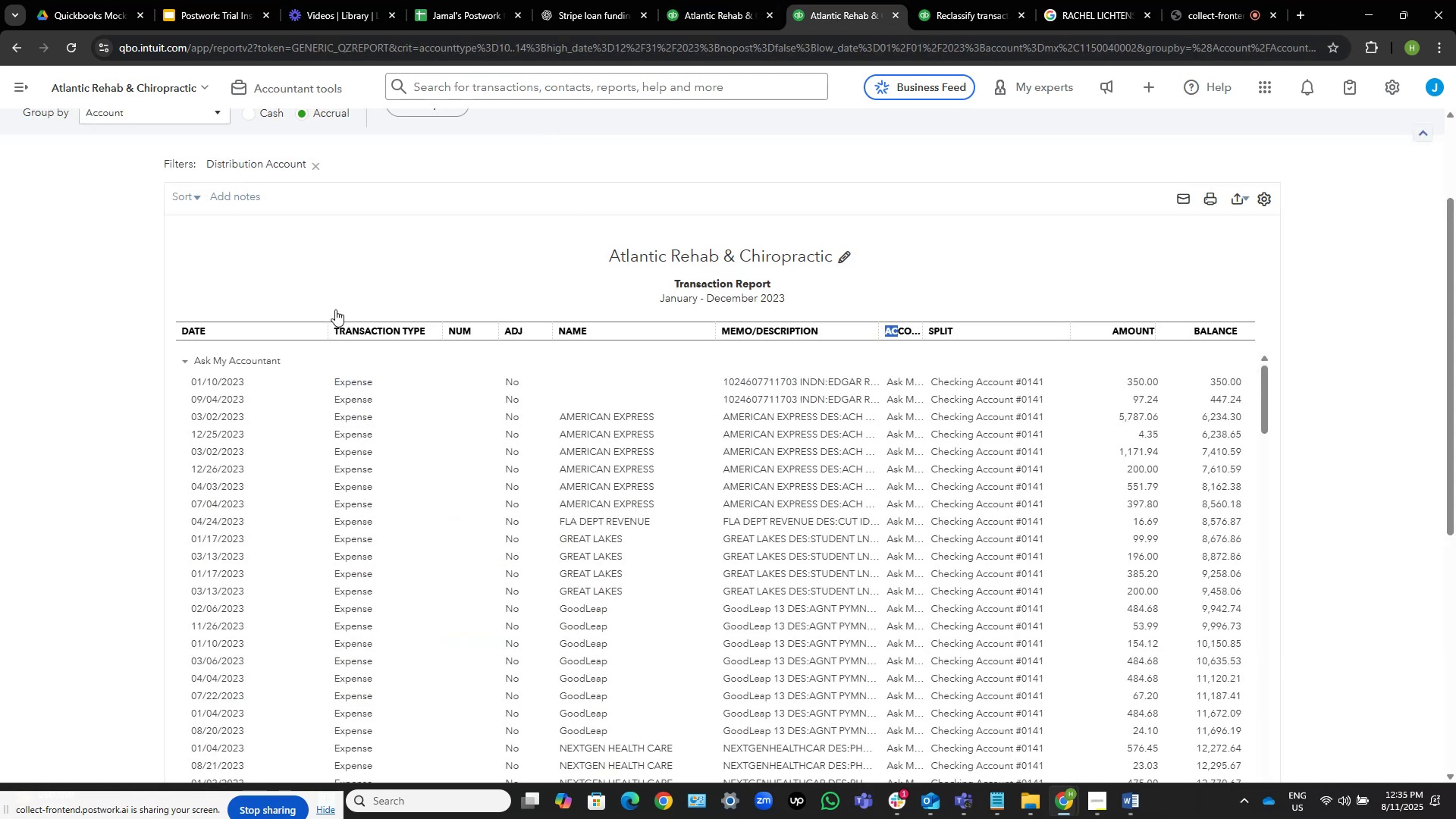 
scroll: coordinate [11, 227], scroll_direction: up, amount: 2.0
 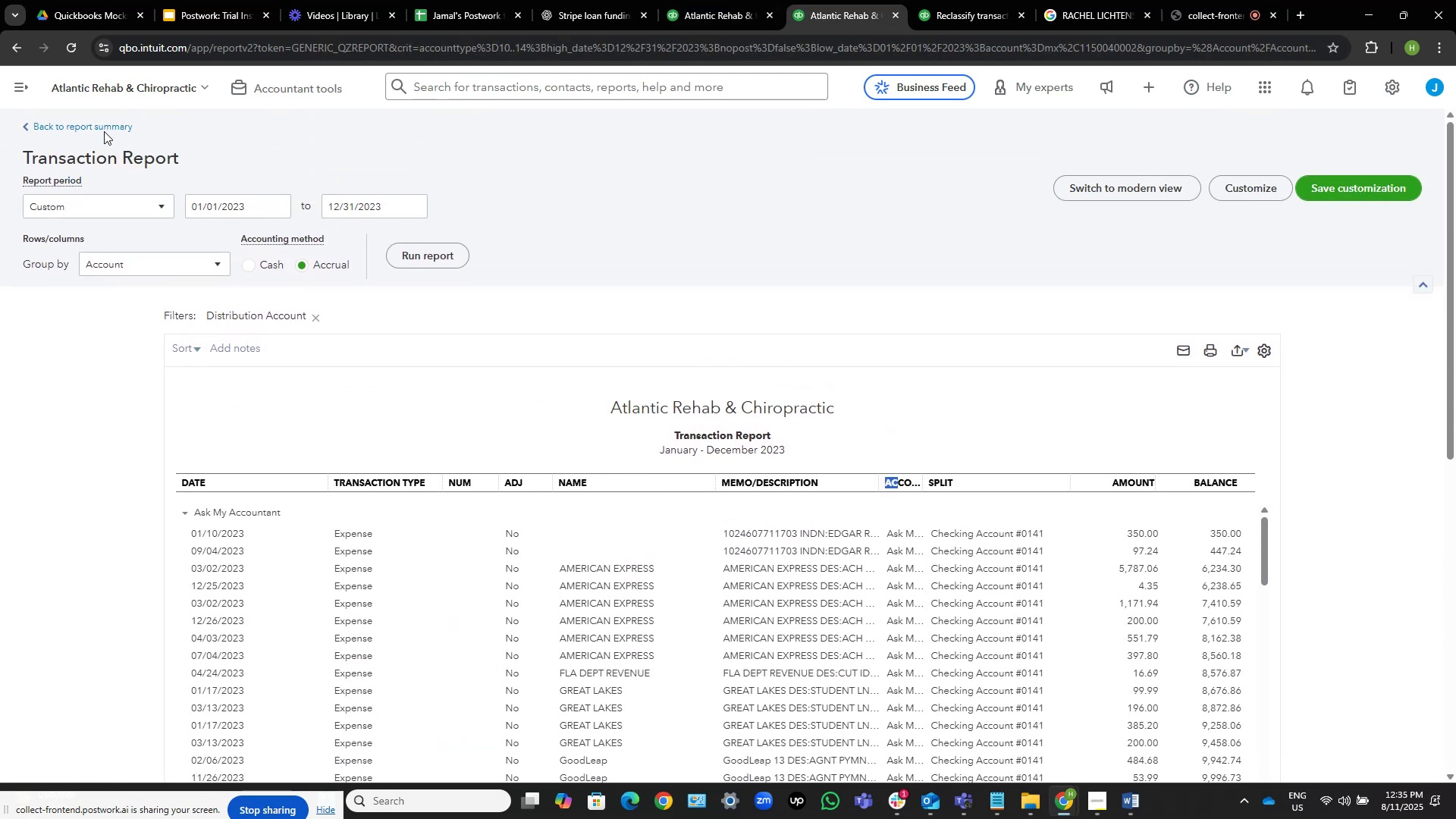 
left_click([106, 128])
 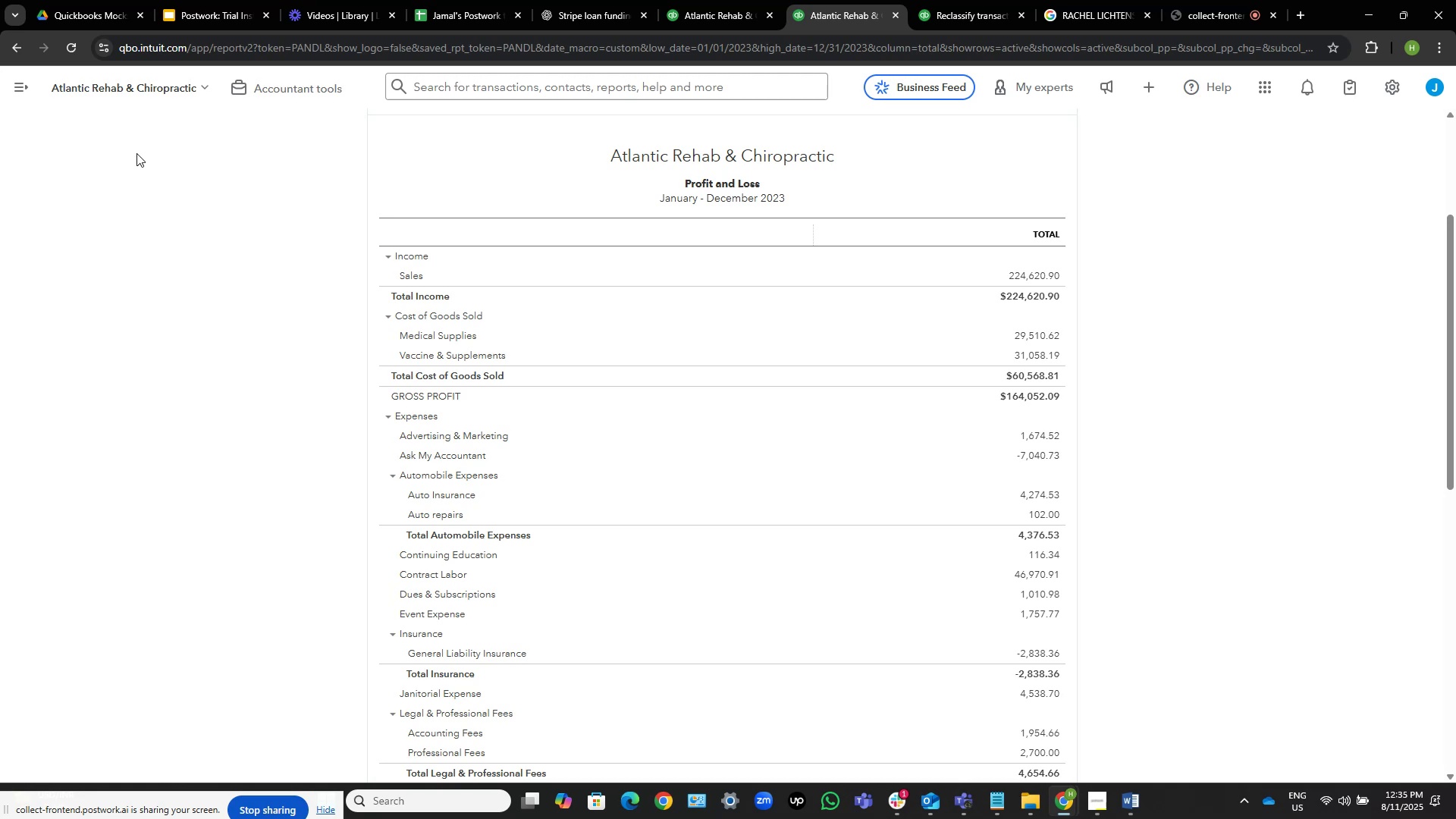 
wait(16.95)
 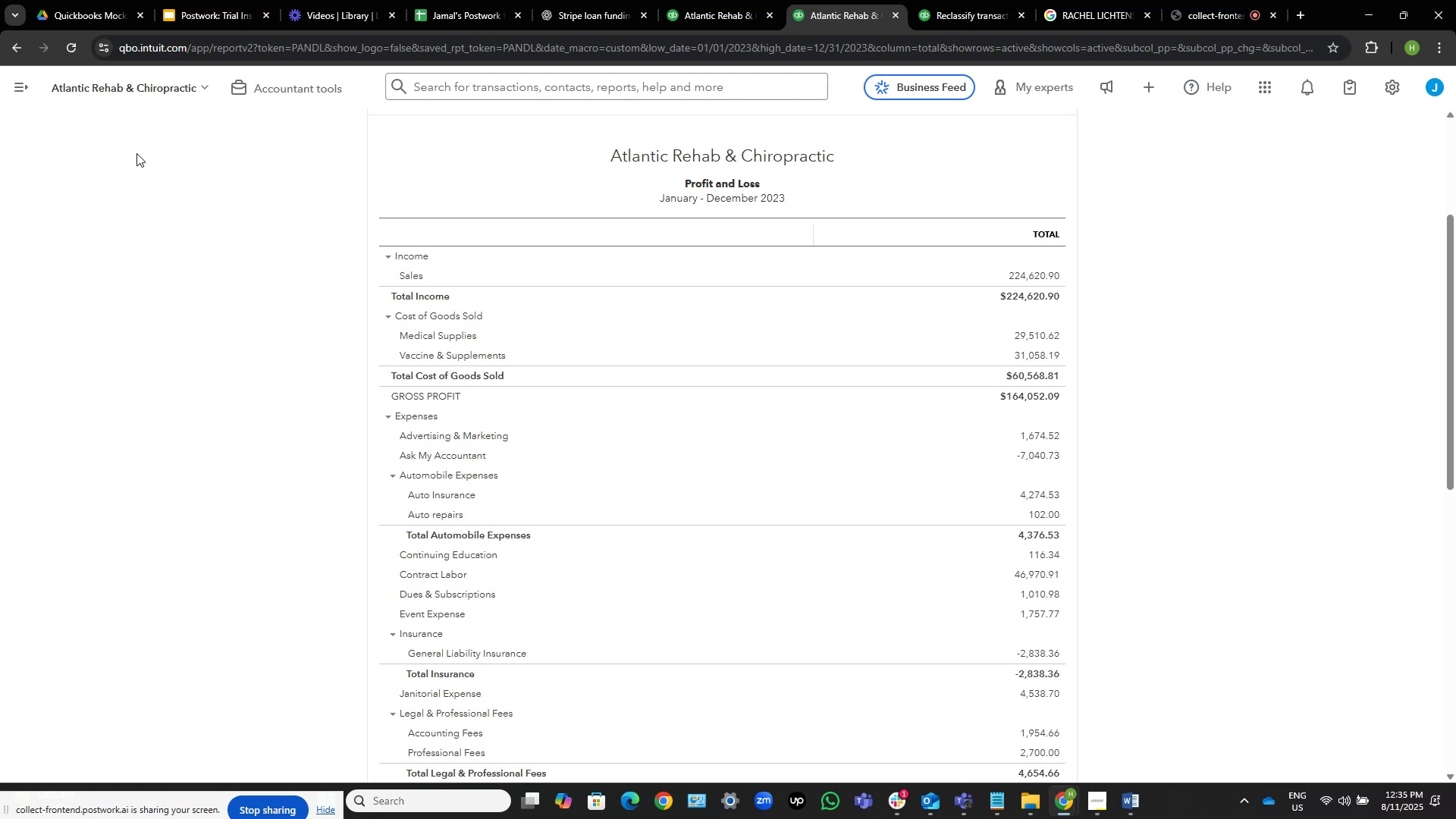 
left_click([990, 0])
 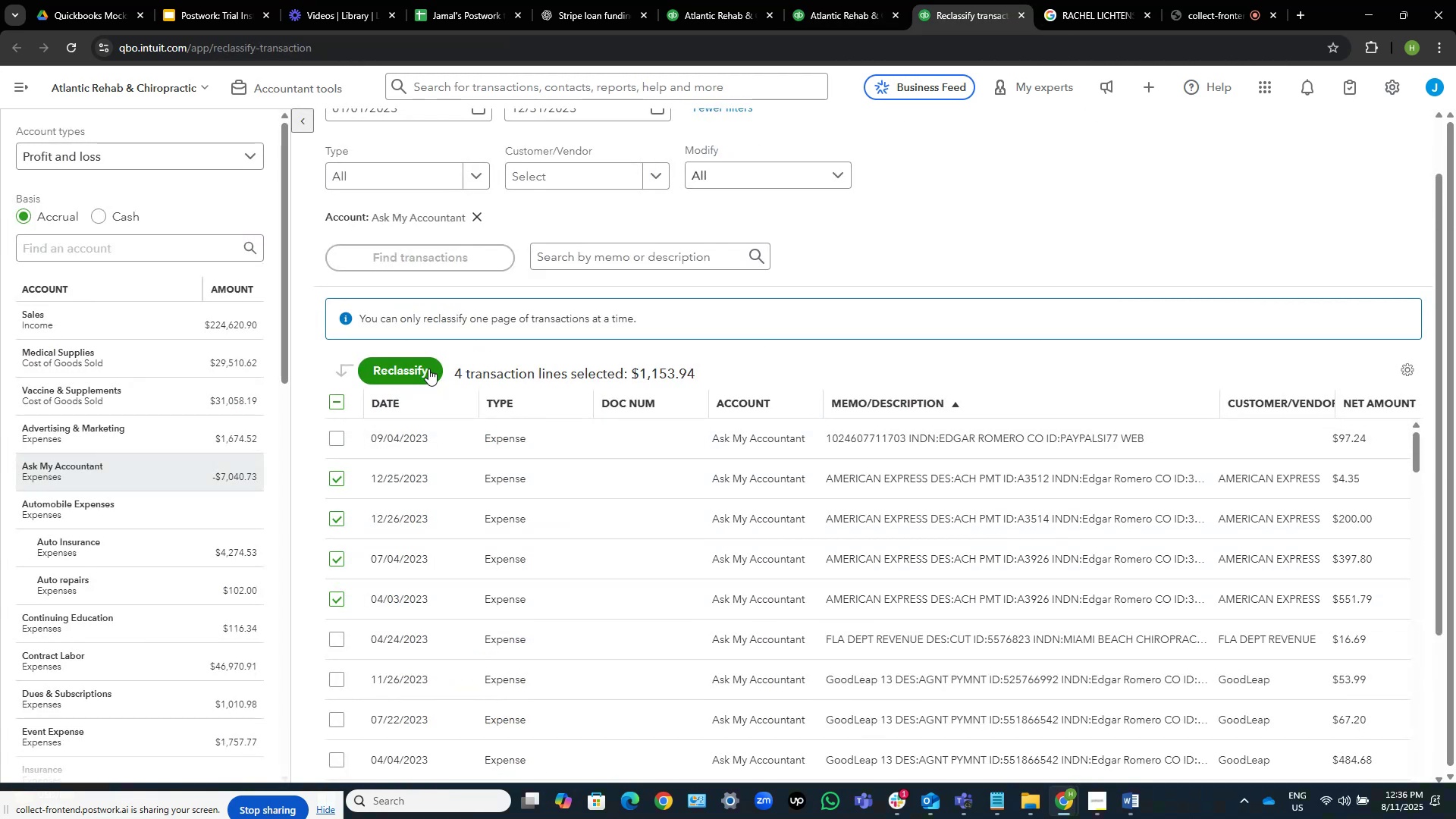 
wait(11.76)
 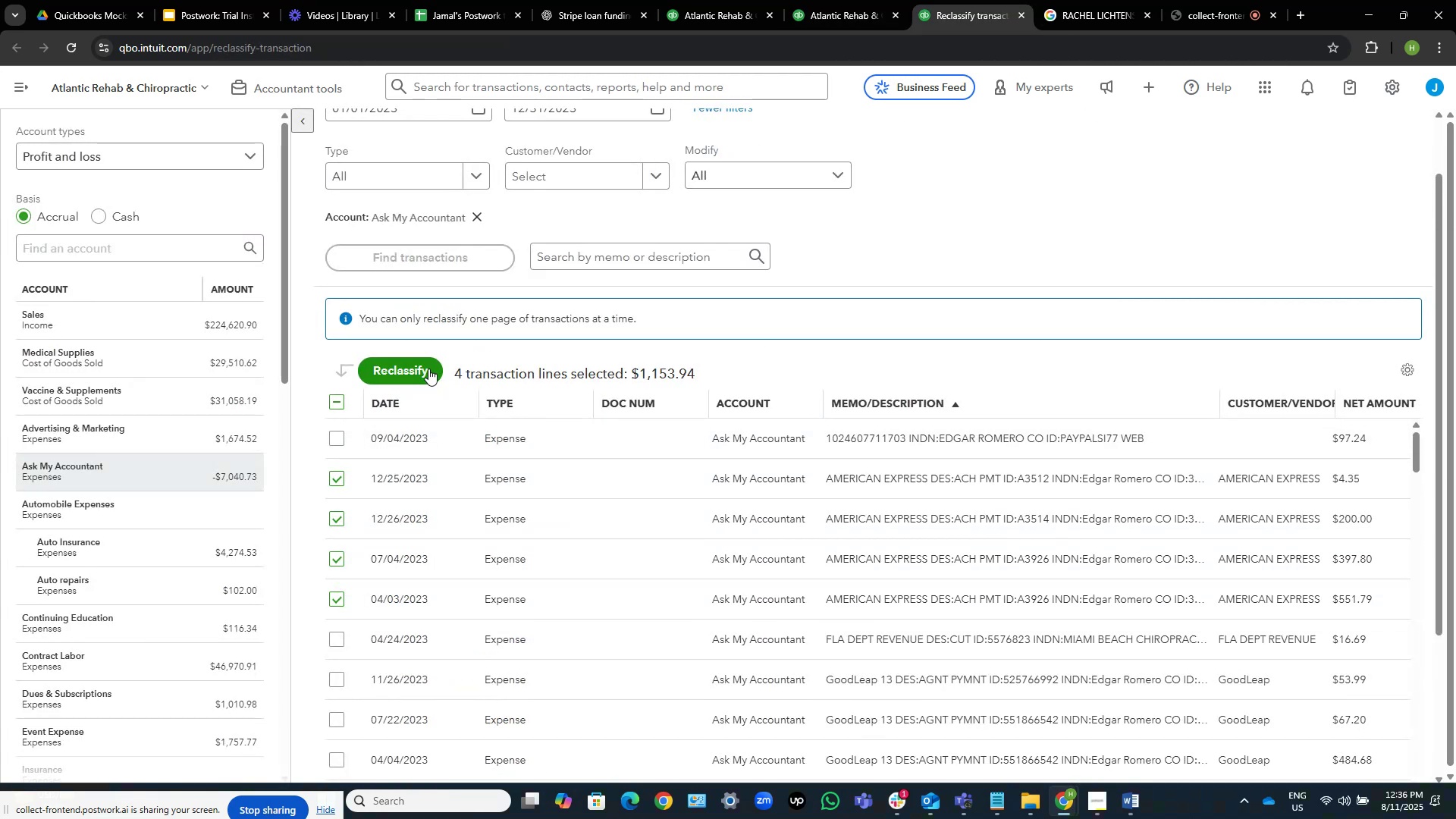 
left_click([1148, 802])
 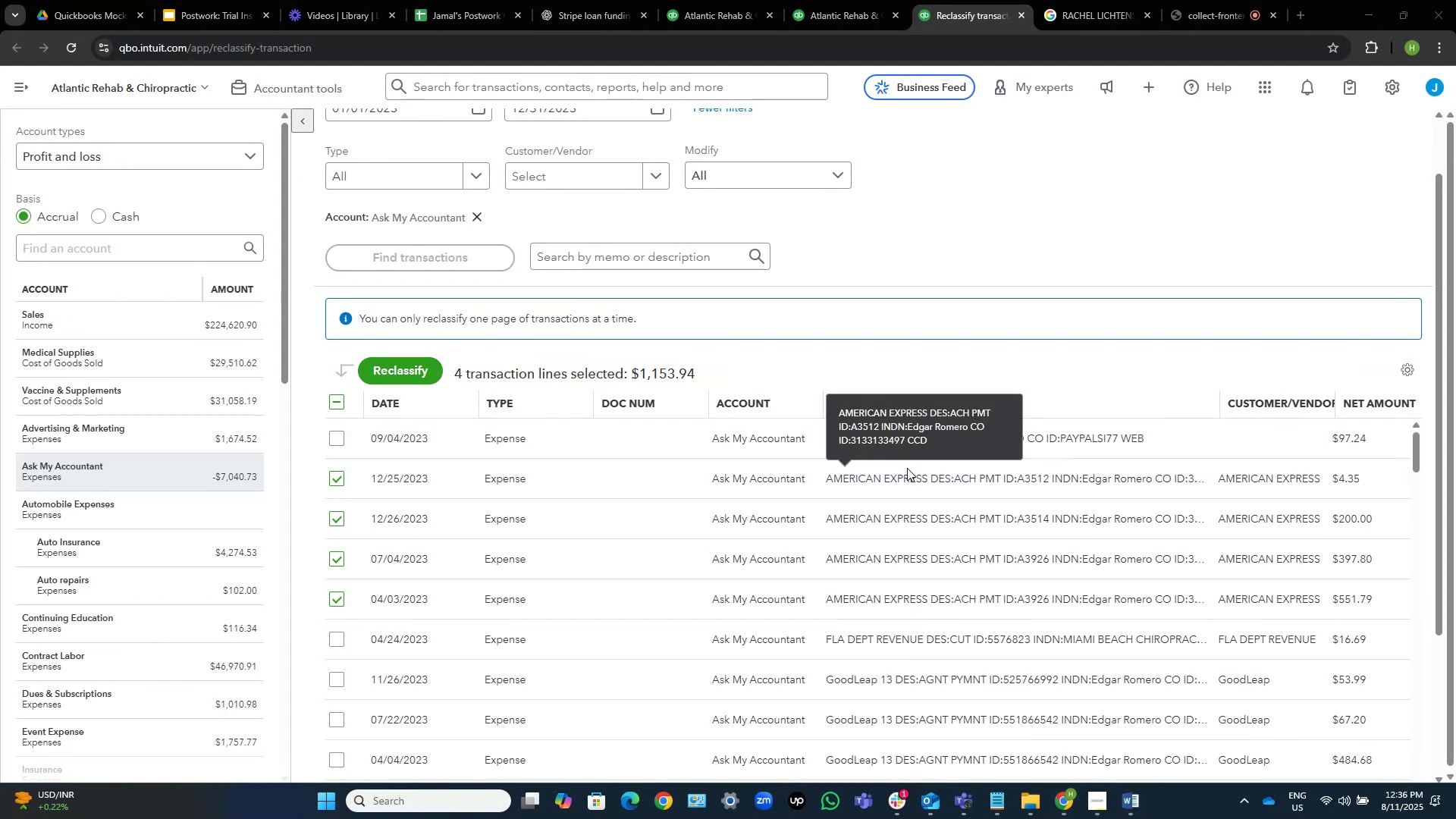 
wait(8.83)
 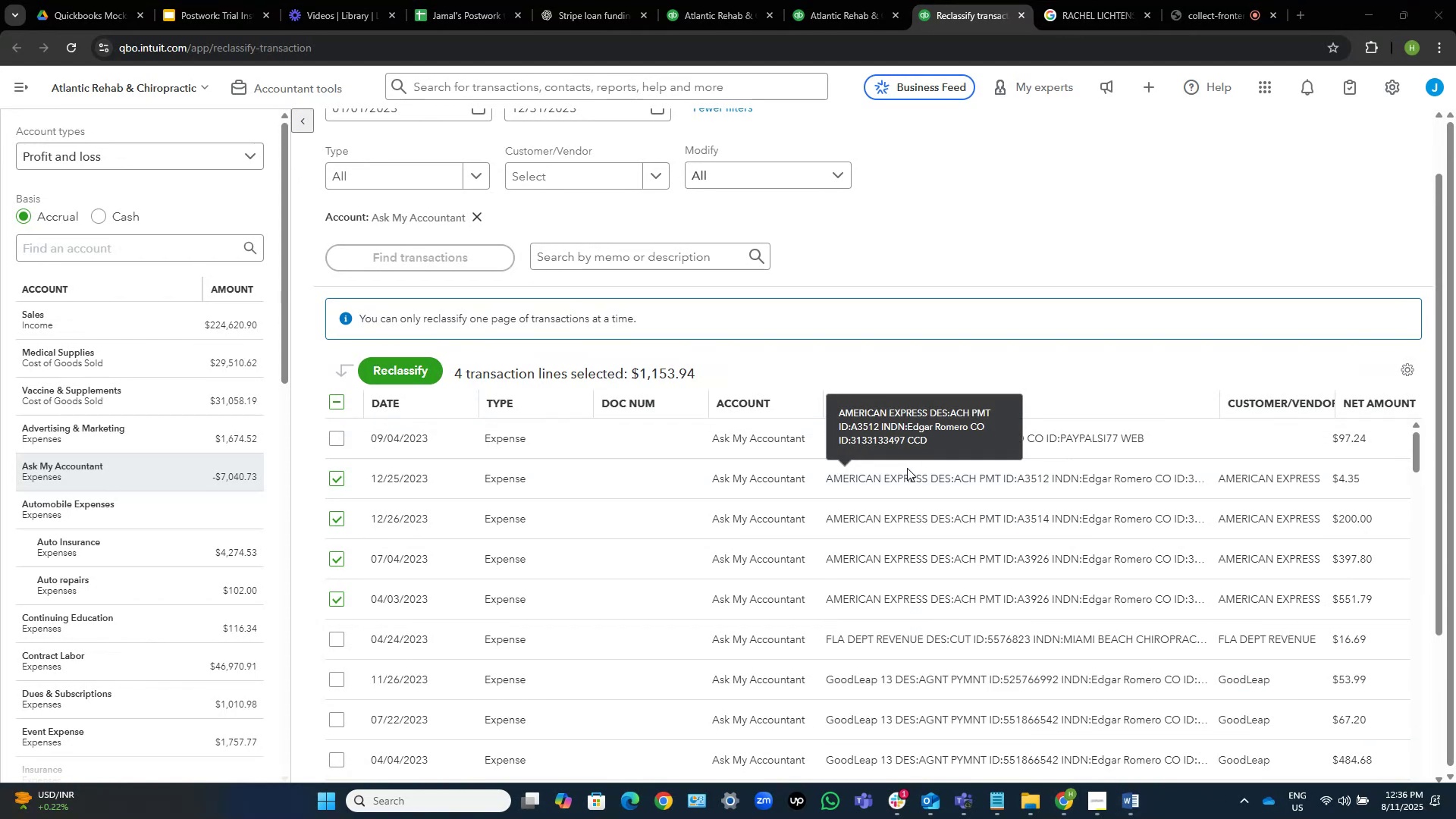 
left_click([1138, 807])
 